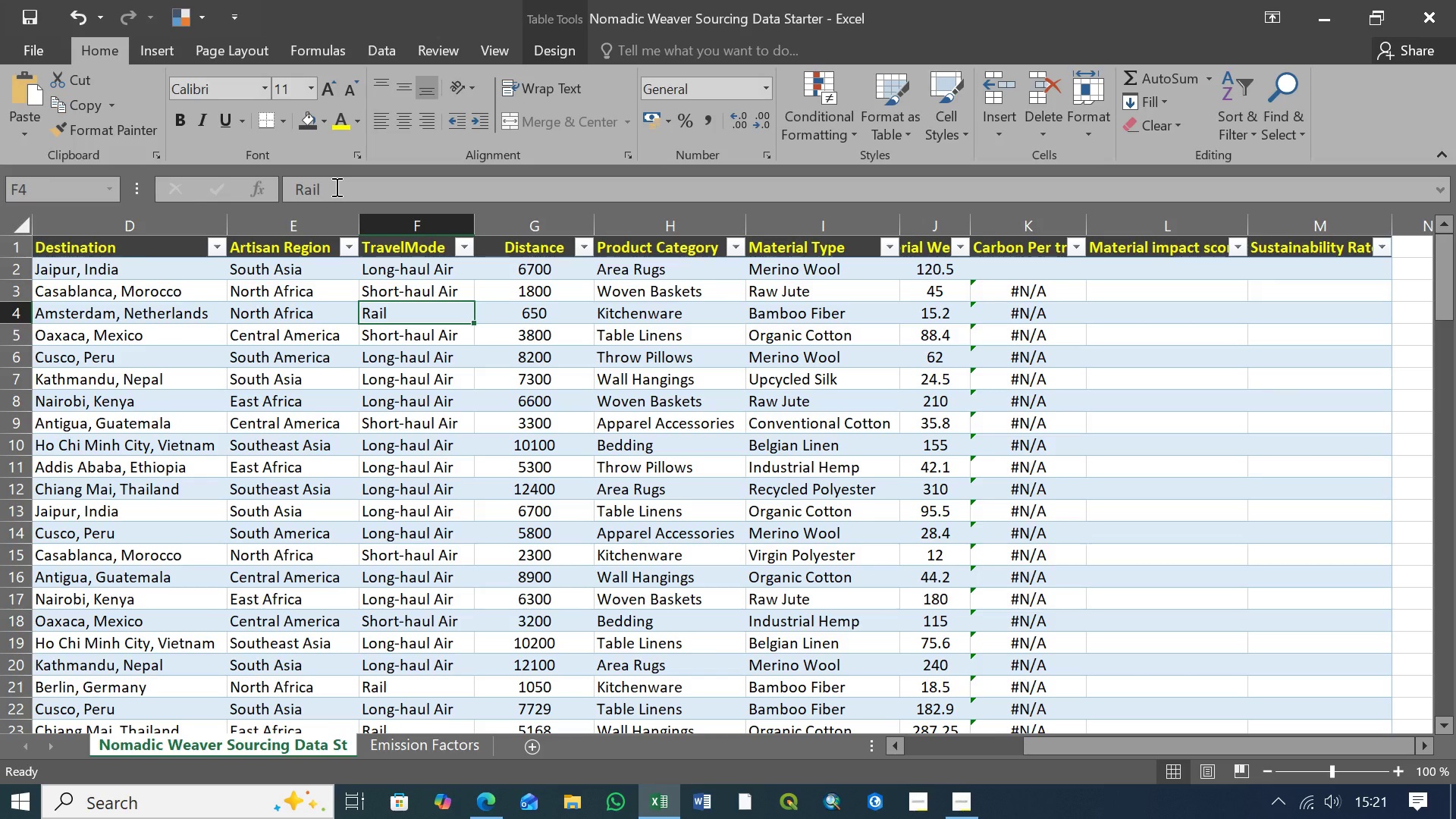 
left_click([335, 187])
 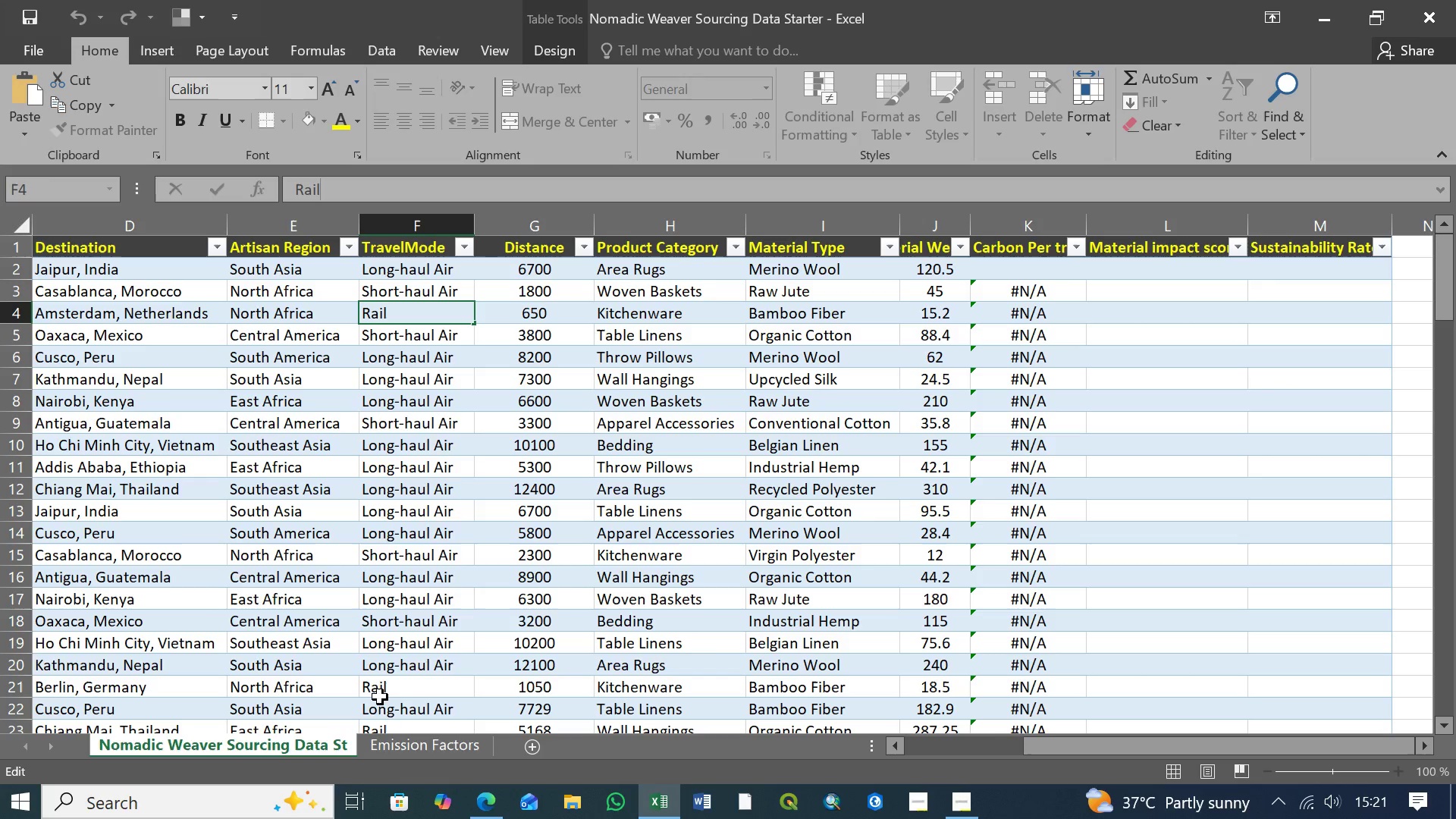 
left_click([385, 689])
 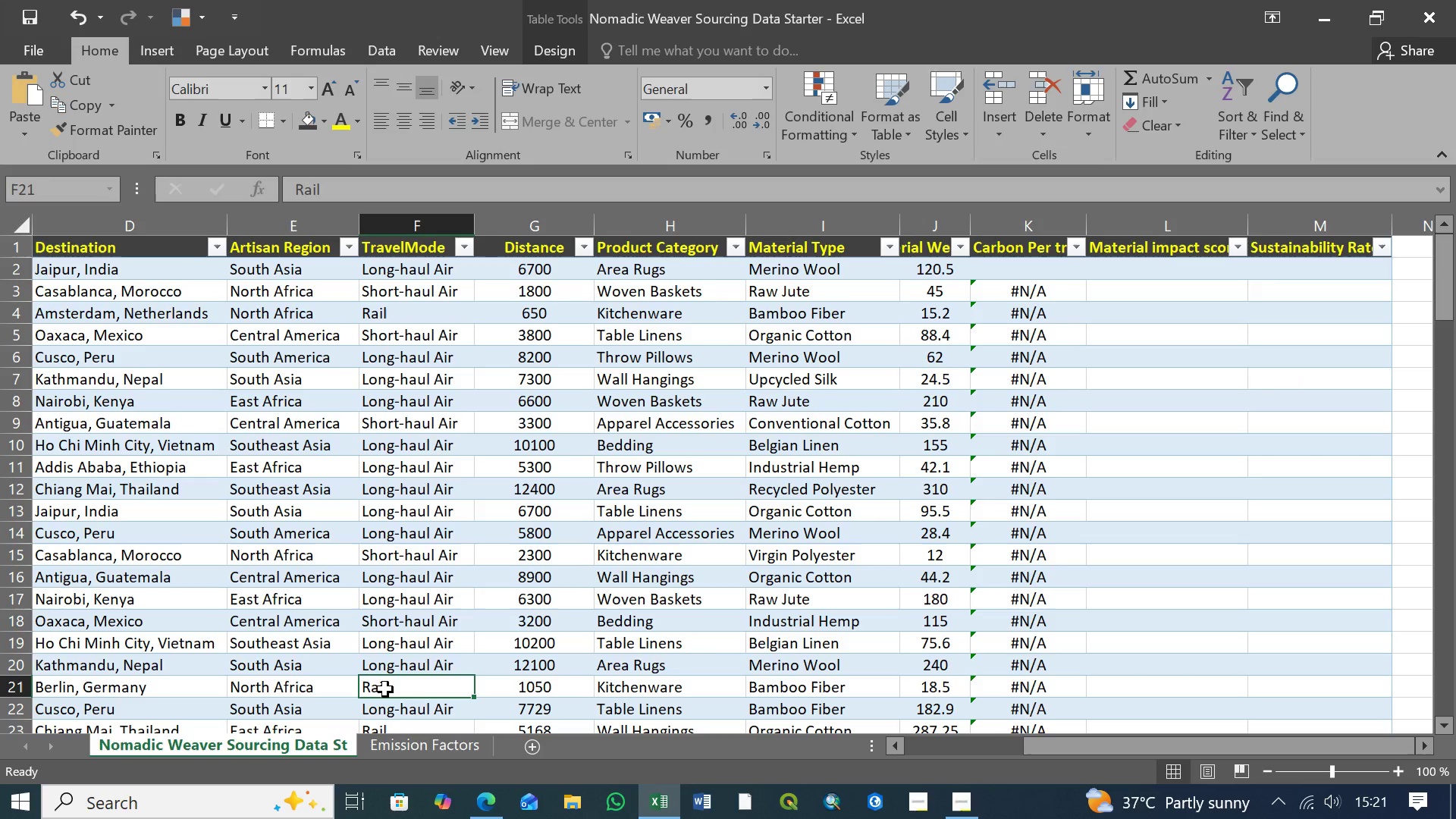 
key(Control+V)
 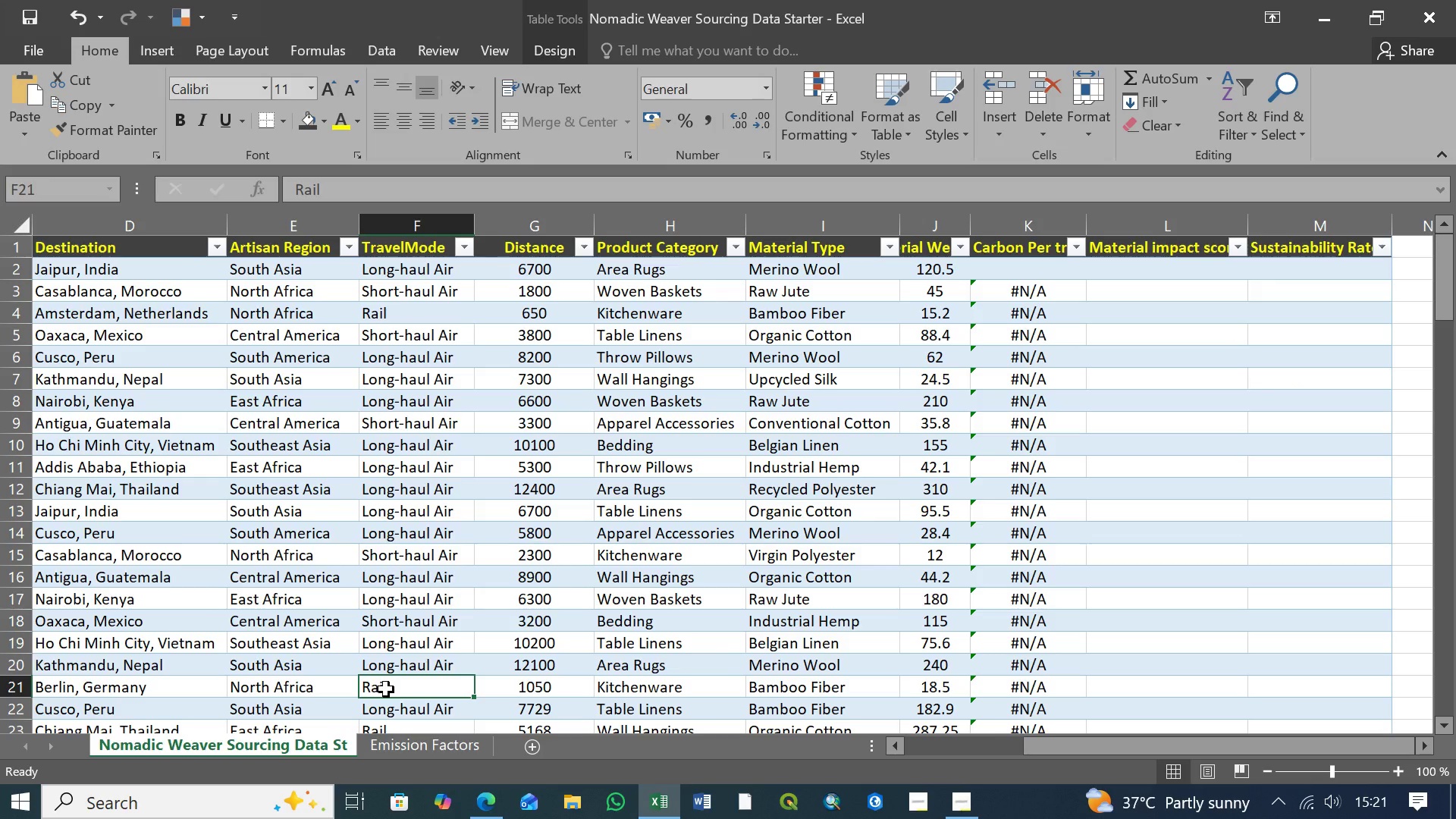 
key(Delete)
 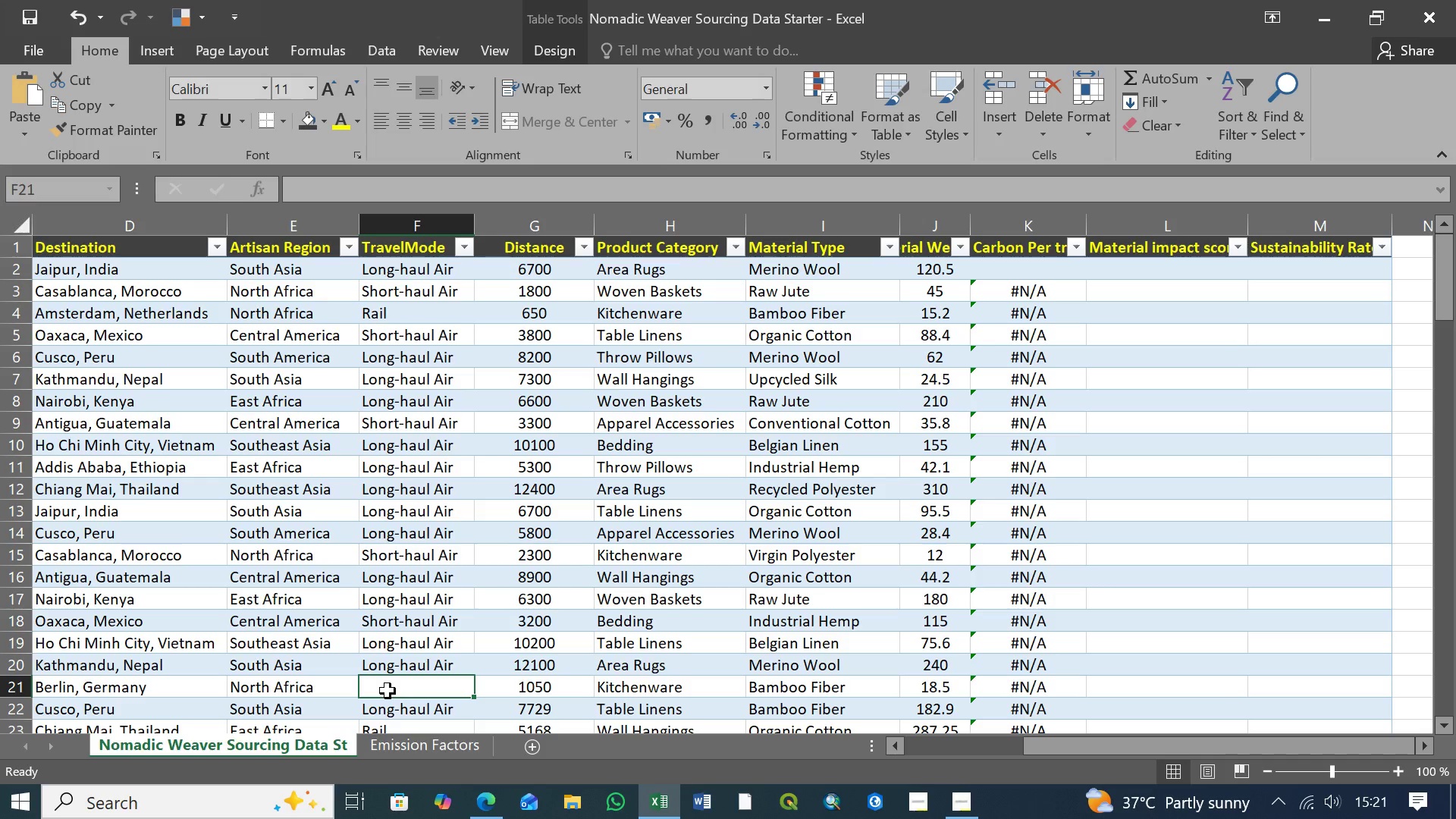 
hold_key(key=ControlLeft, duration=1.5)
 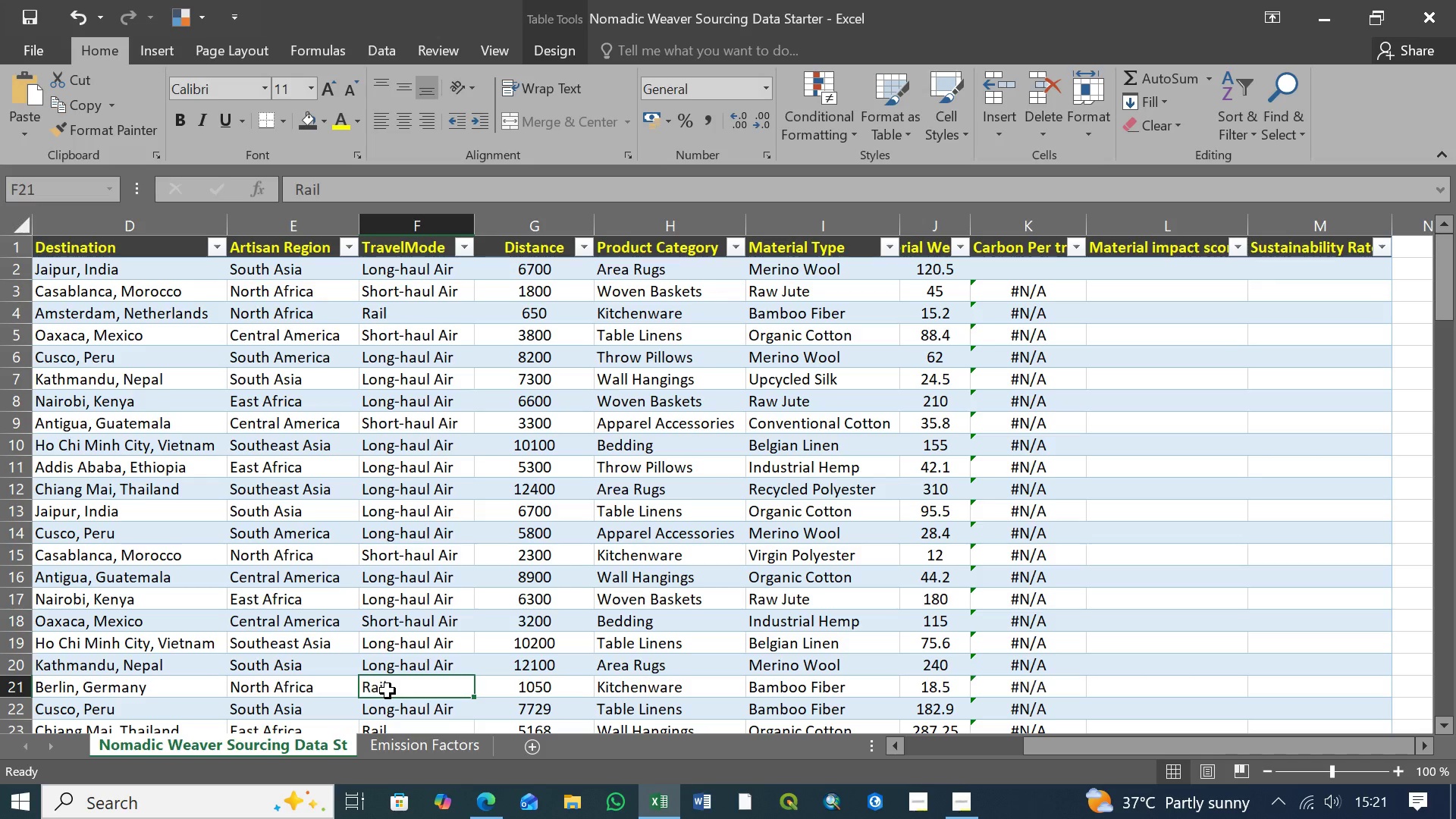 
key(Control+ControlLeft)
 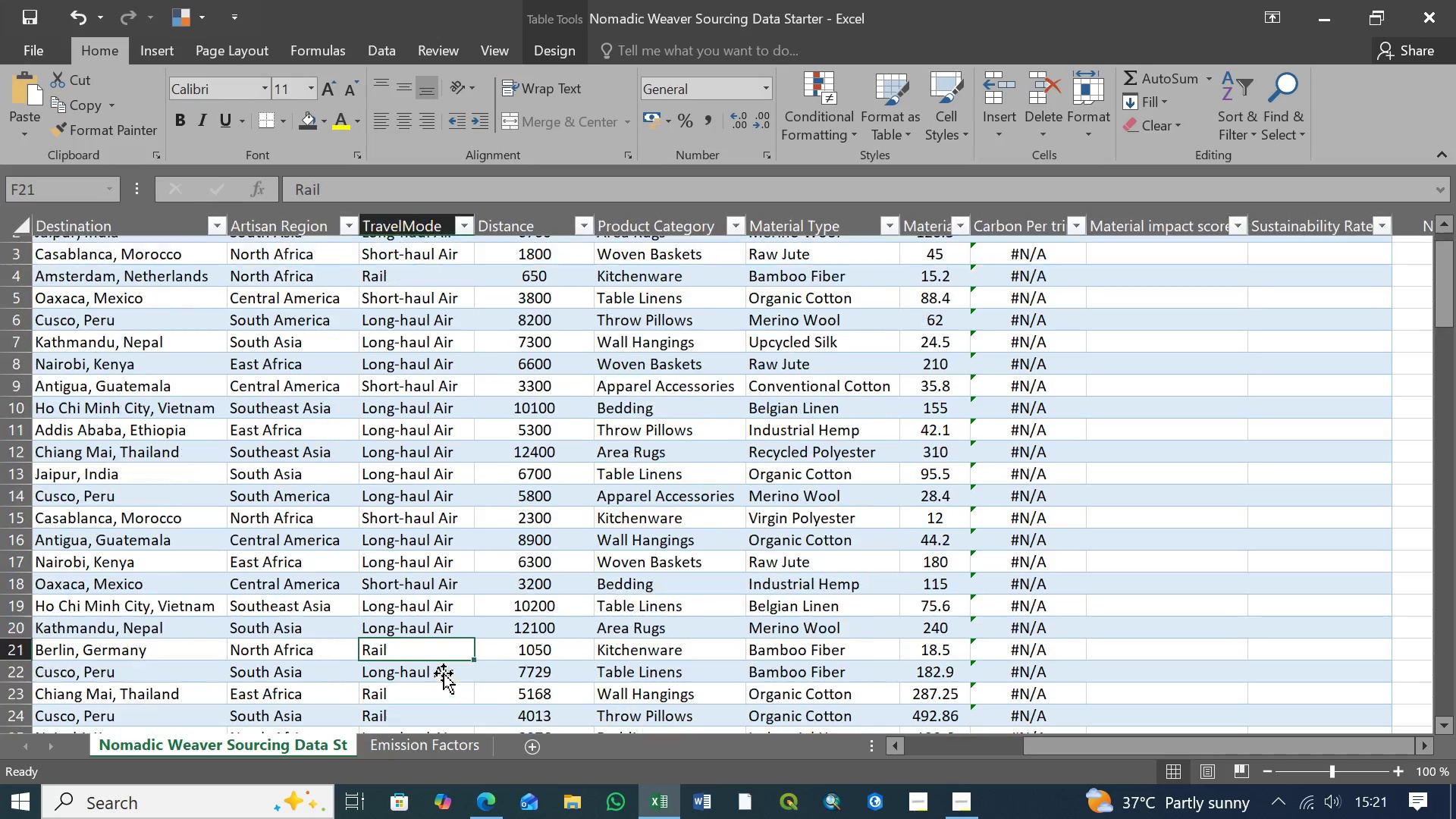 
key(Control+V)
 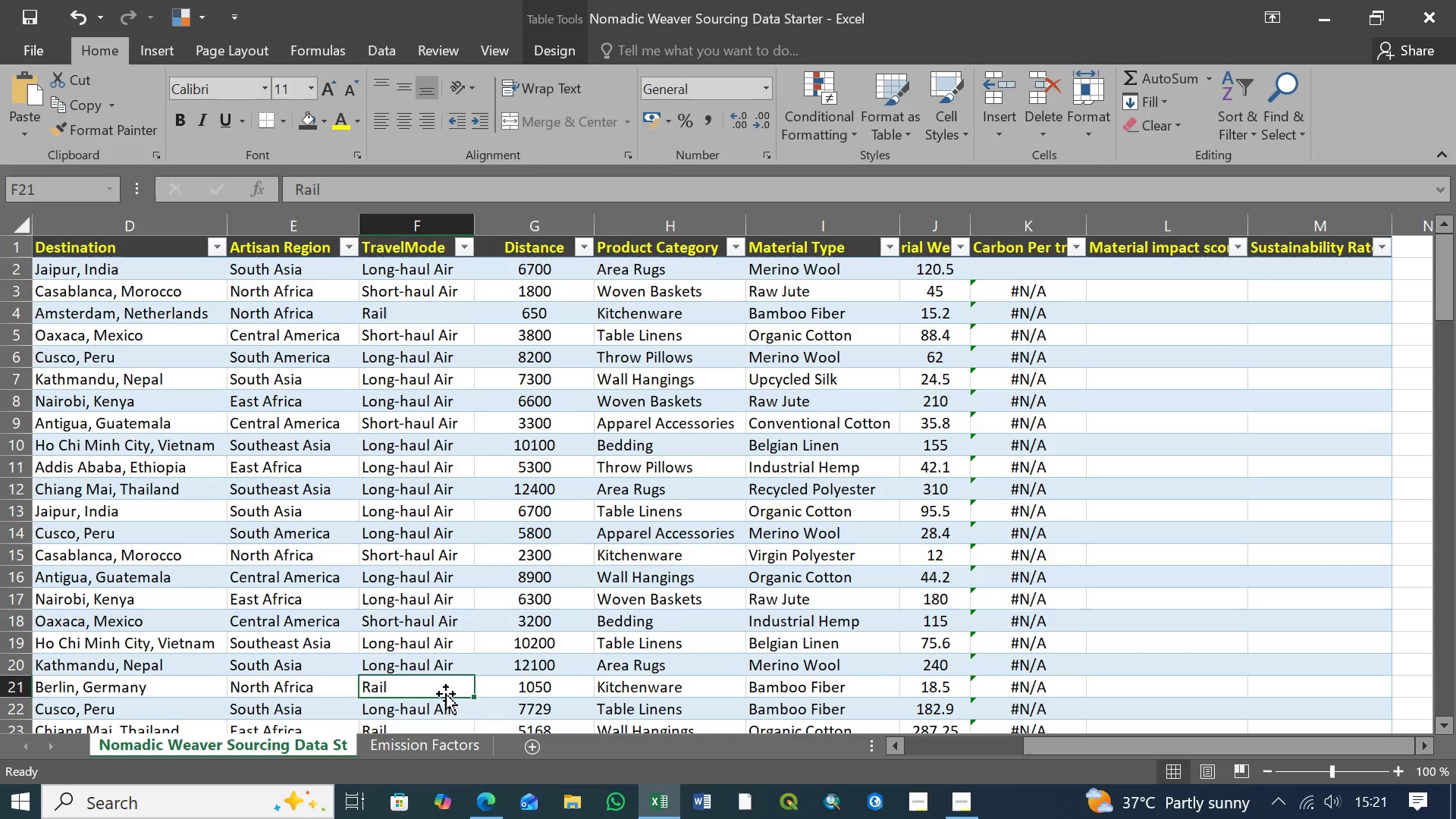 
scroll: coordinate [444, 673], scroll_direction: down, amount: 1.0
 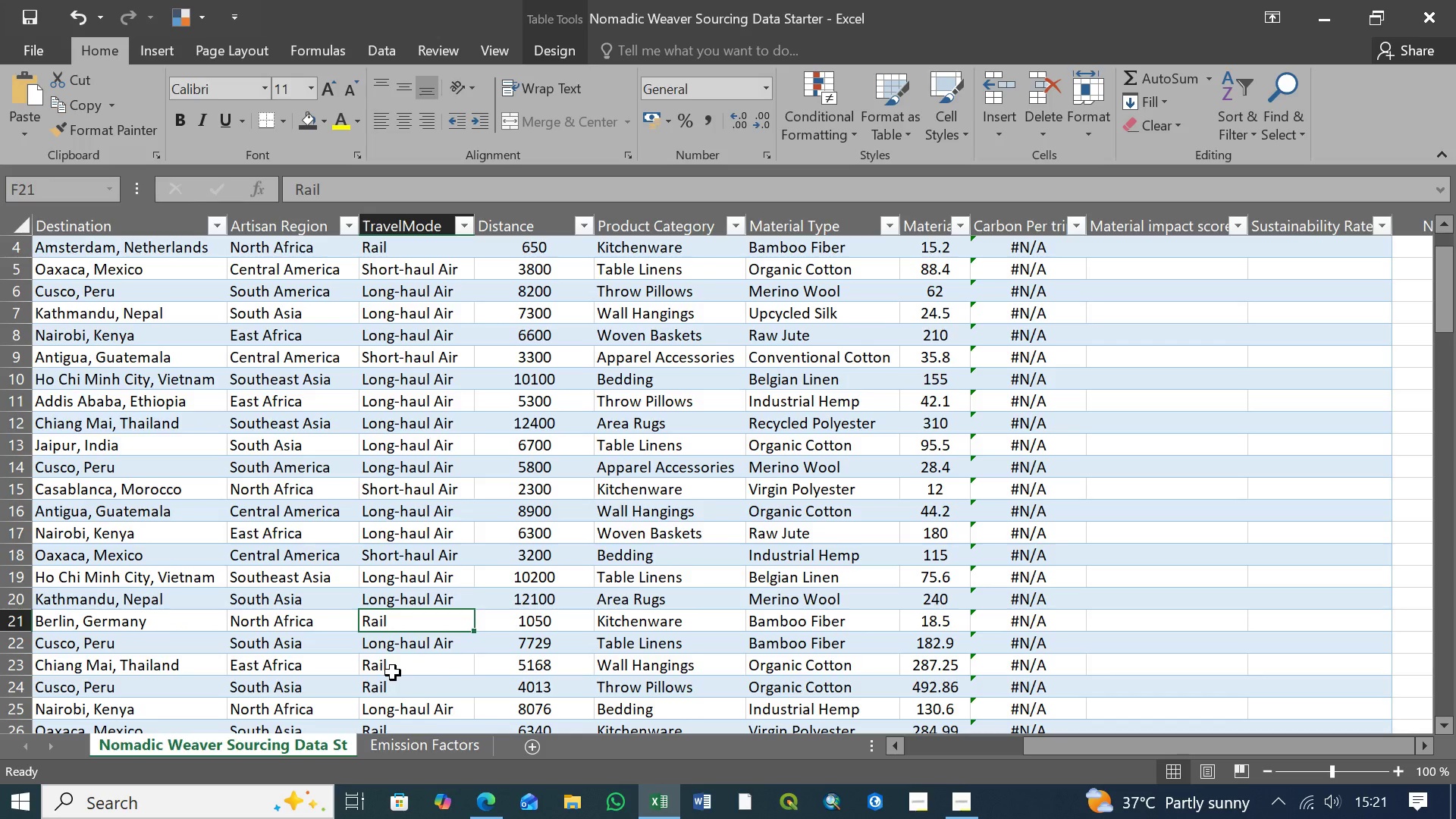 
left_click([393, 672])
 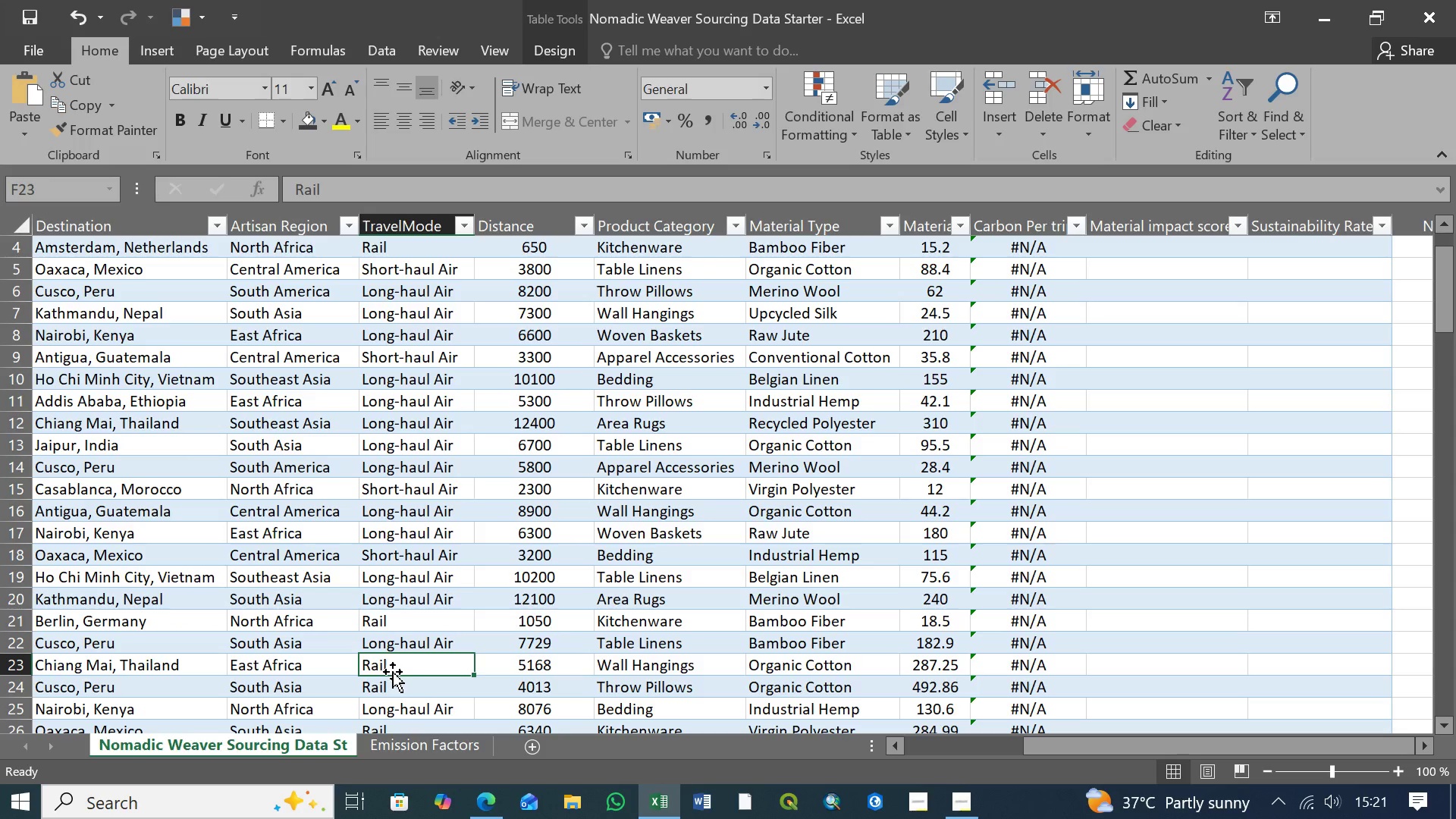 
key(Delete)
 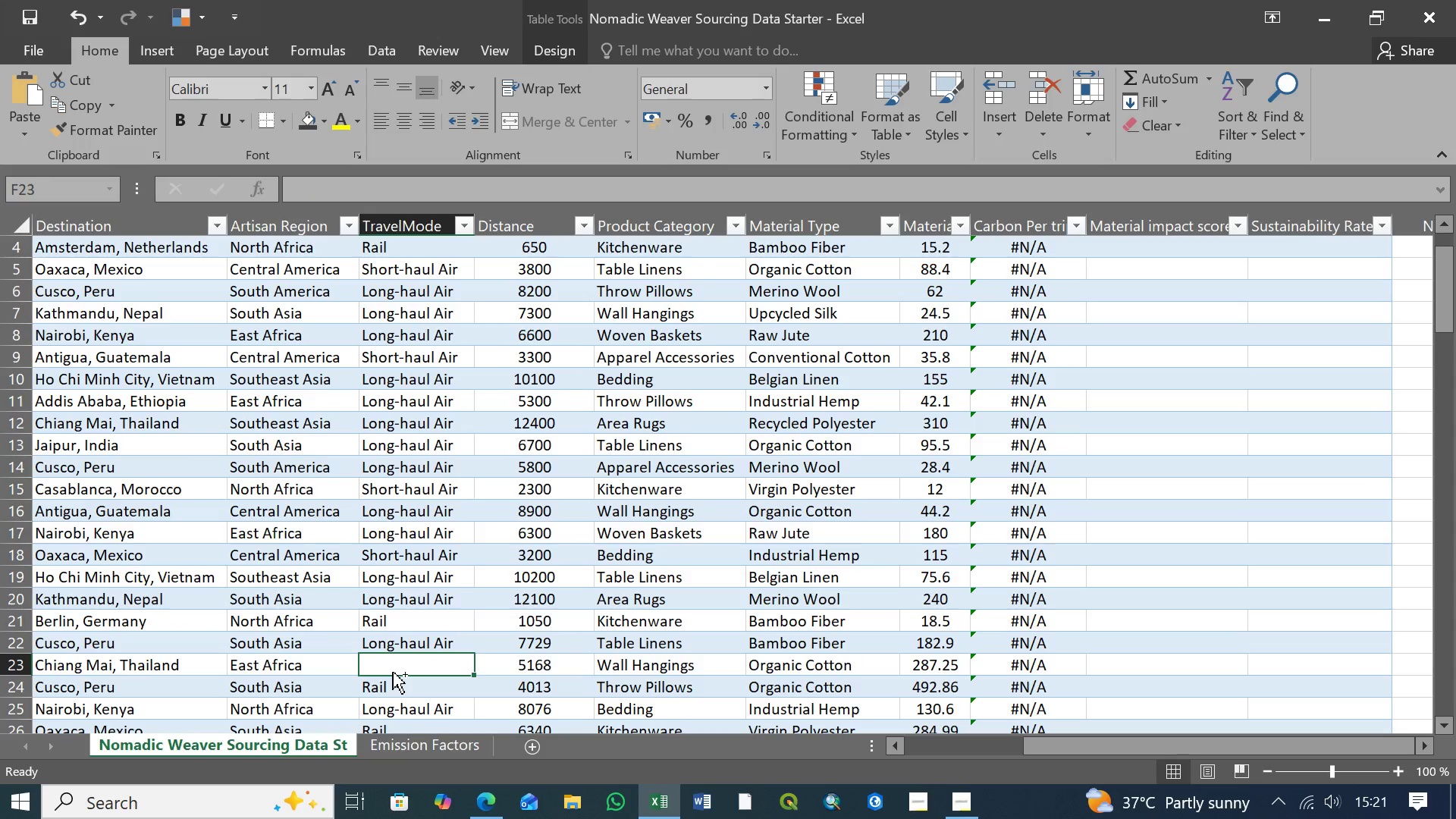 
key(Control+V)
 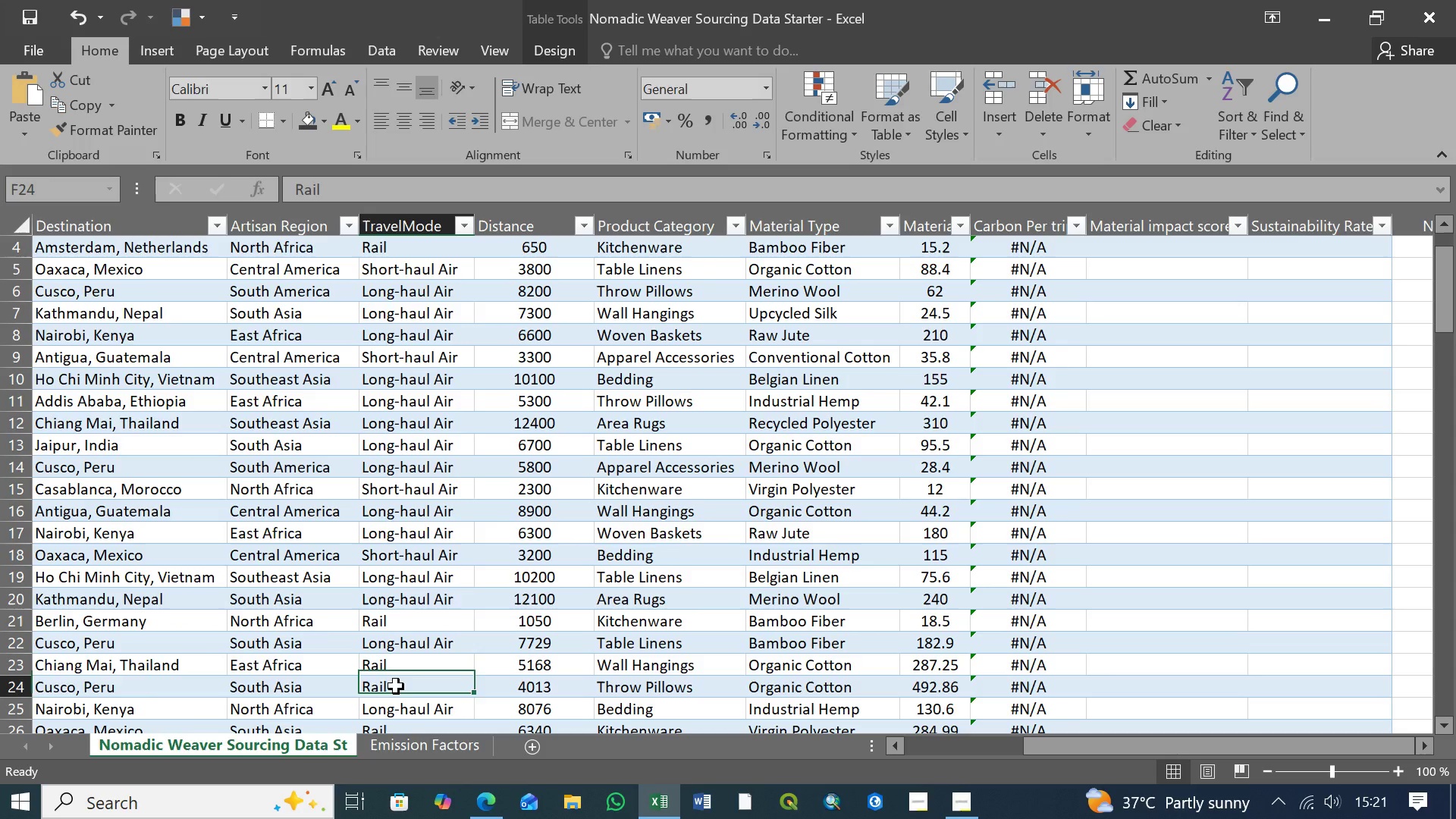 
left_click([396, 686])
 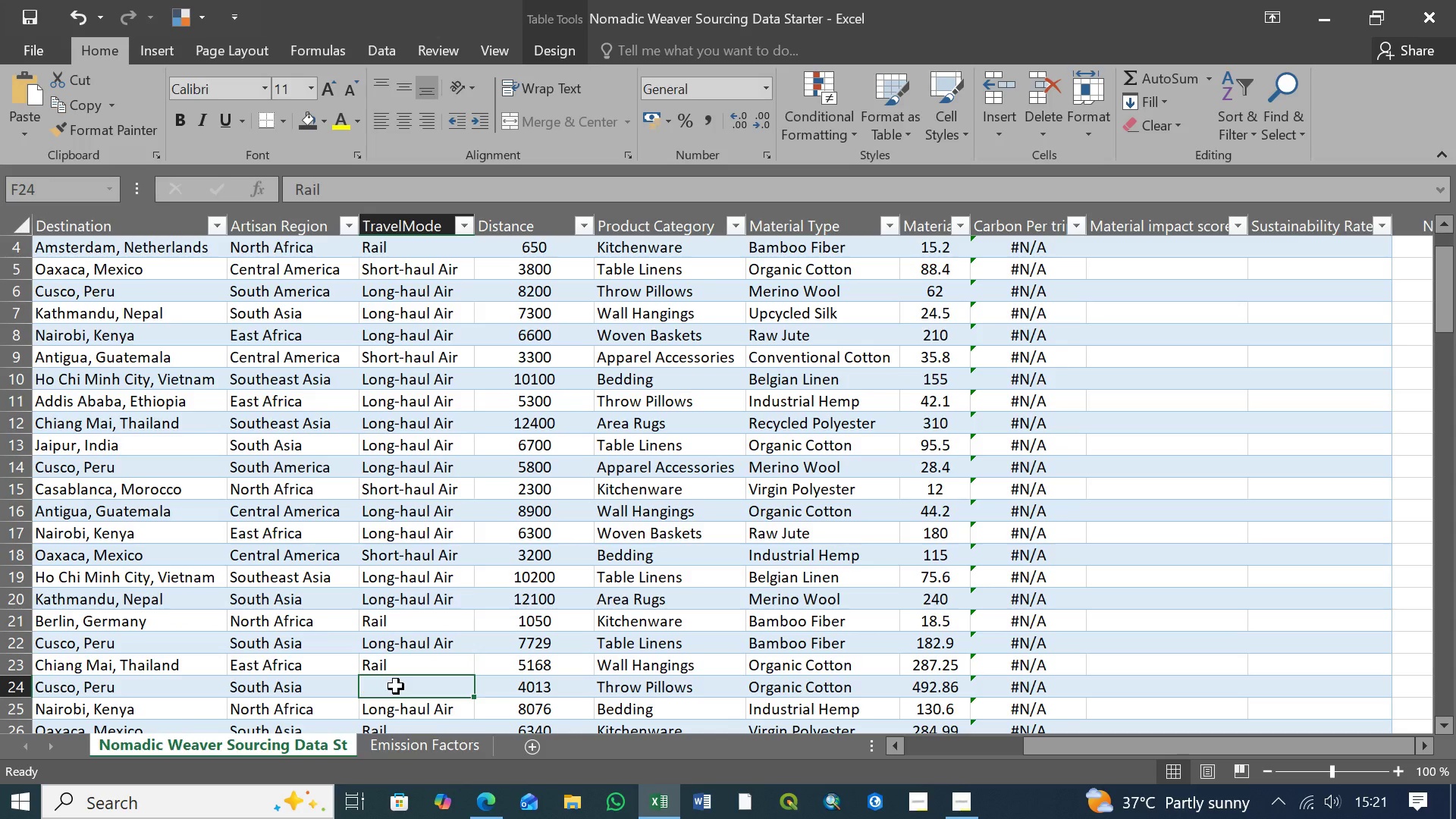 
key(Delete)
 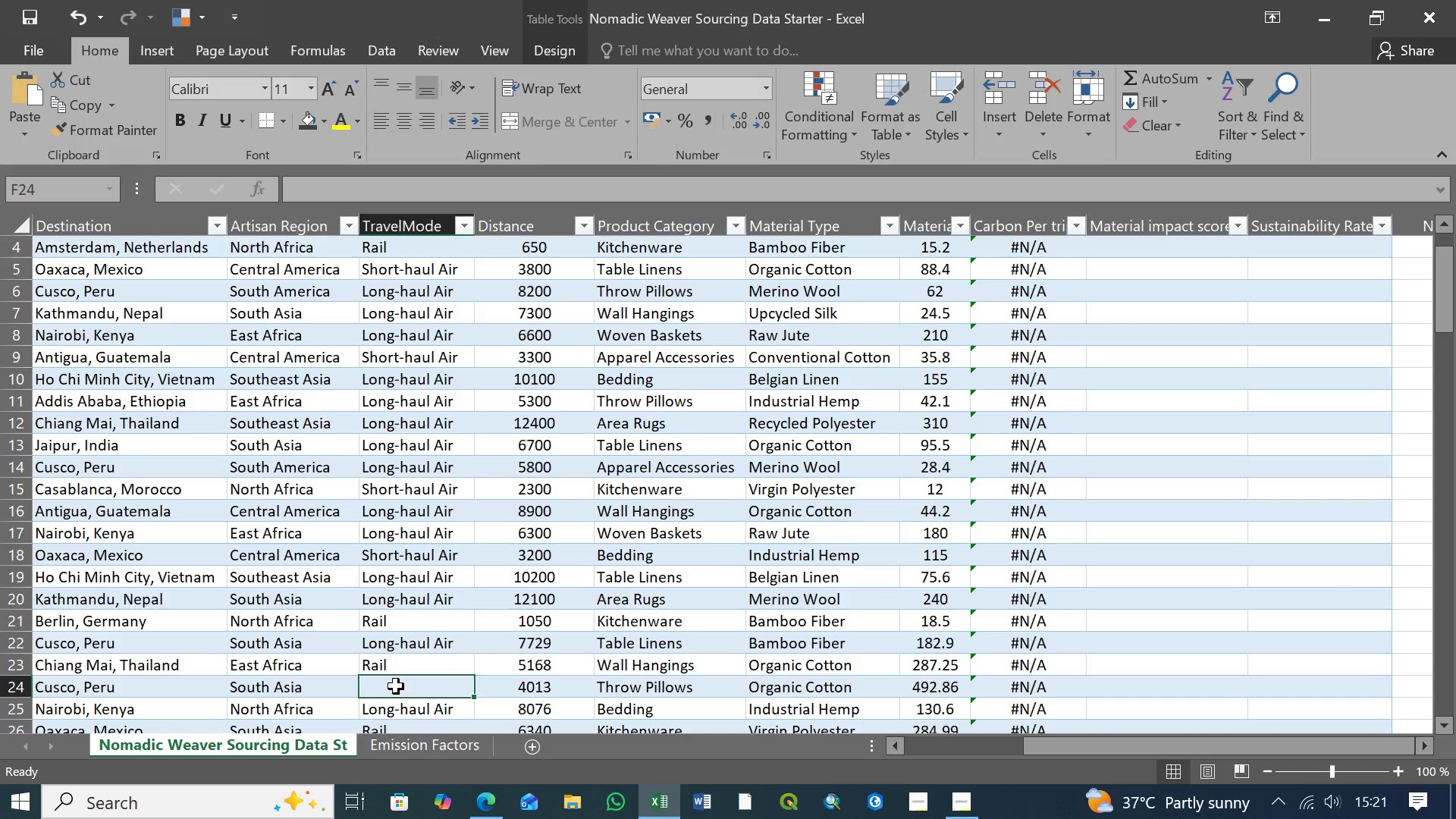 
key(Control+V)
 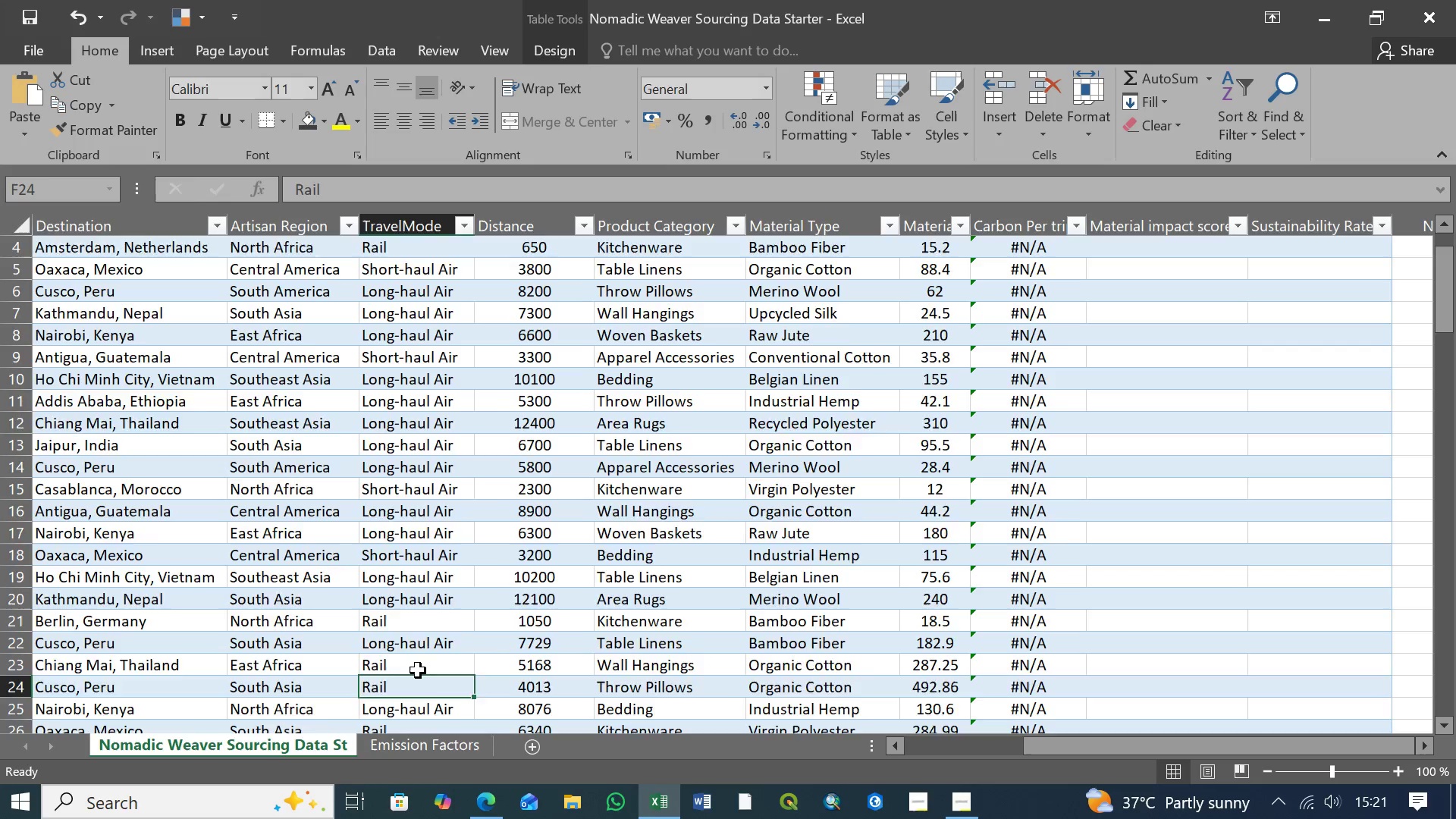 
scroll: coordinate [419, 670], scroll_direction: down, amount: 2.0
 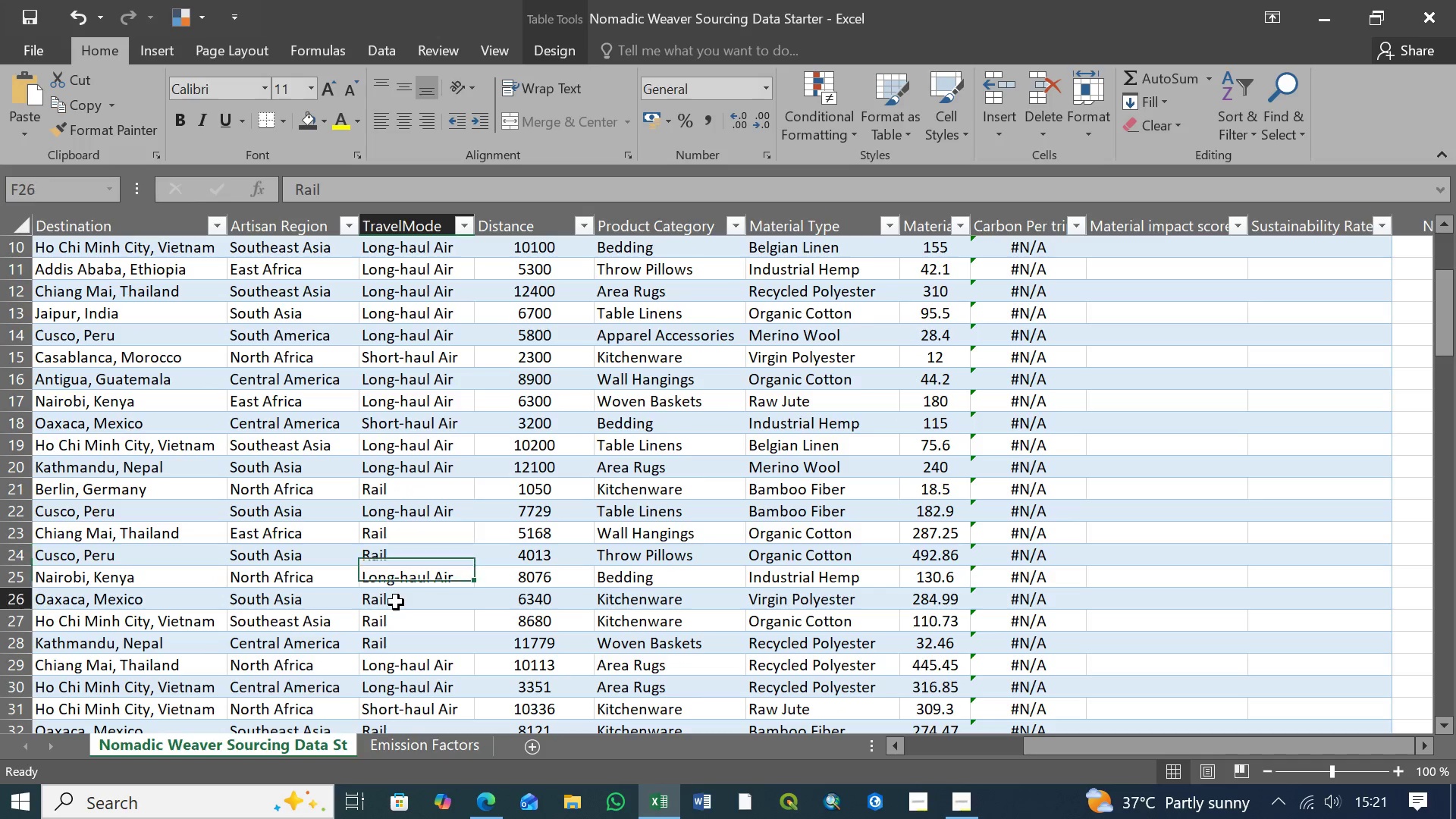 
left_click([396, 602])
 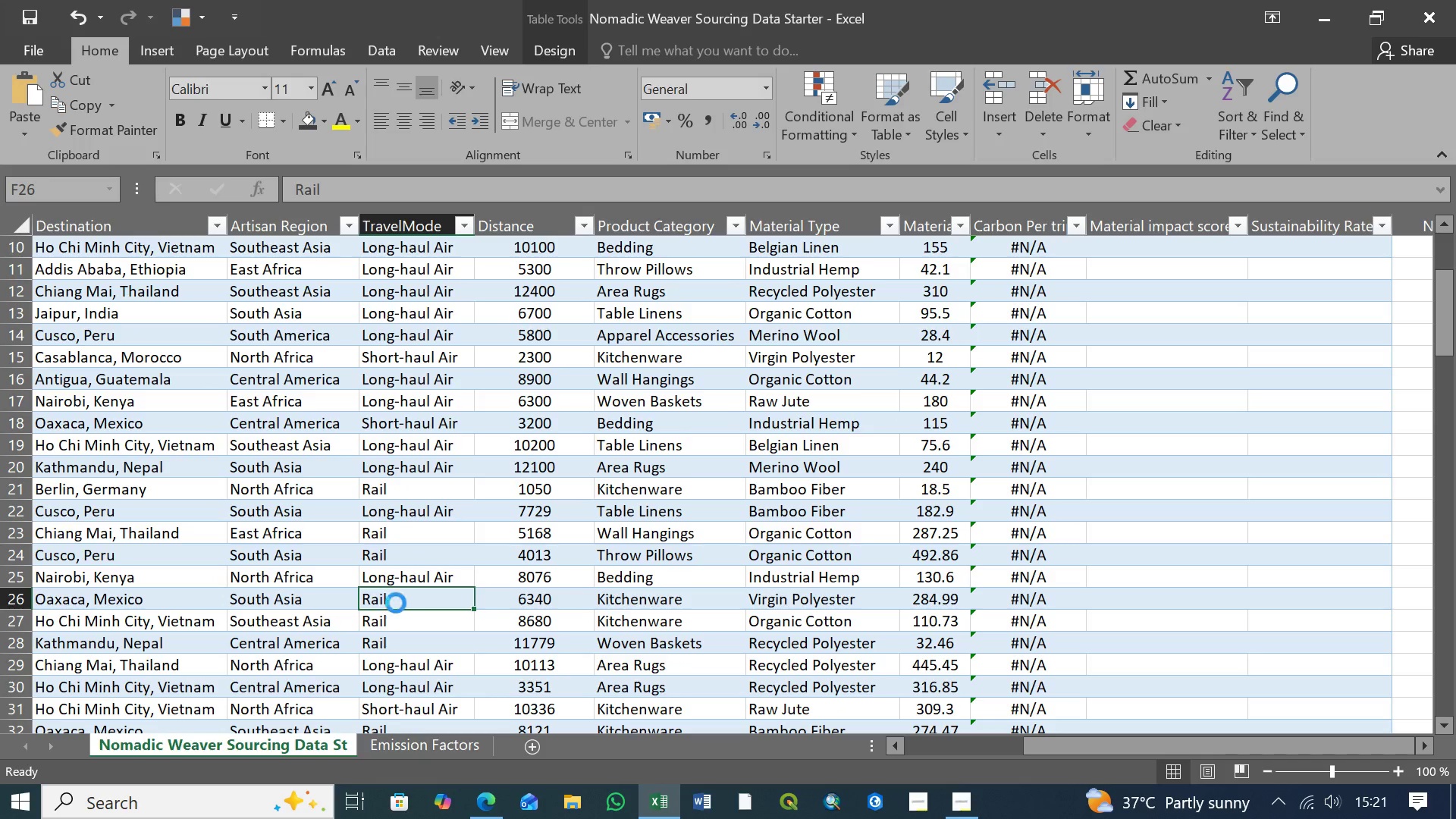 
key(Delete)
 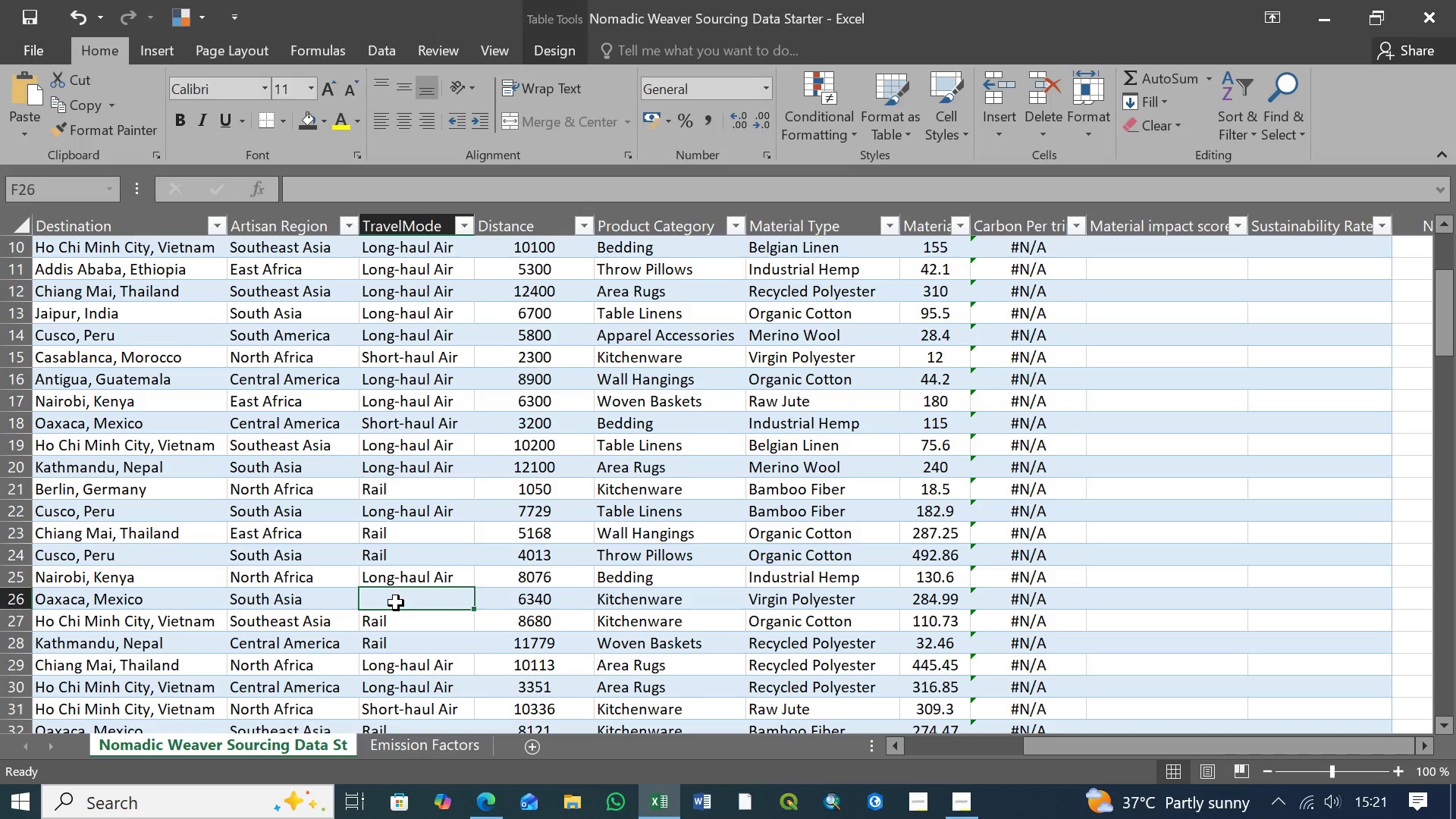 
key(Control+V)
 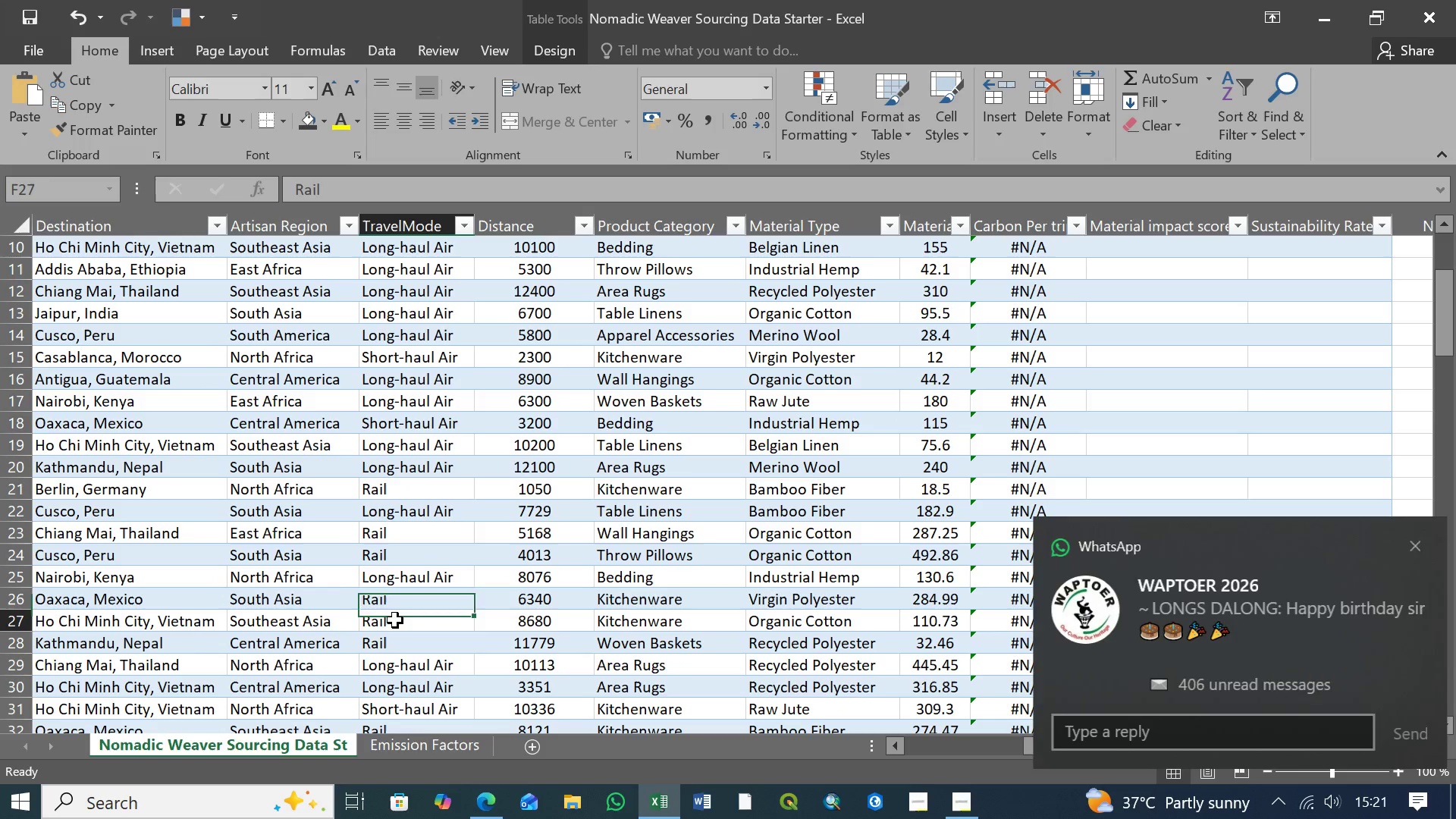 
left_click([395, 620])
 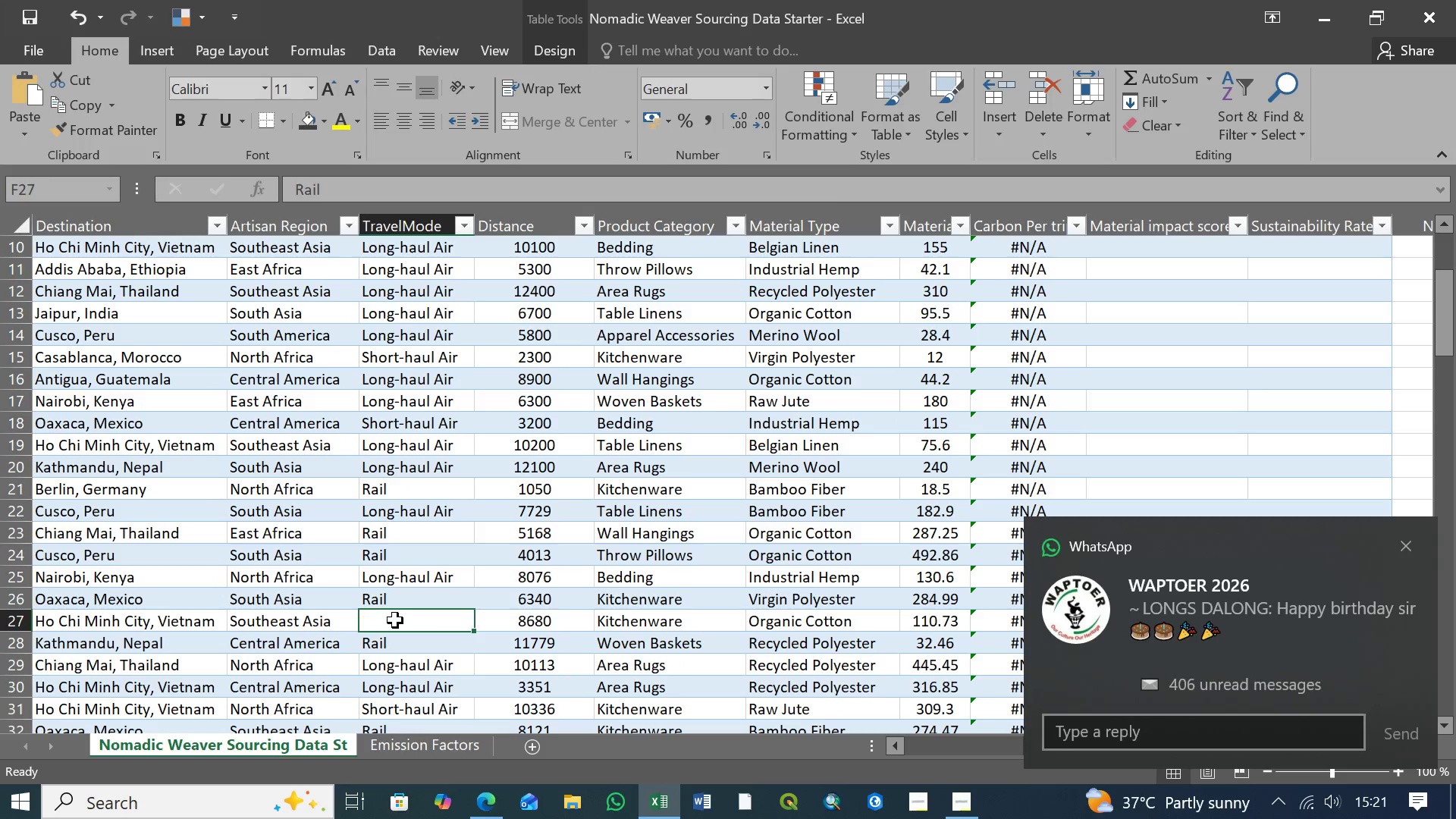 
key(Delete)
 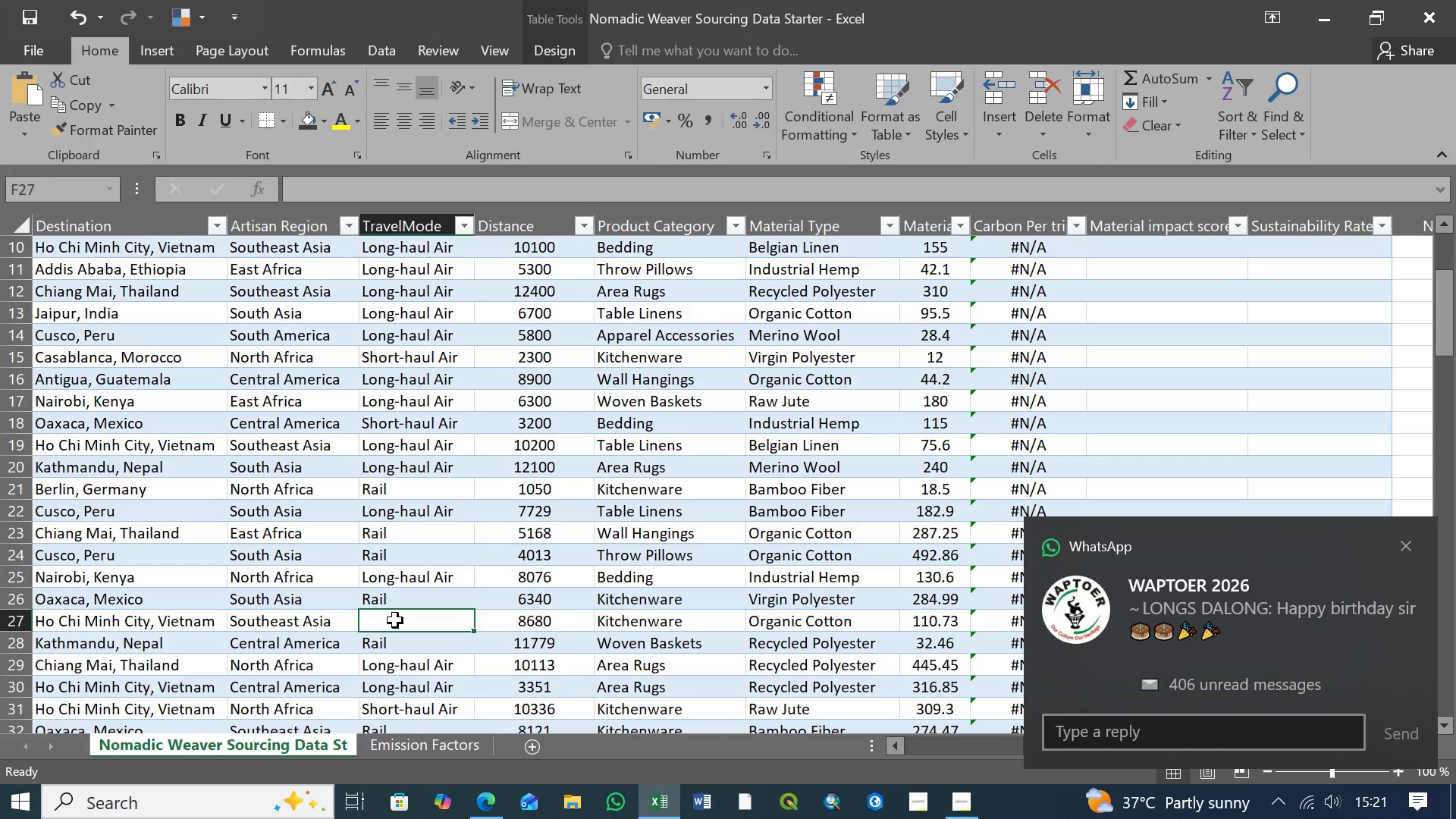 
key(Control+V)
 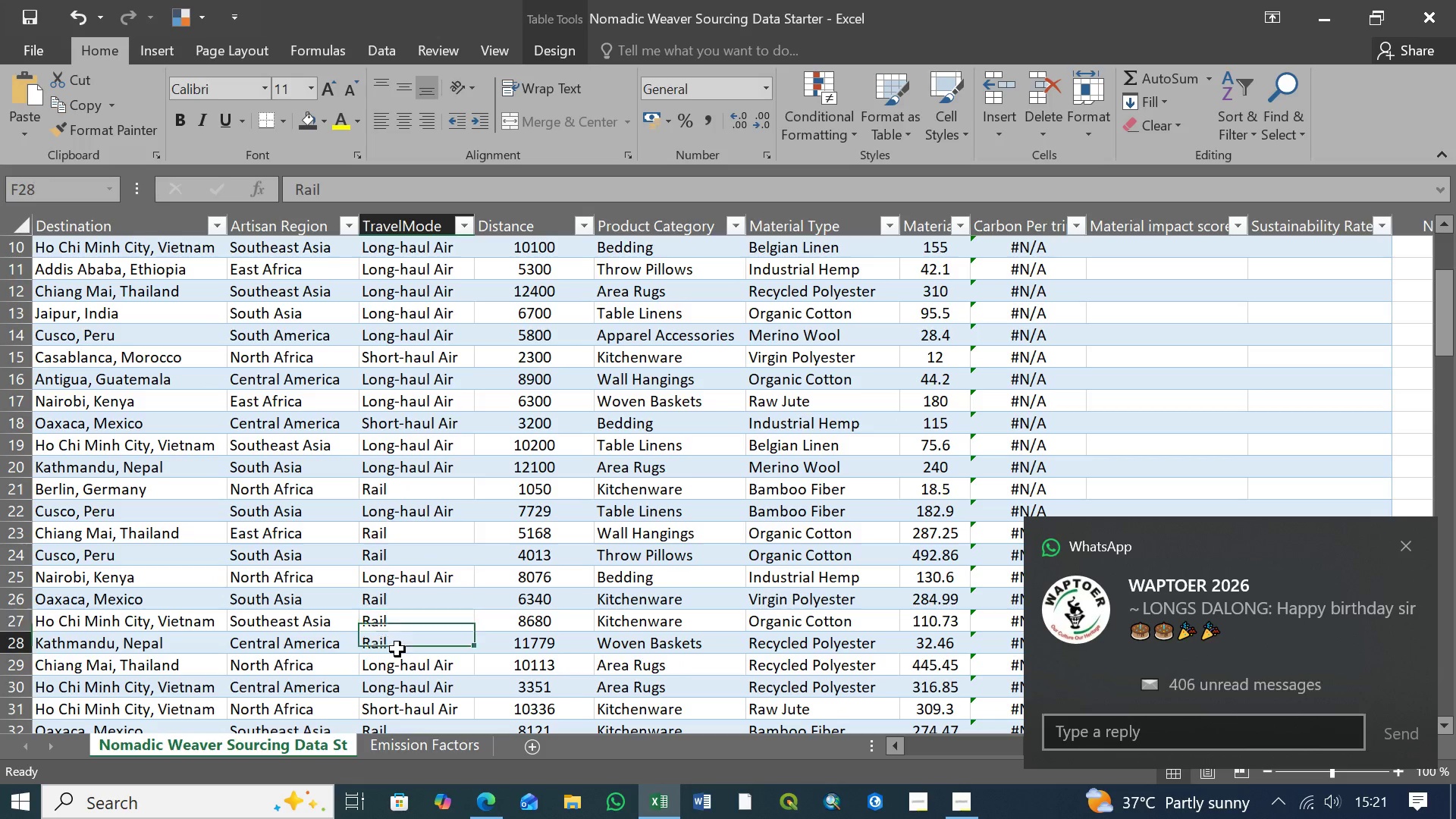 
left_click([397, 649])
 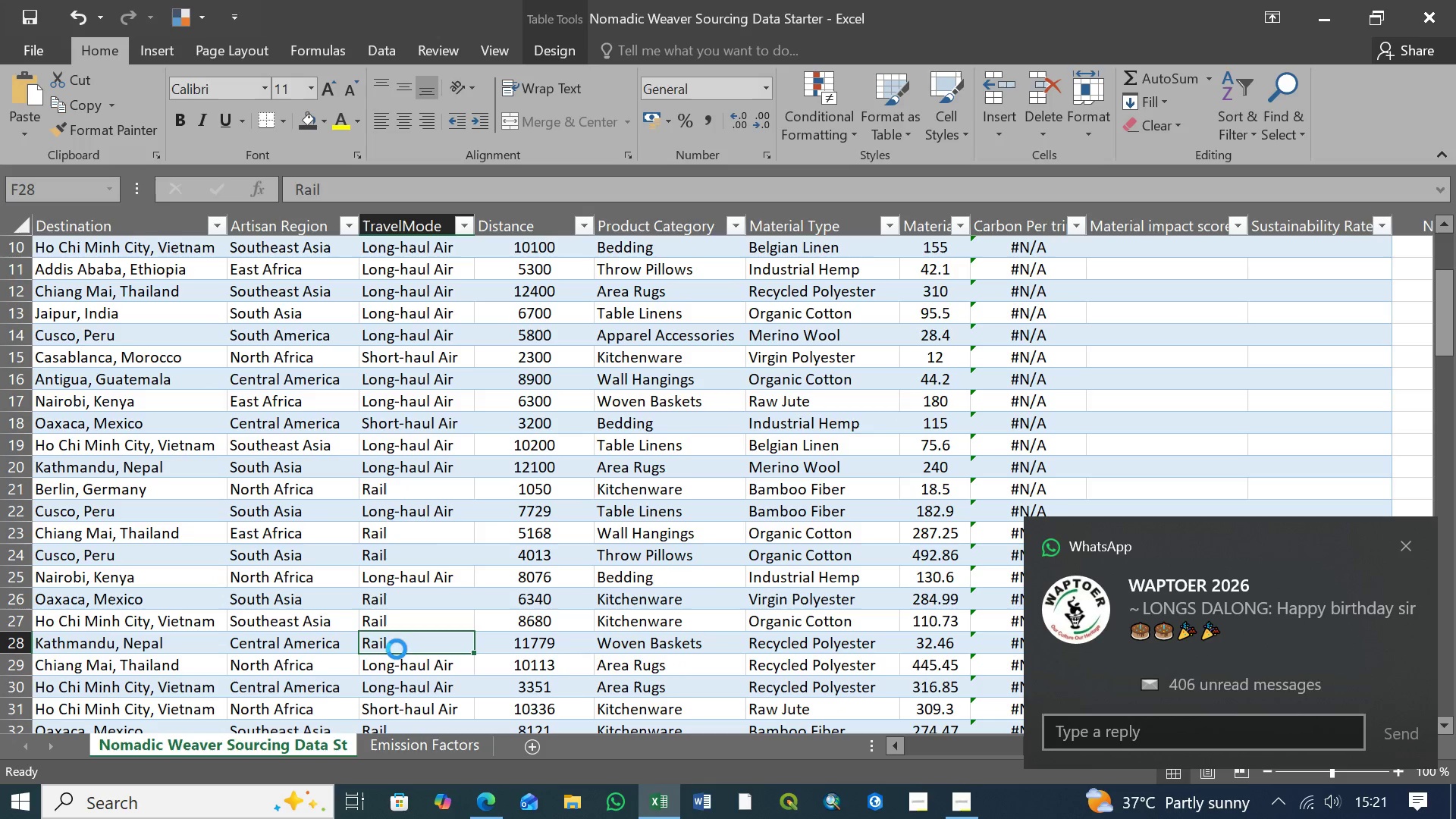 
key(Delete)
 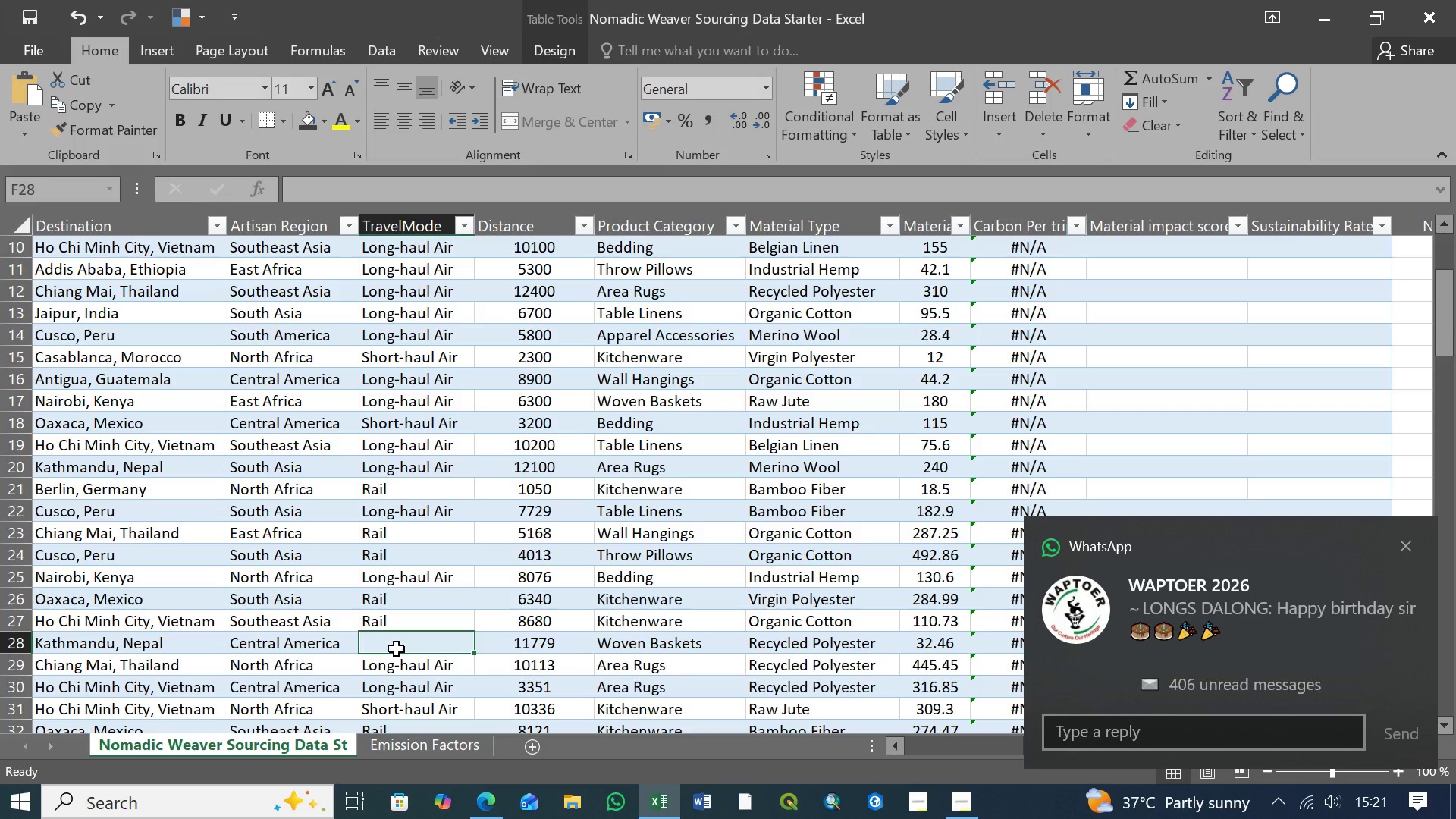 
key(Control+V)
 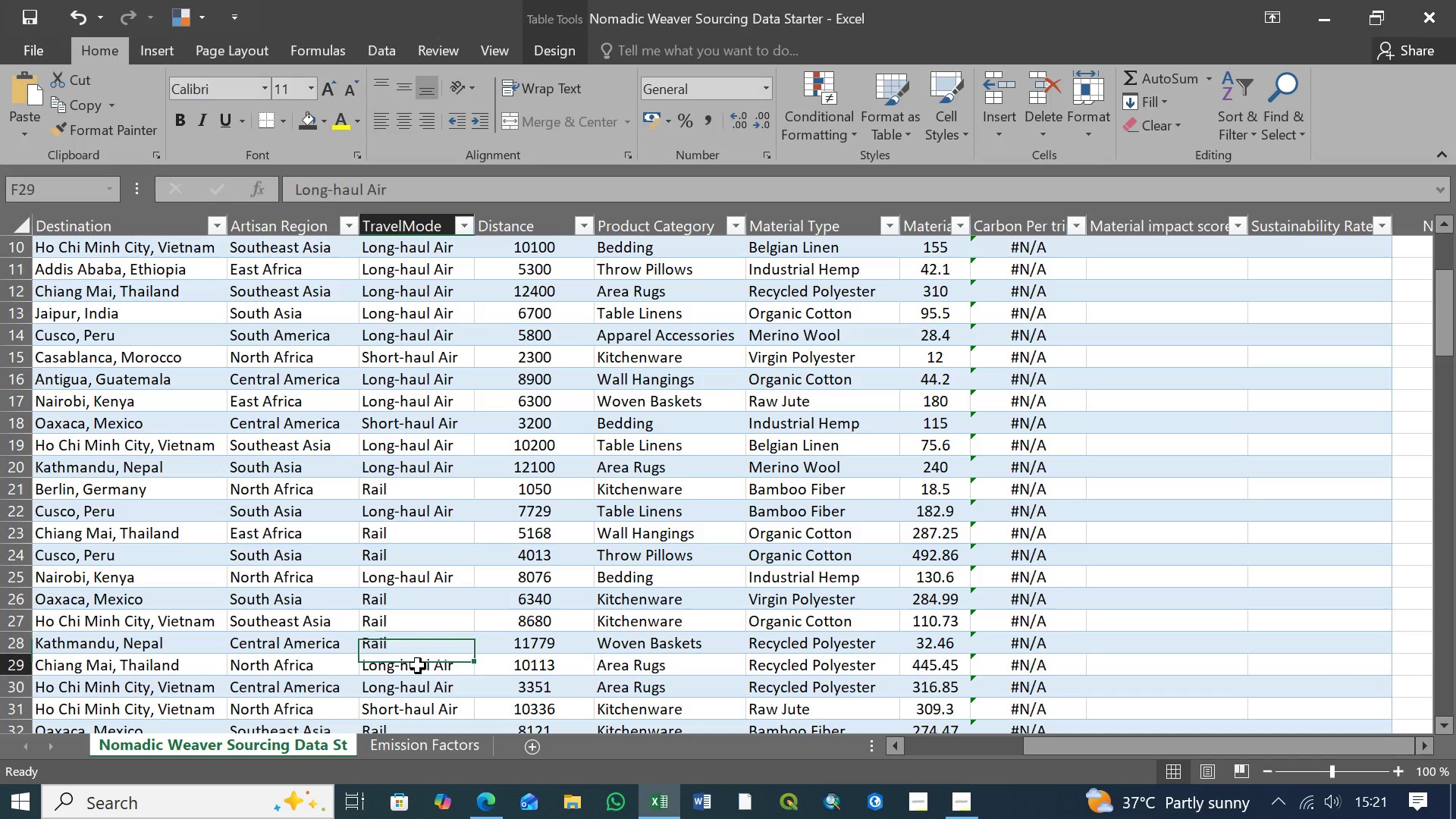 
left_click([418, 666])
 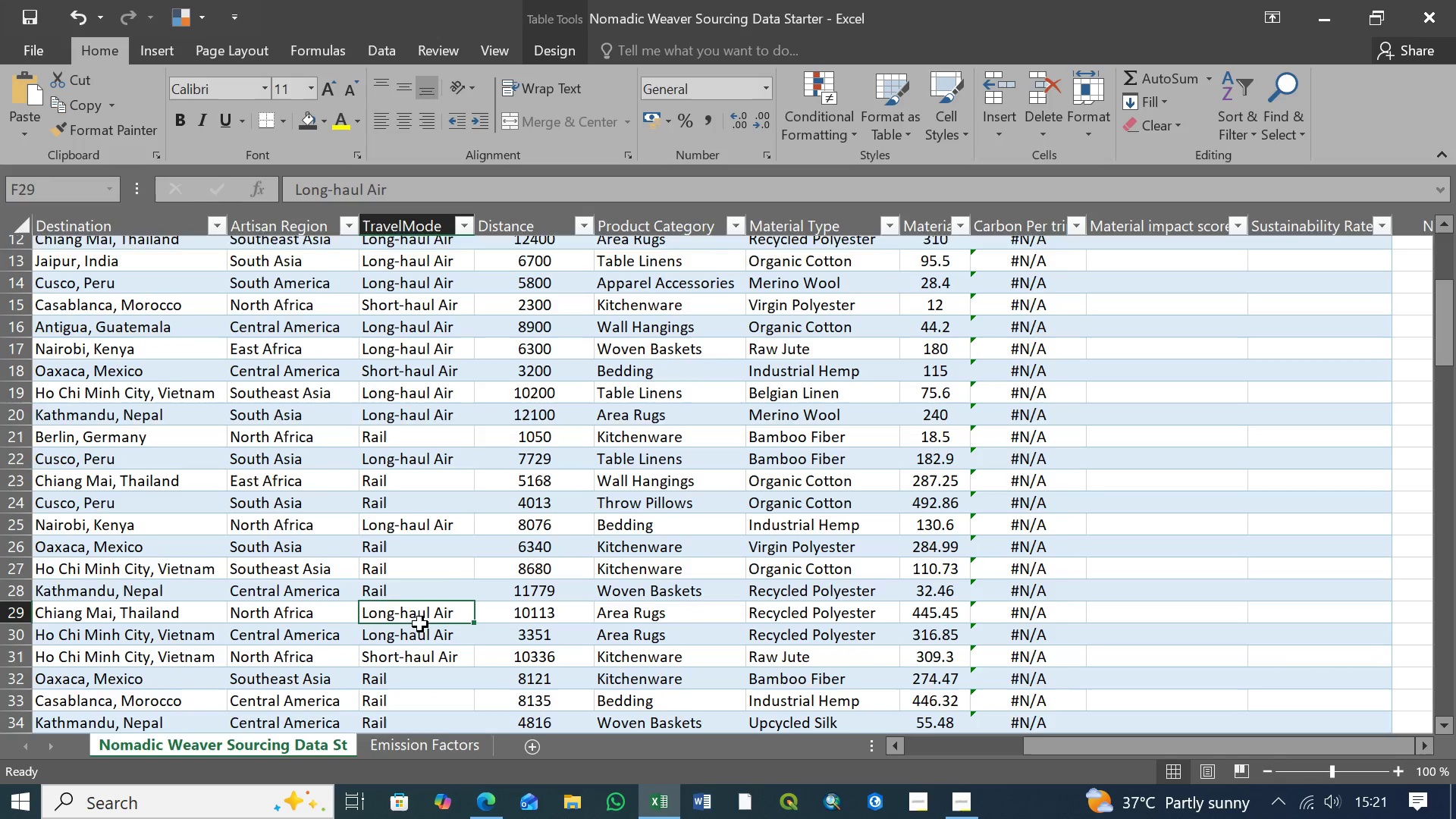 
scroll: coordinate [413, 613], scroll_direction: down, amount: 3.0
 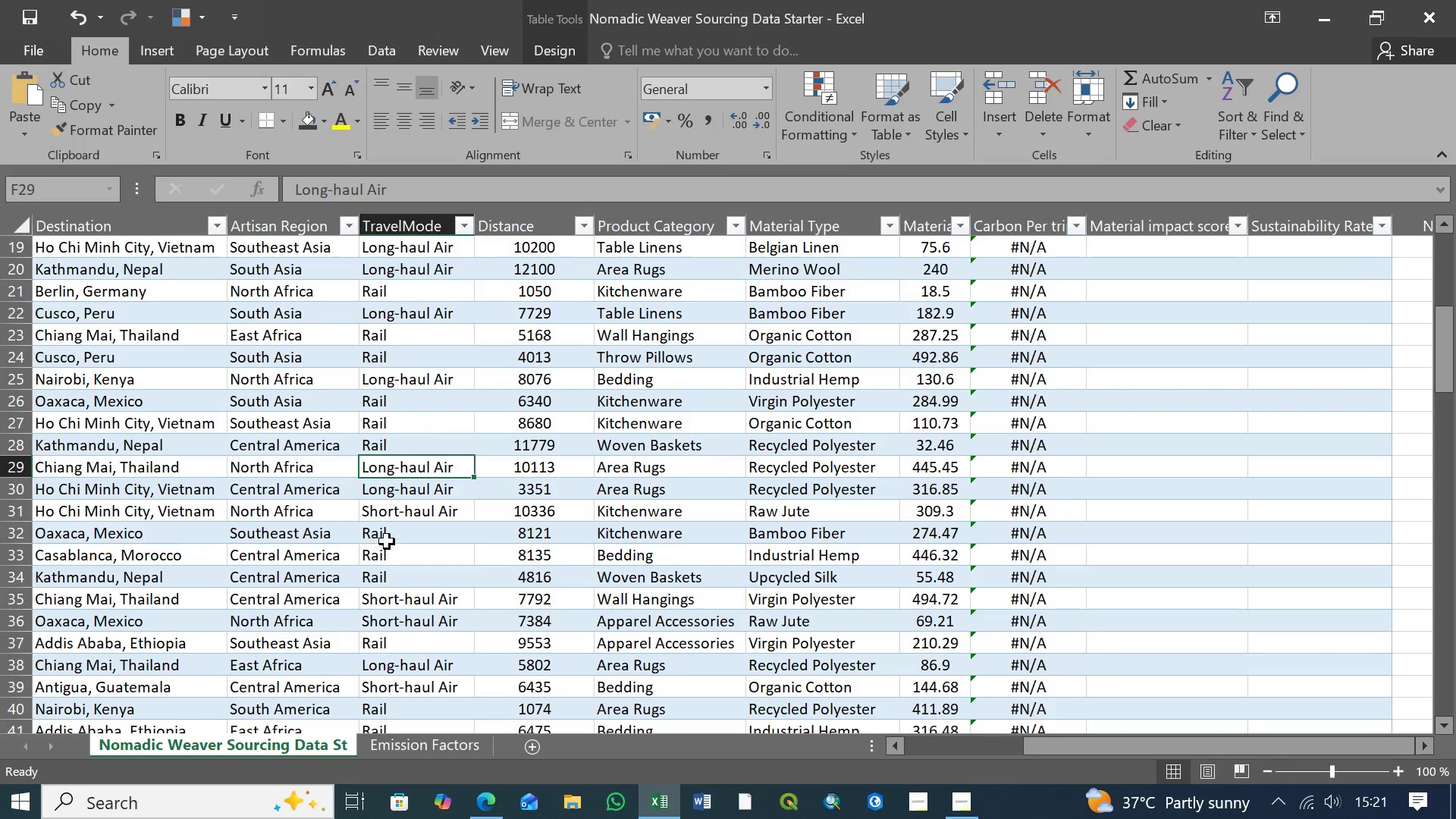 
left_click([388, 534])
 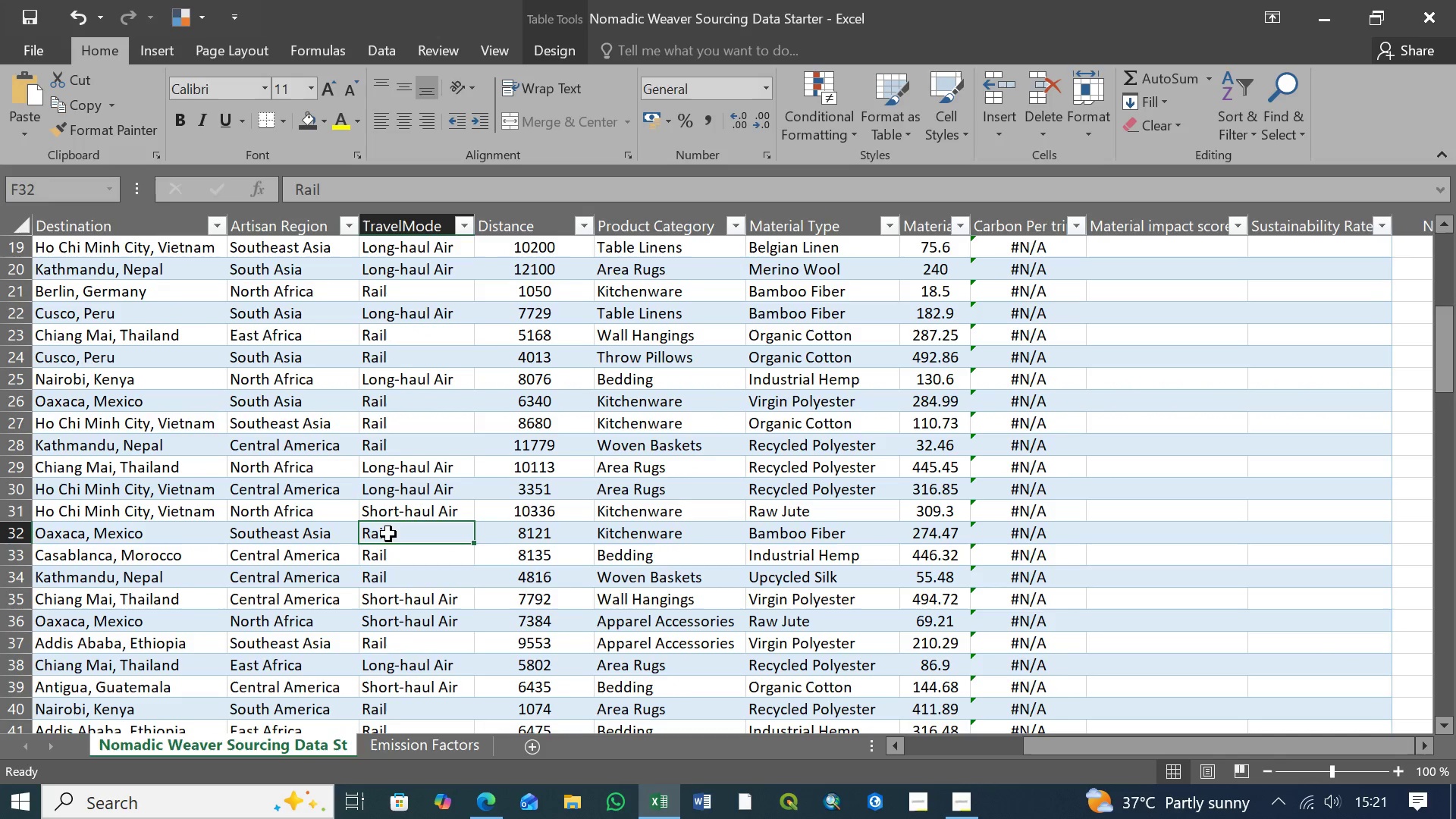 
key(Delete)
 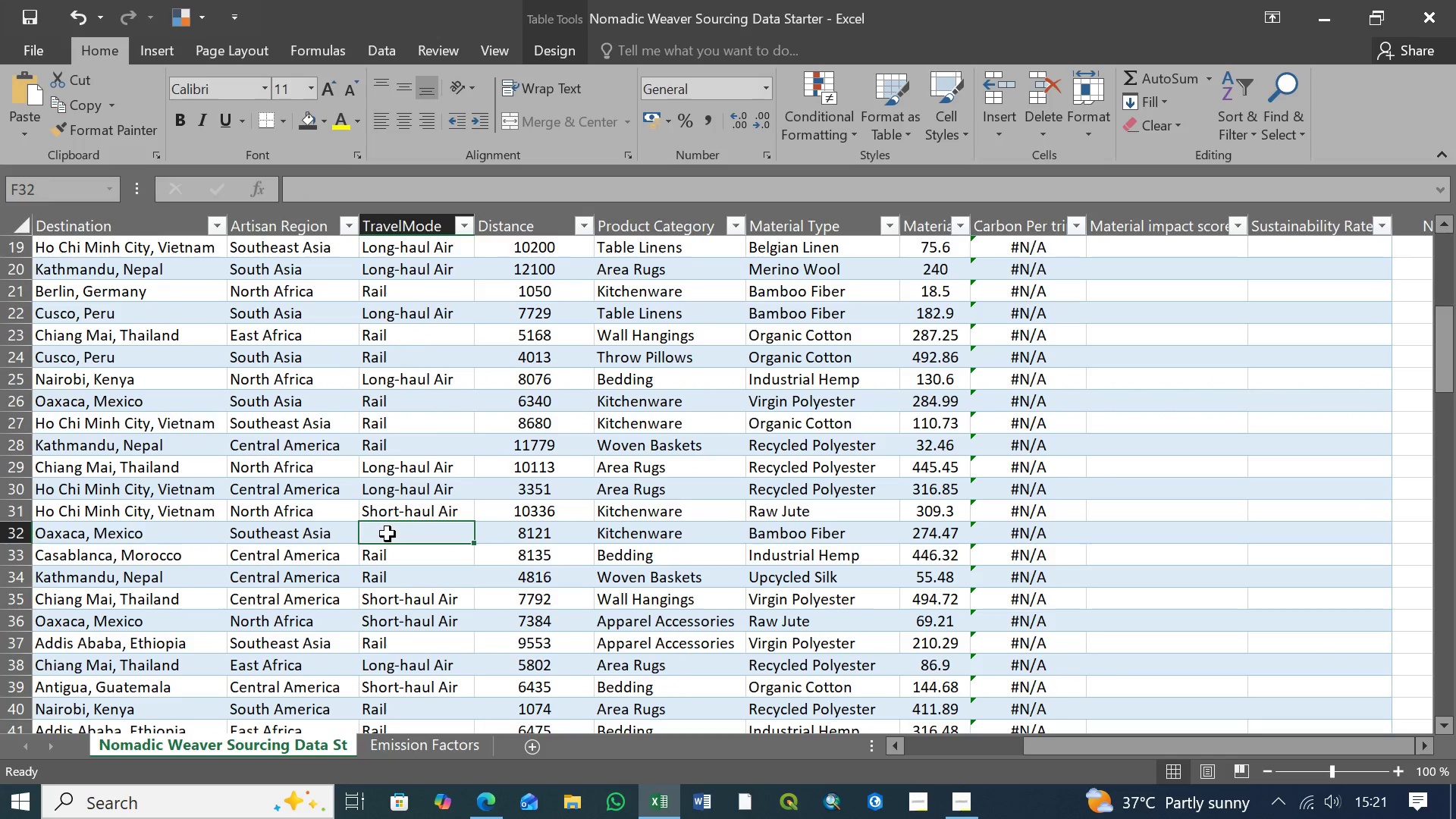 
key(Control+V)
 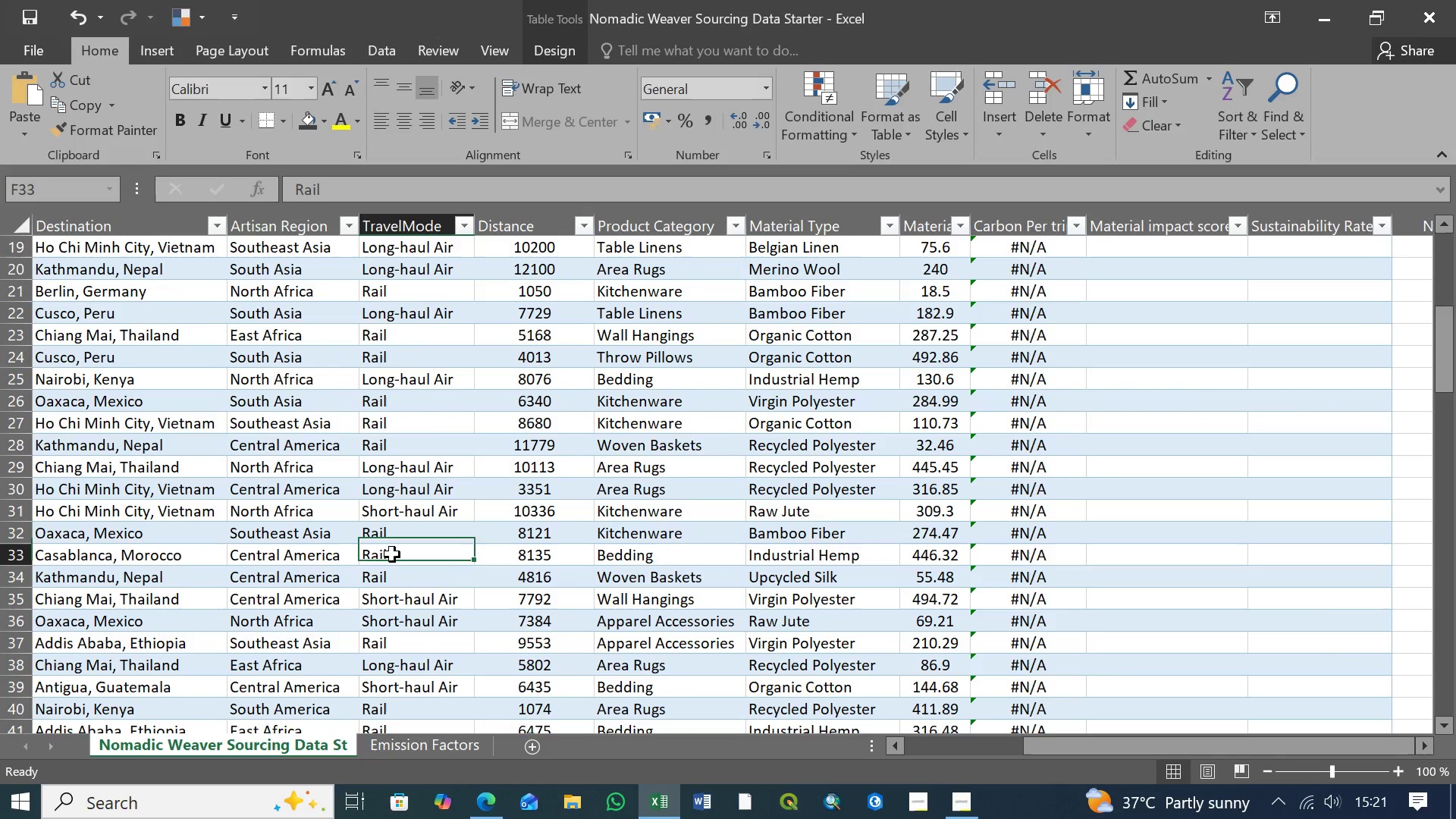 
left_click([392, 554])
 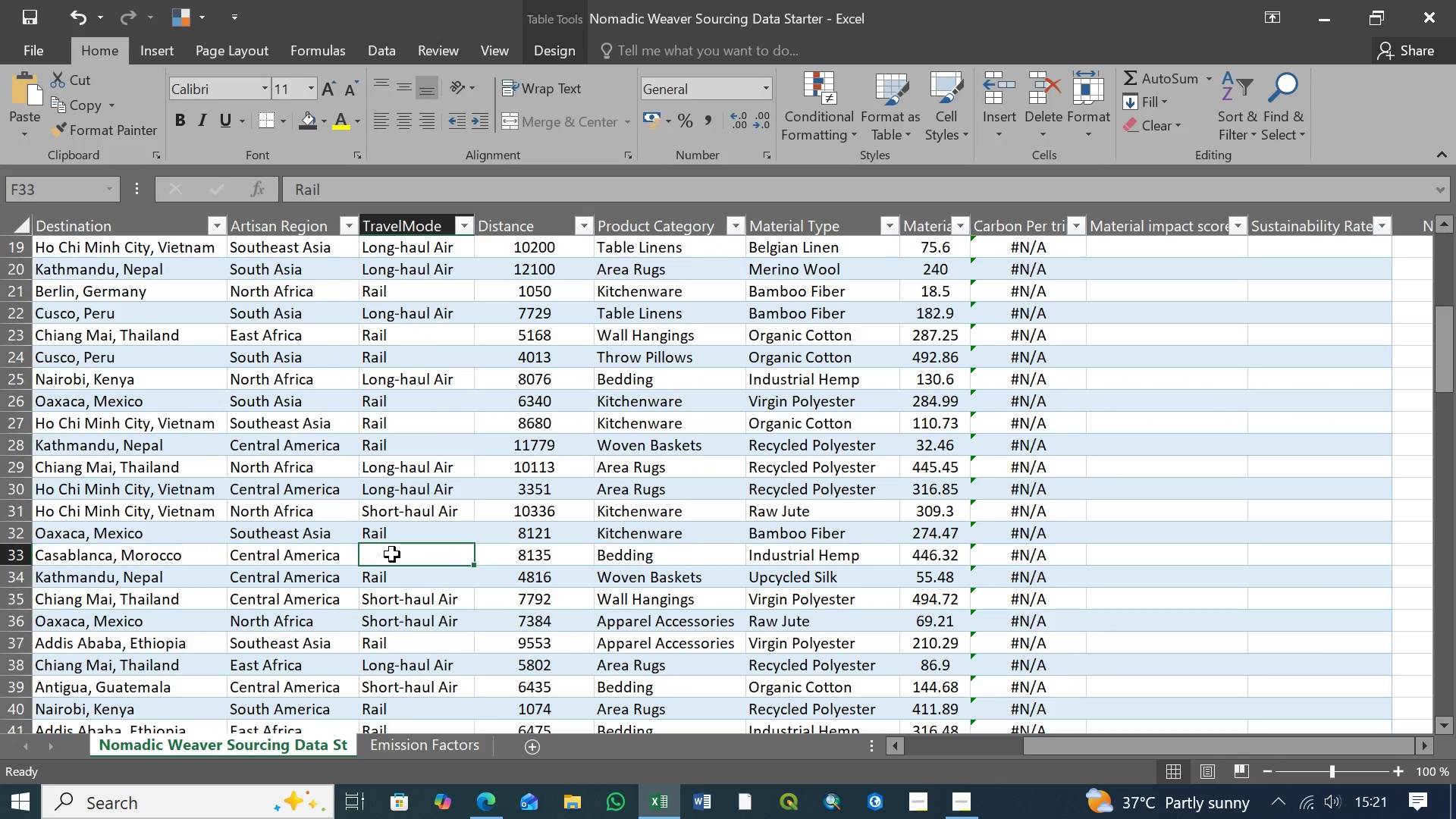 
key(Delete)
 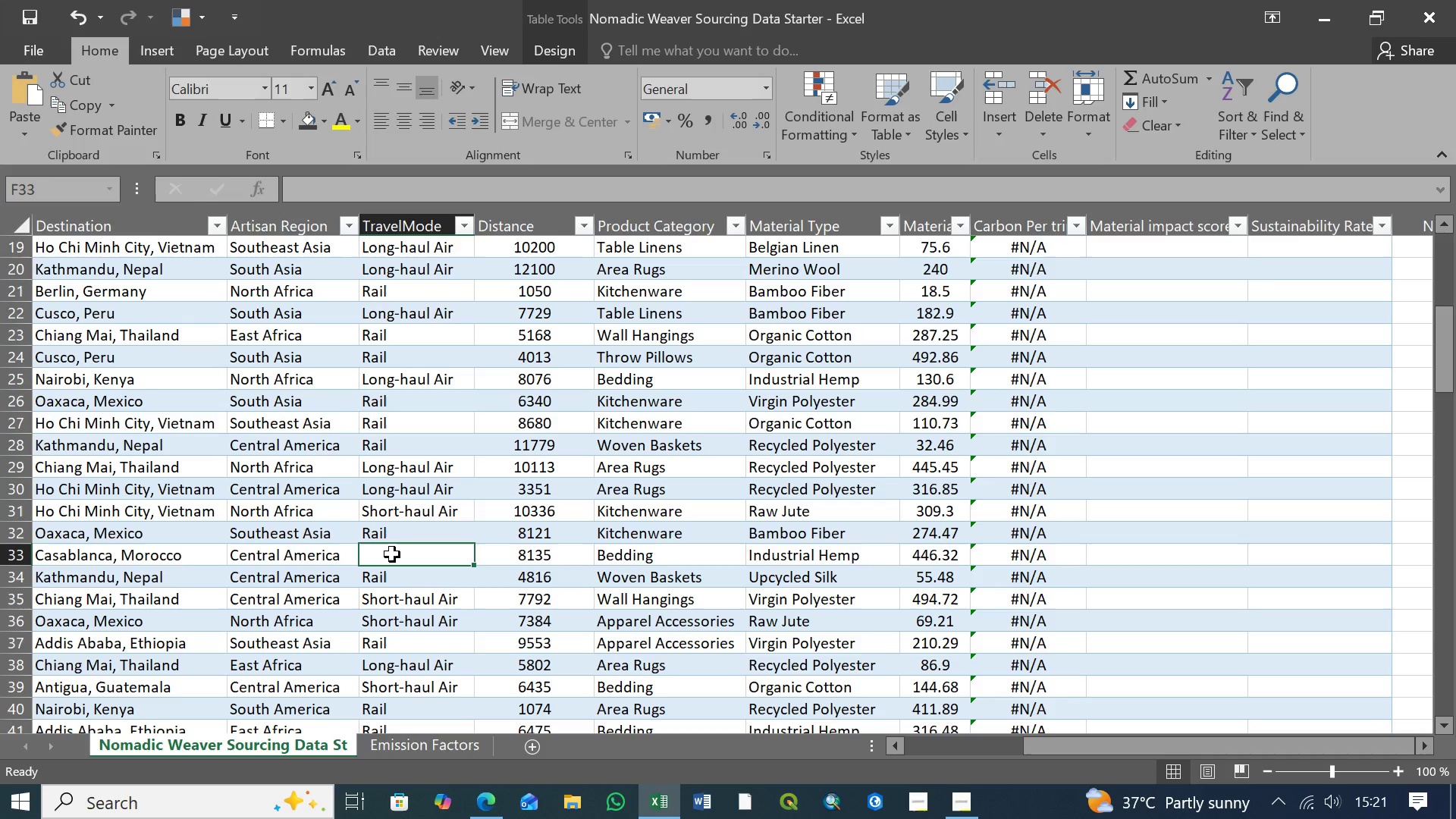 
key(Control+V)
 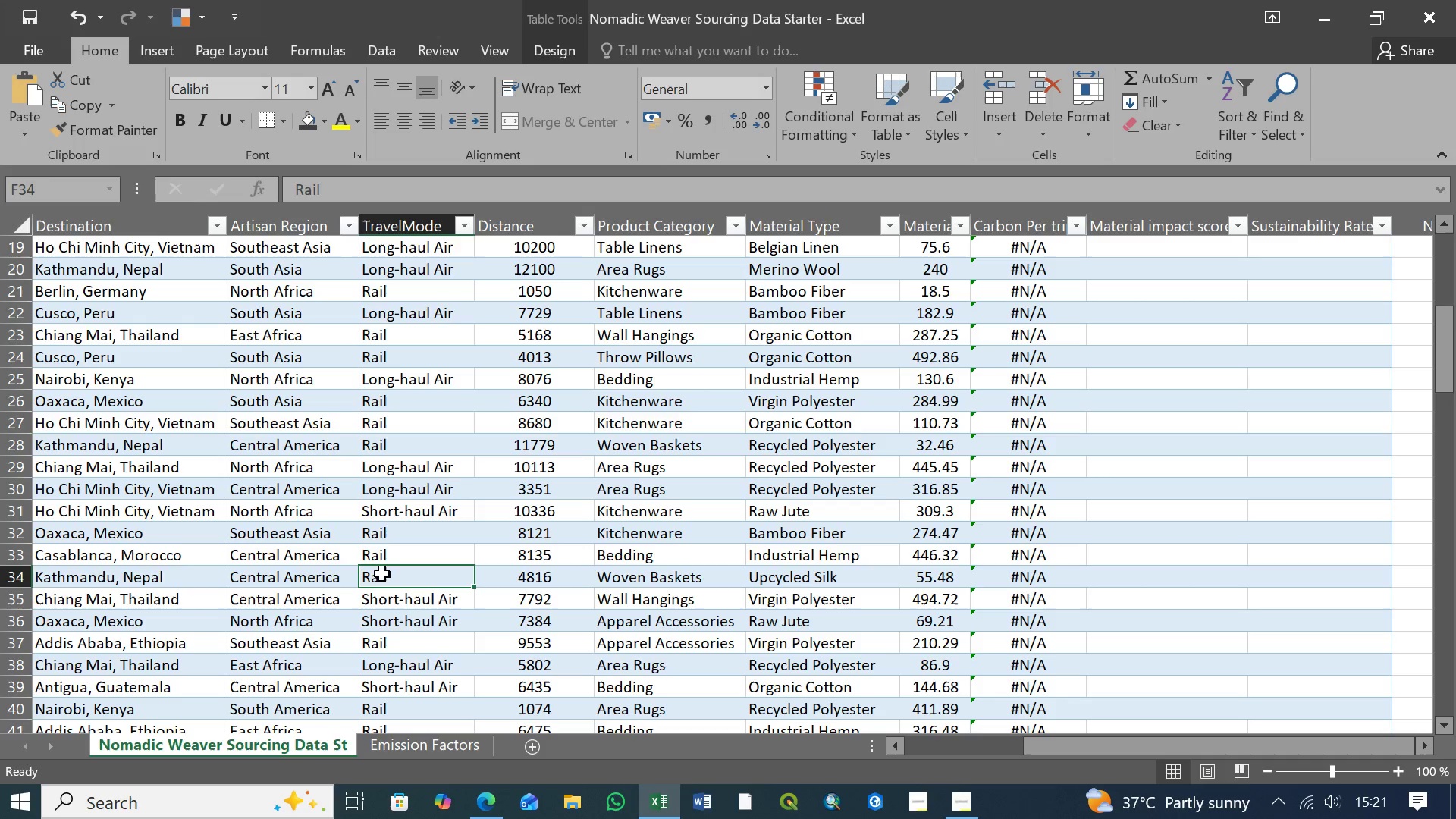 
left_click([382, 574])
 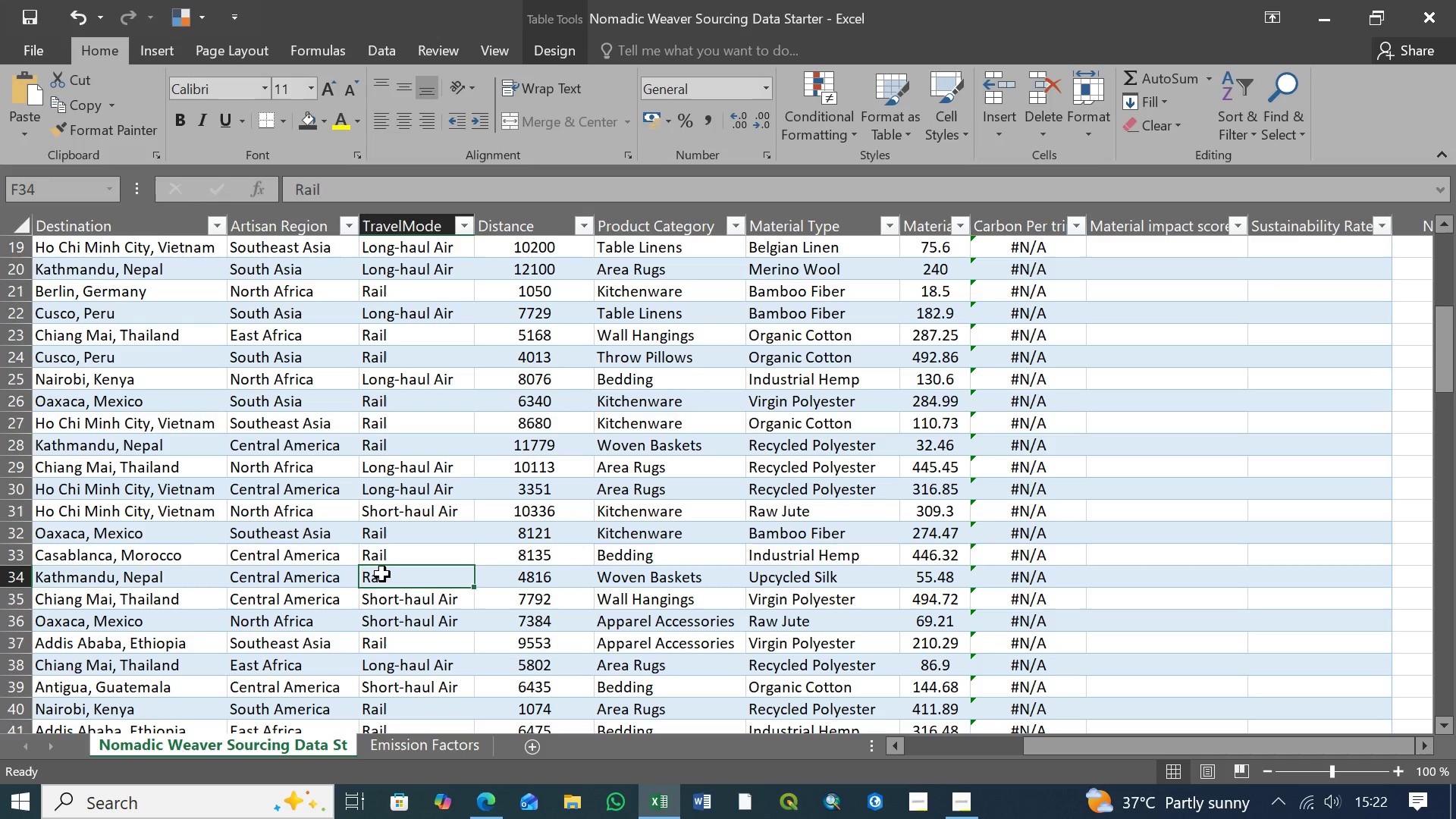 
key(Delete)
 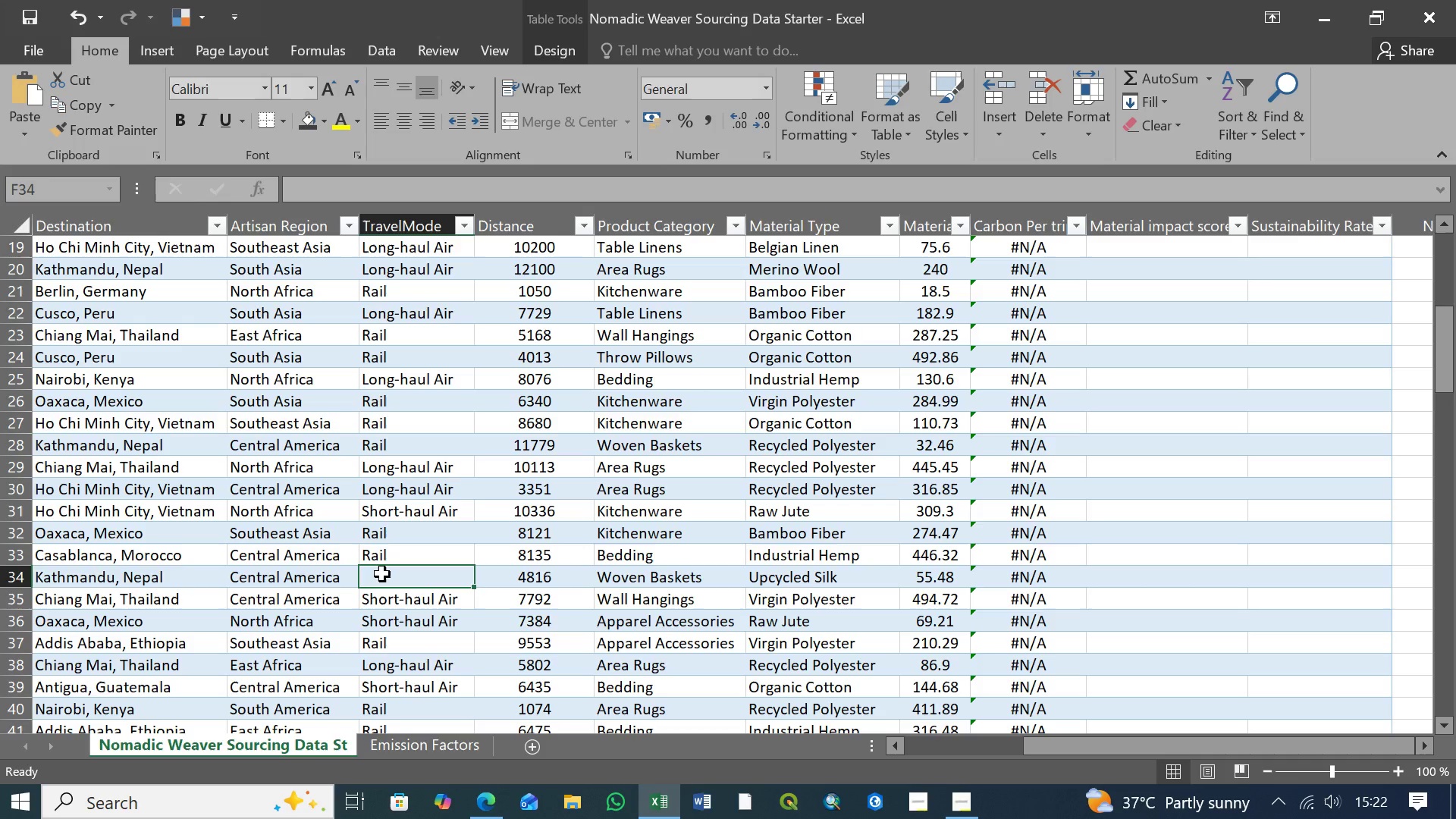 
key(Control+V)
 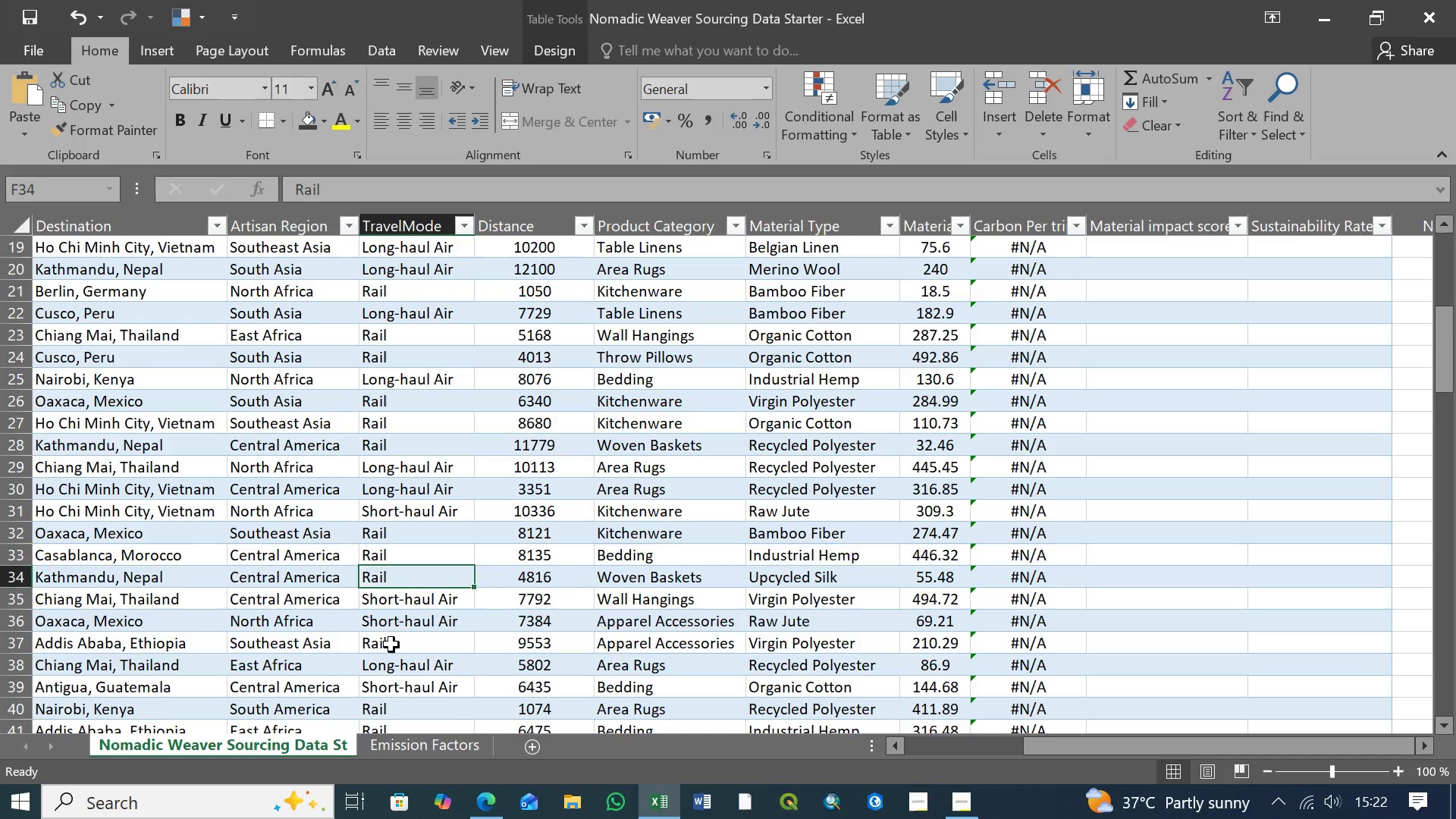 
left_click([391, 645])
 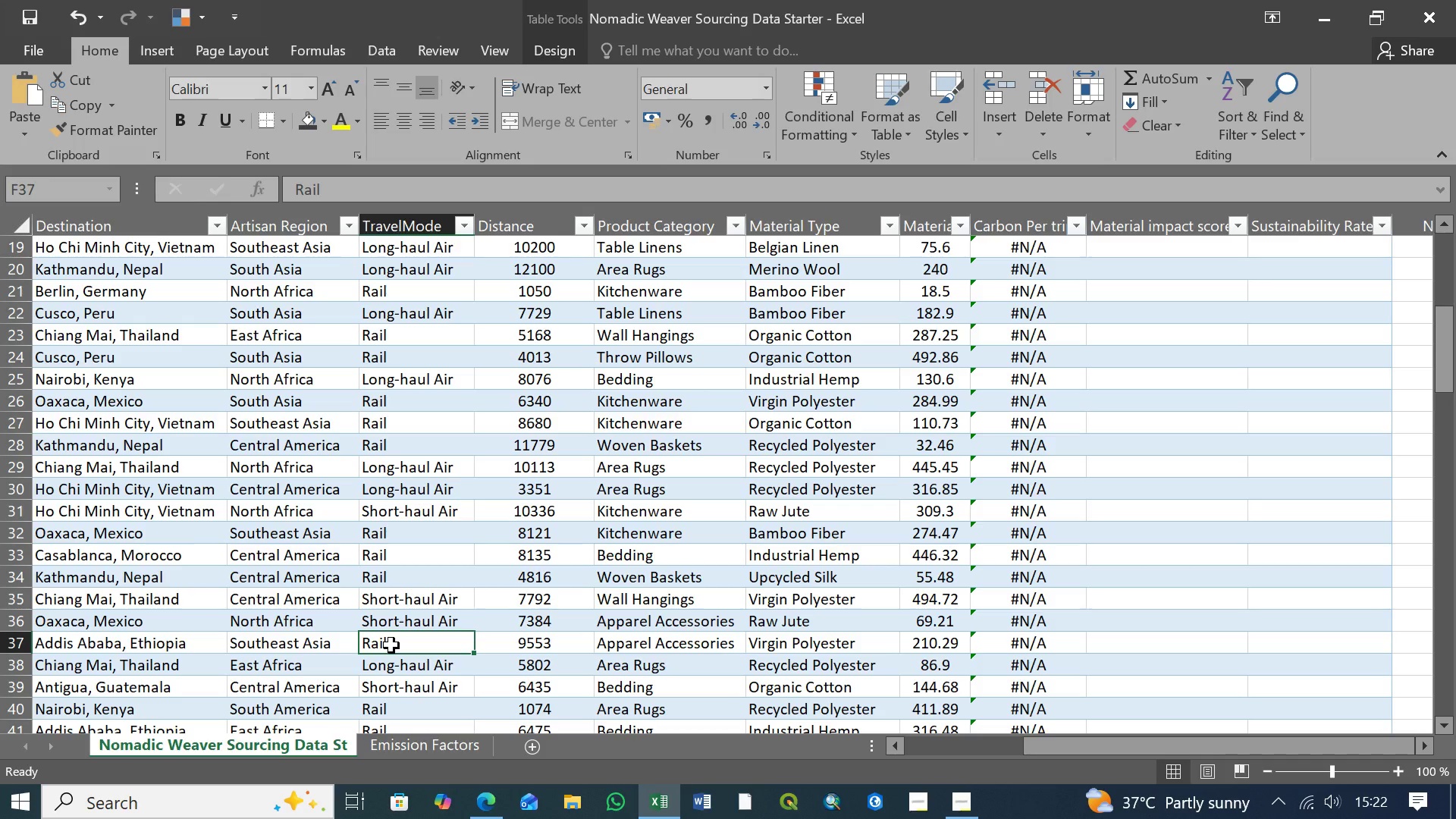 
key(Delete)
 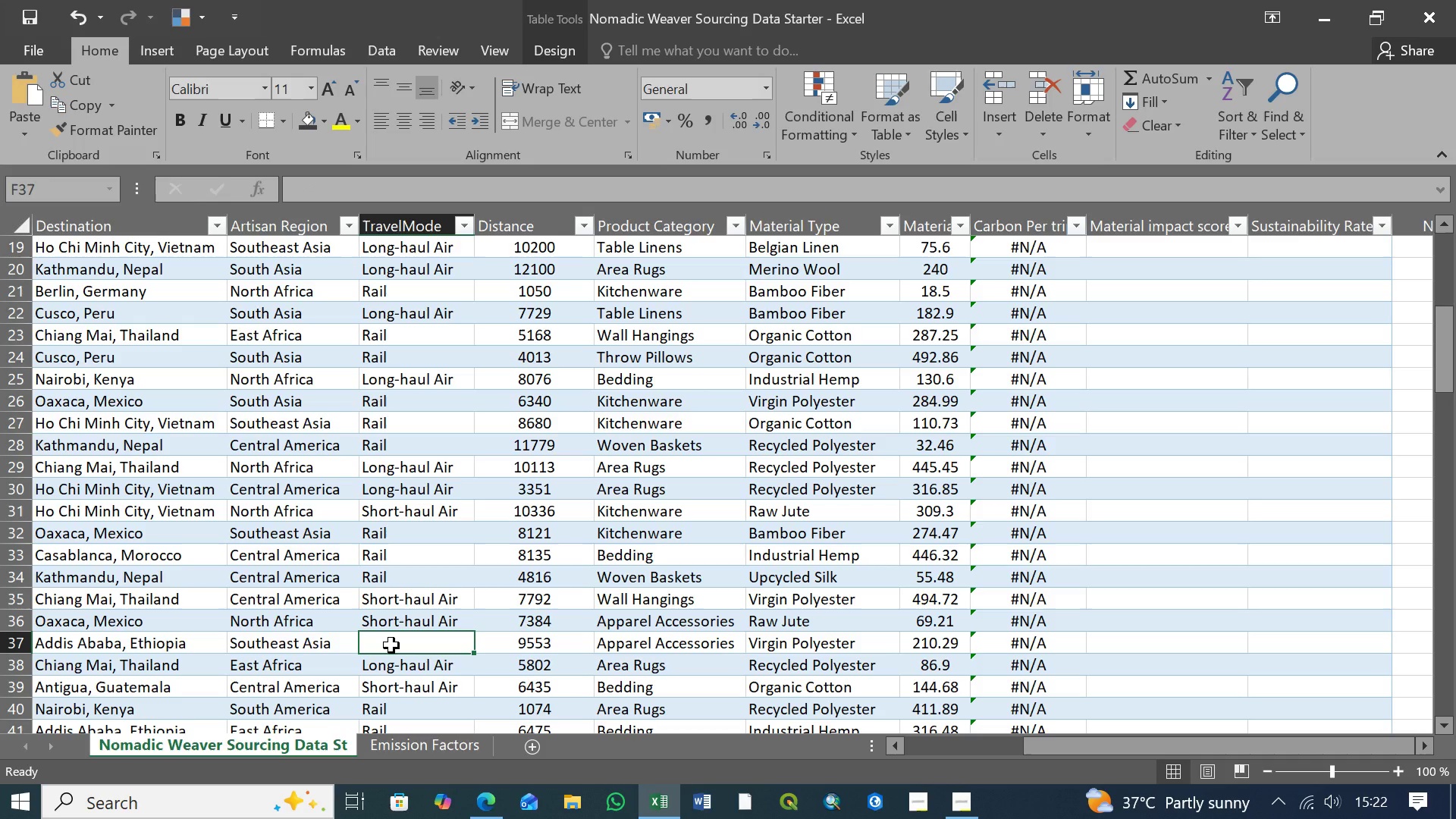 
key(Control+V)
 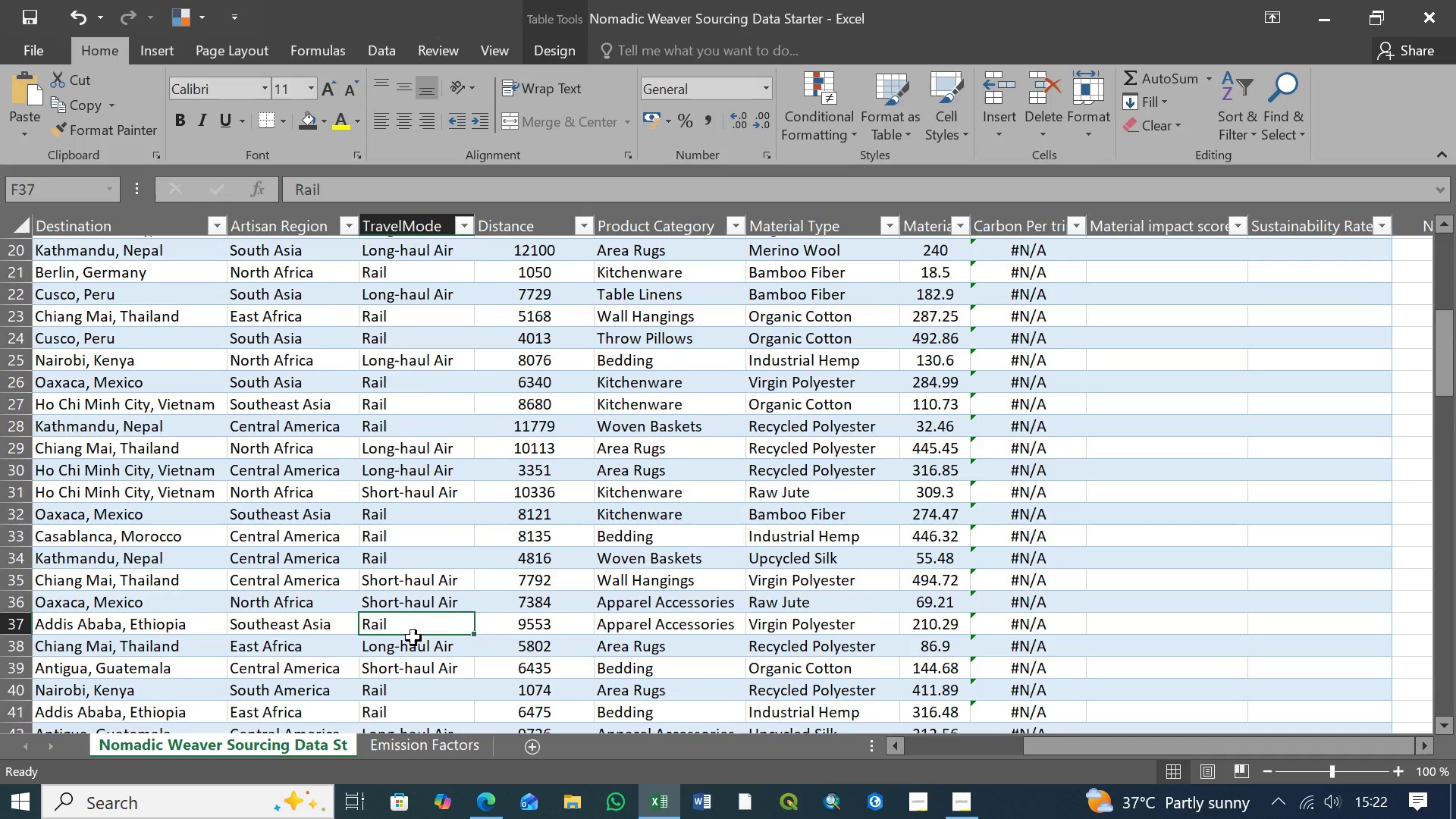 
scroll: coordinate [413, 638], scroll_direction: down, amount: 3.0
 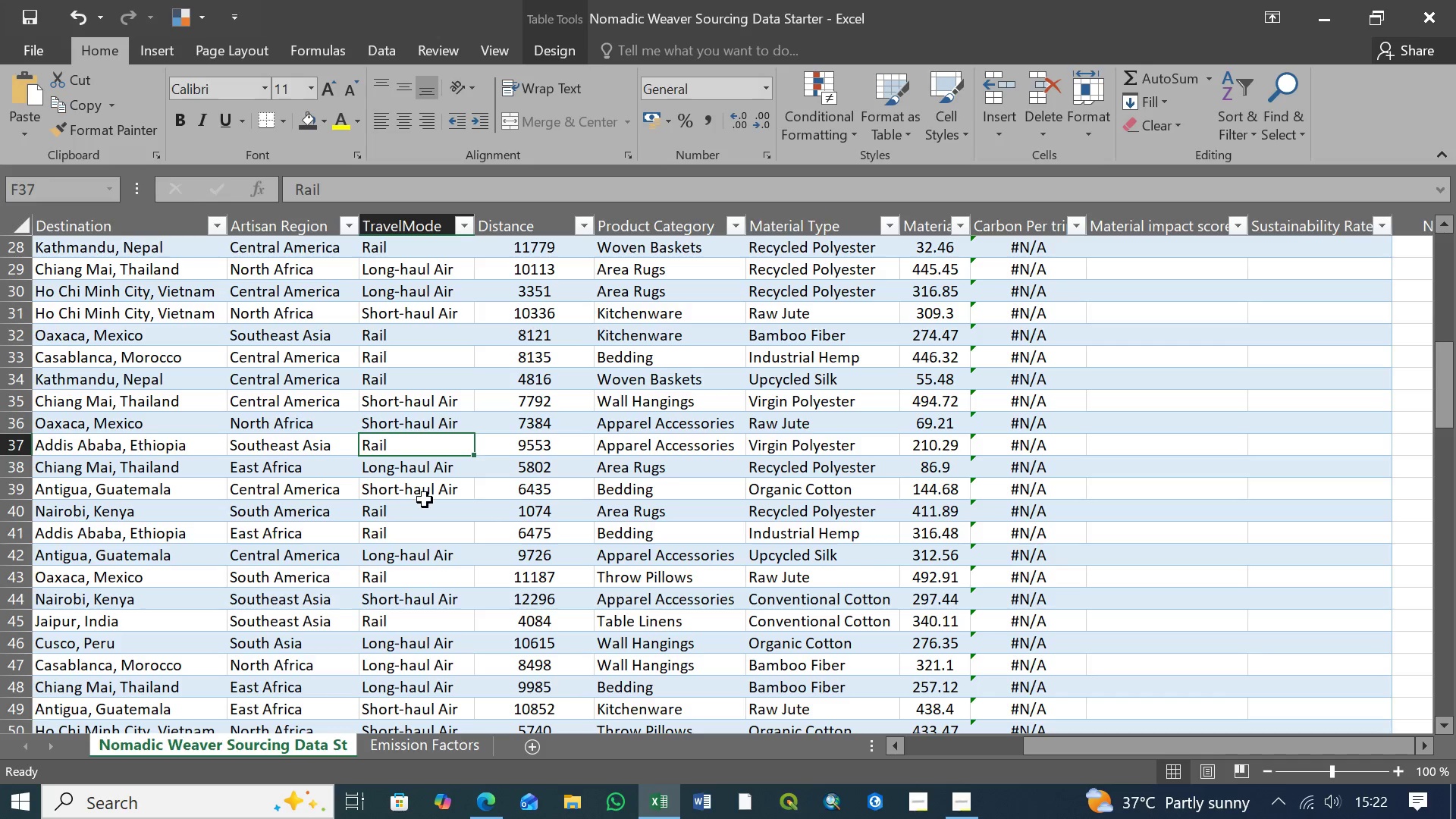 
left_click([389, 513])
 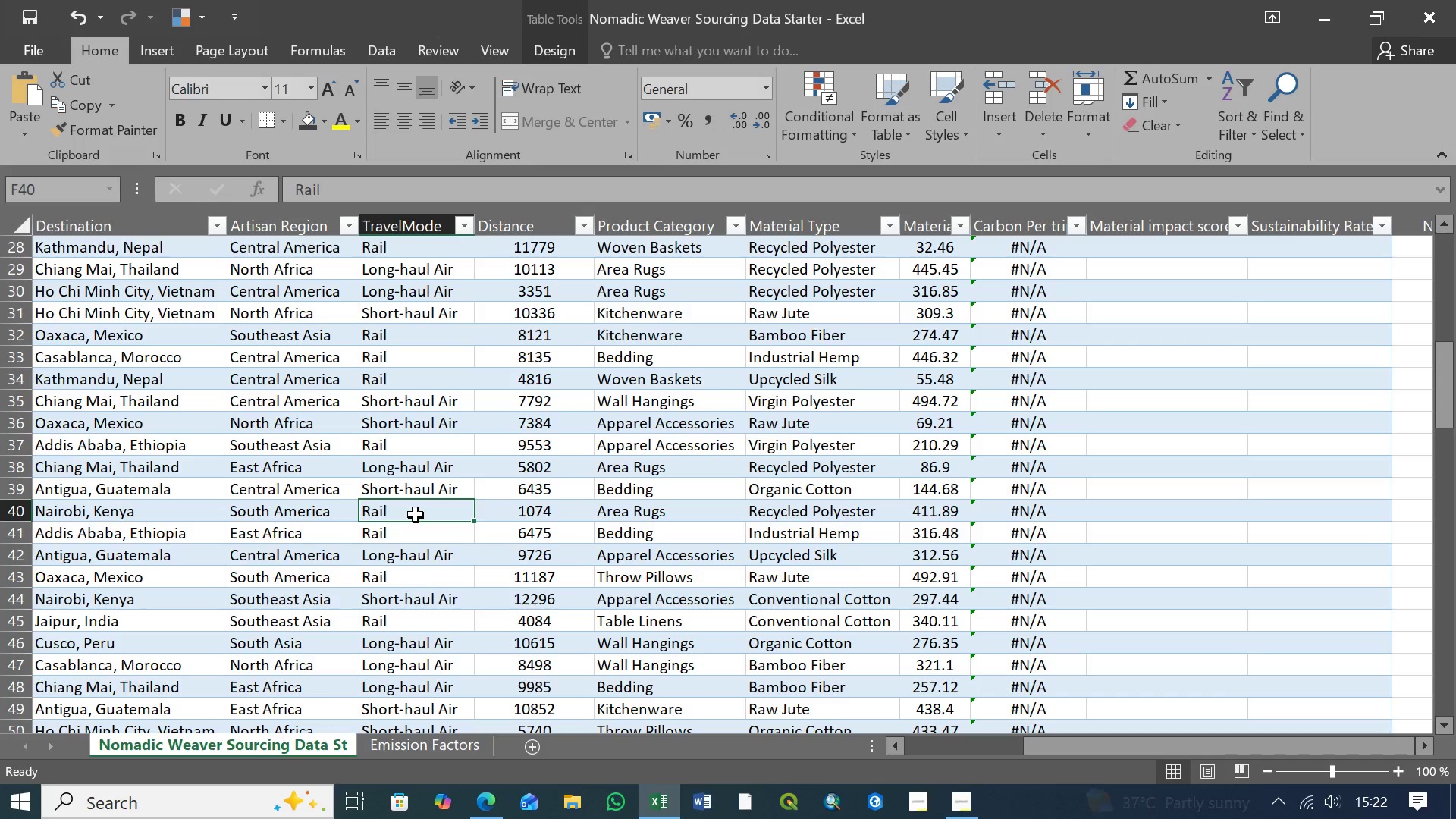 
wait(11.88)
 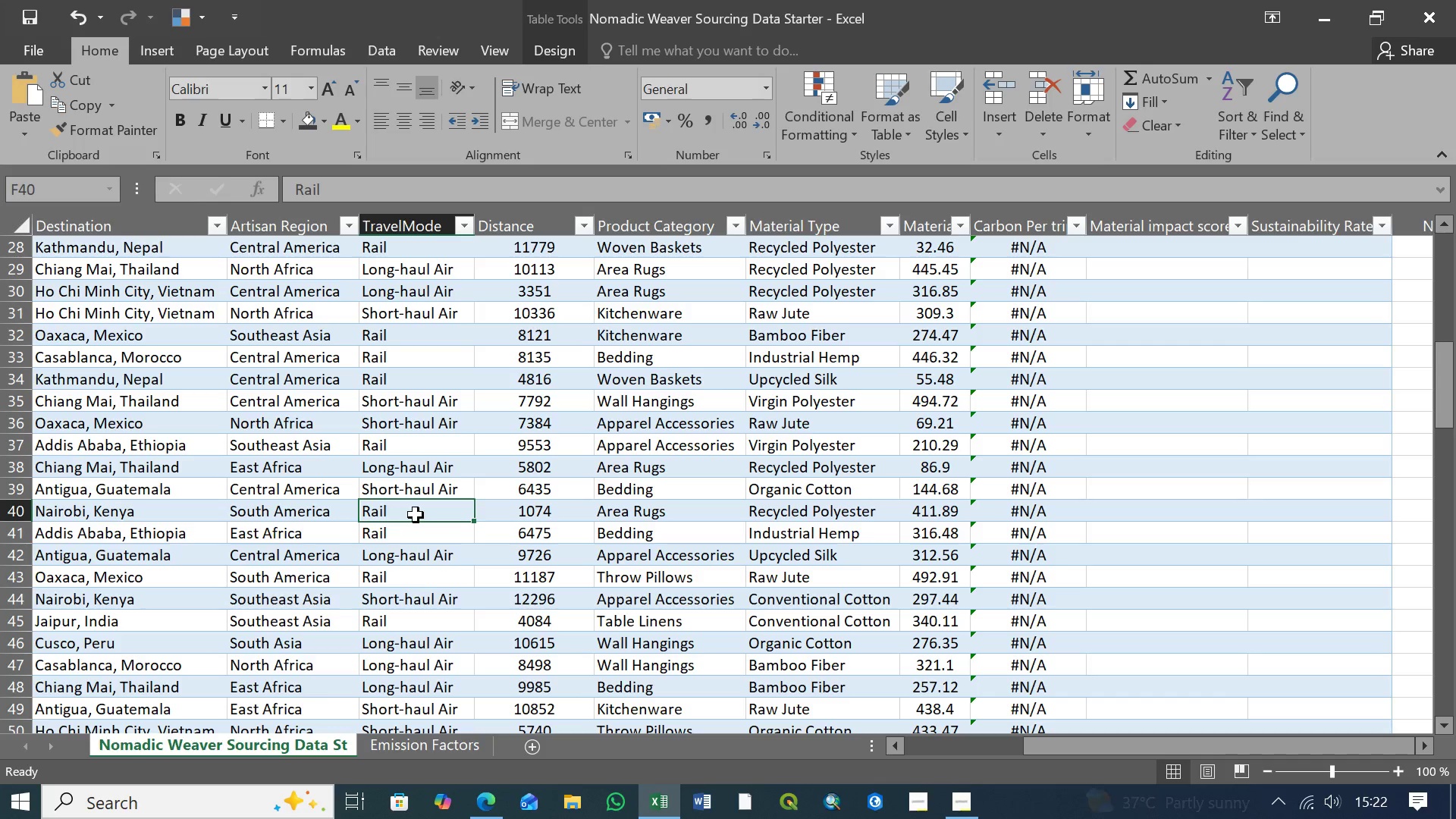 
key(Delete)
 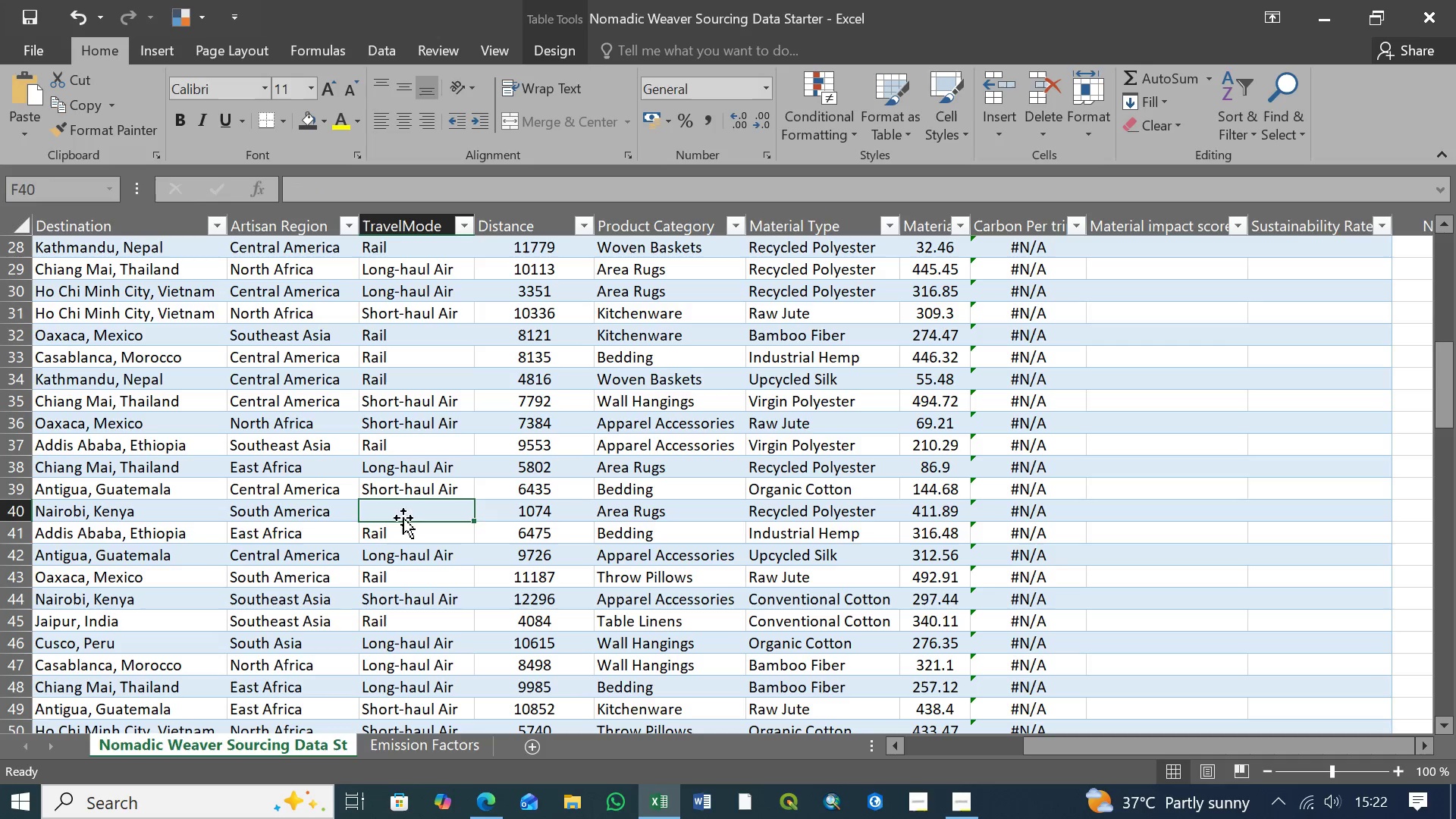 
key(Control+V)
 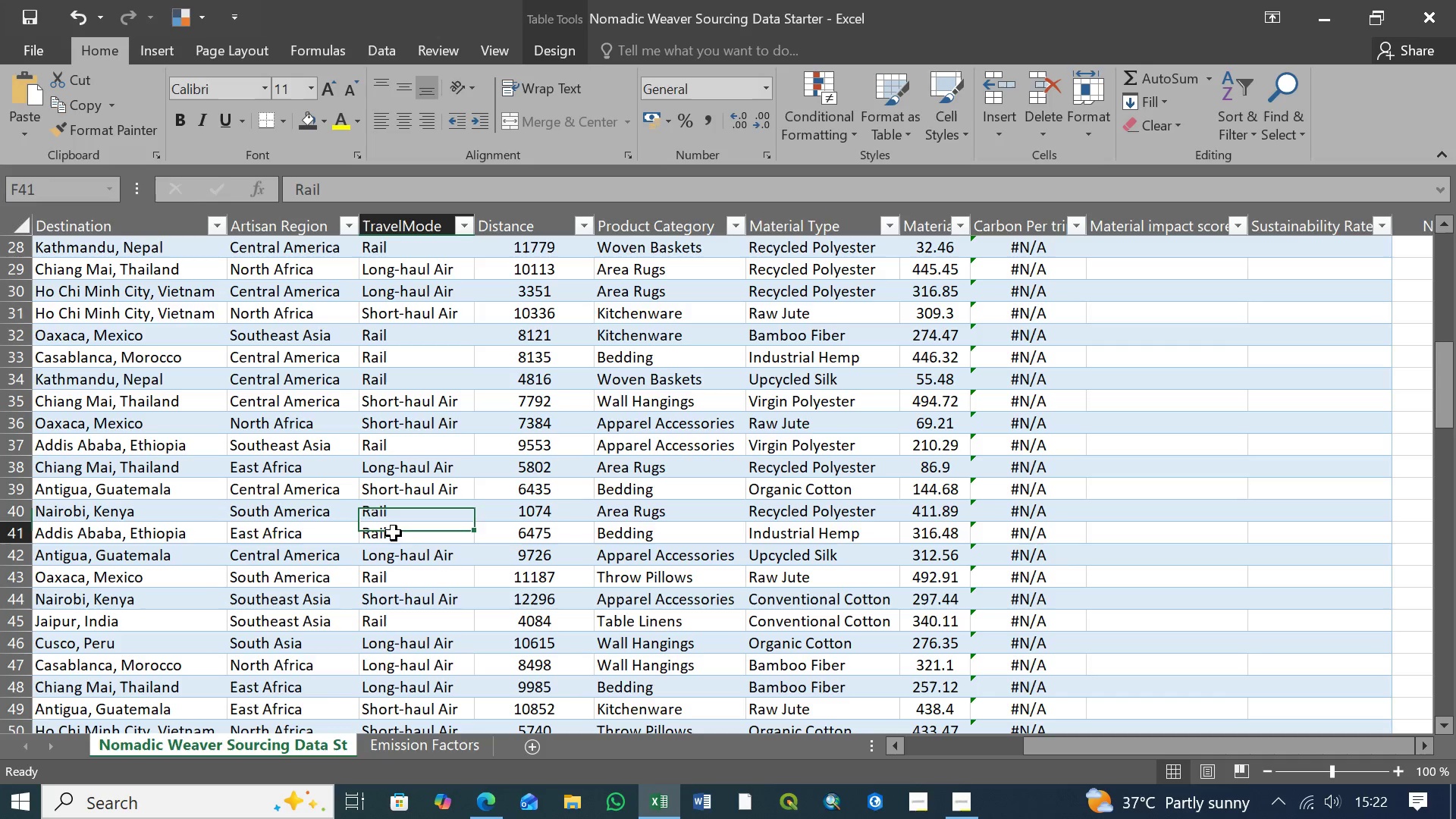 
left_click([394, 533])
 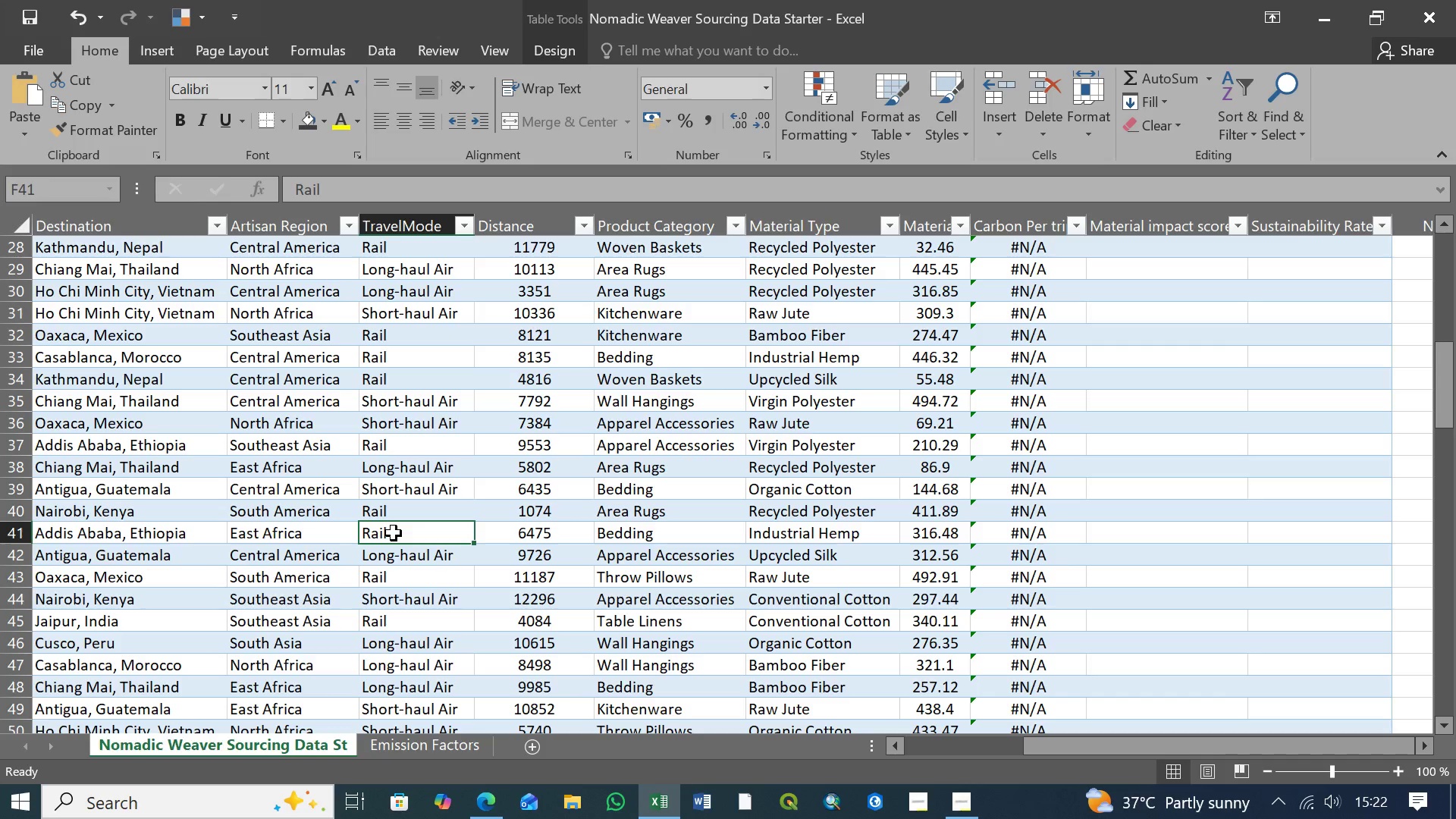 
key(Delete)
 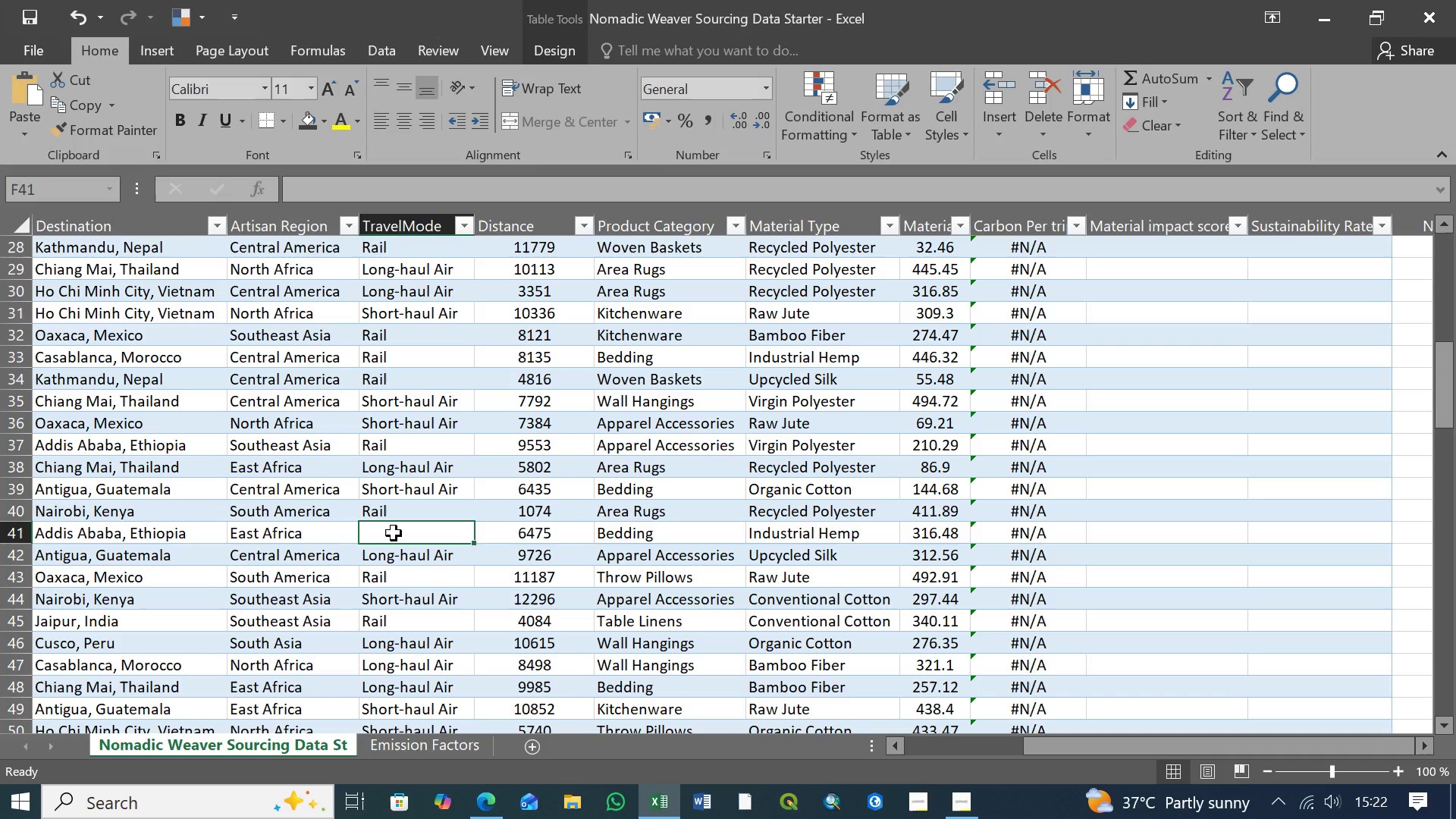 
key(Control+V)
 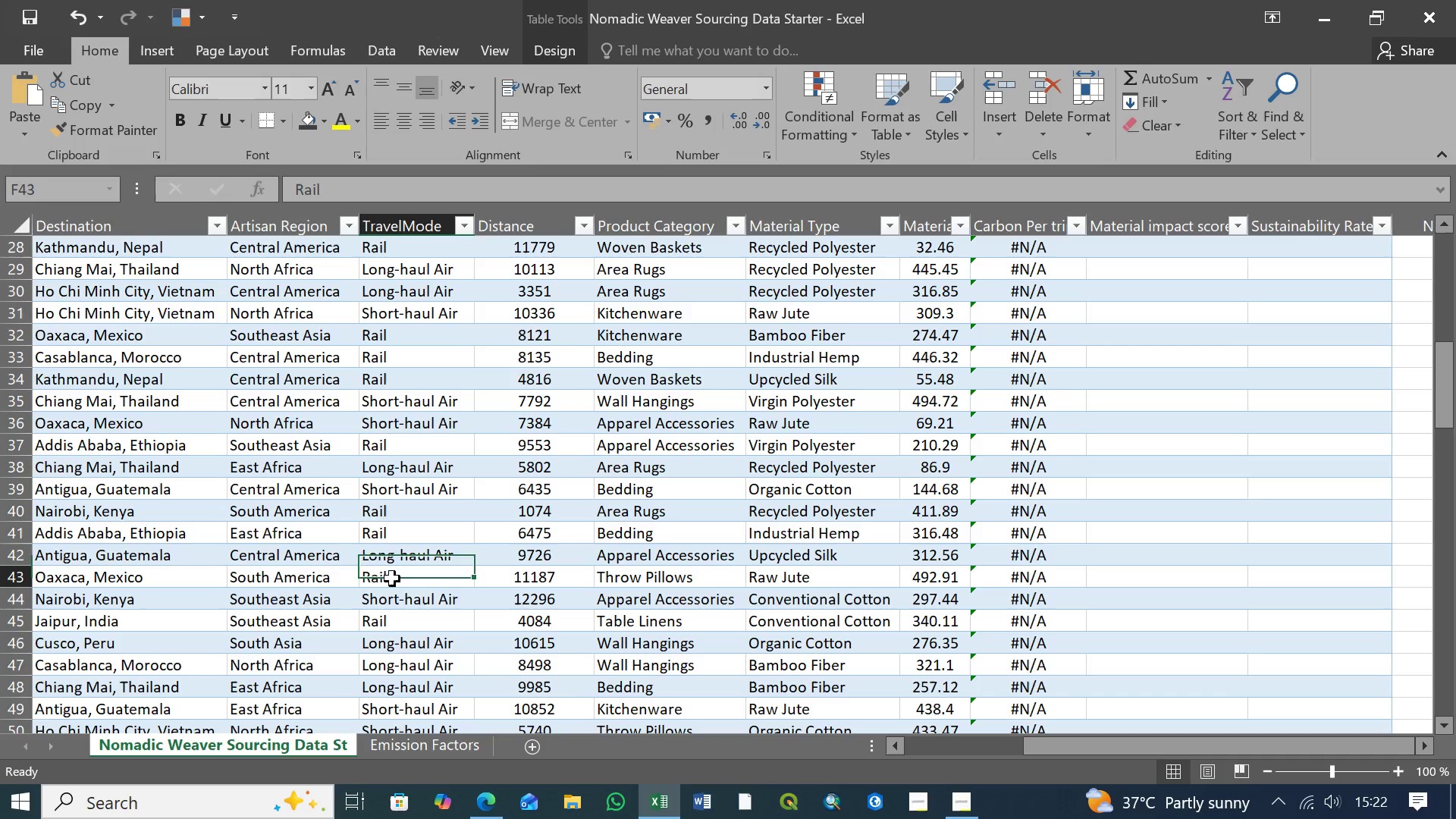 
left_click([392, 579])
 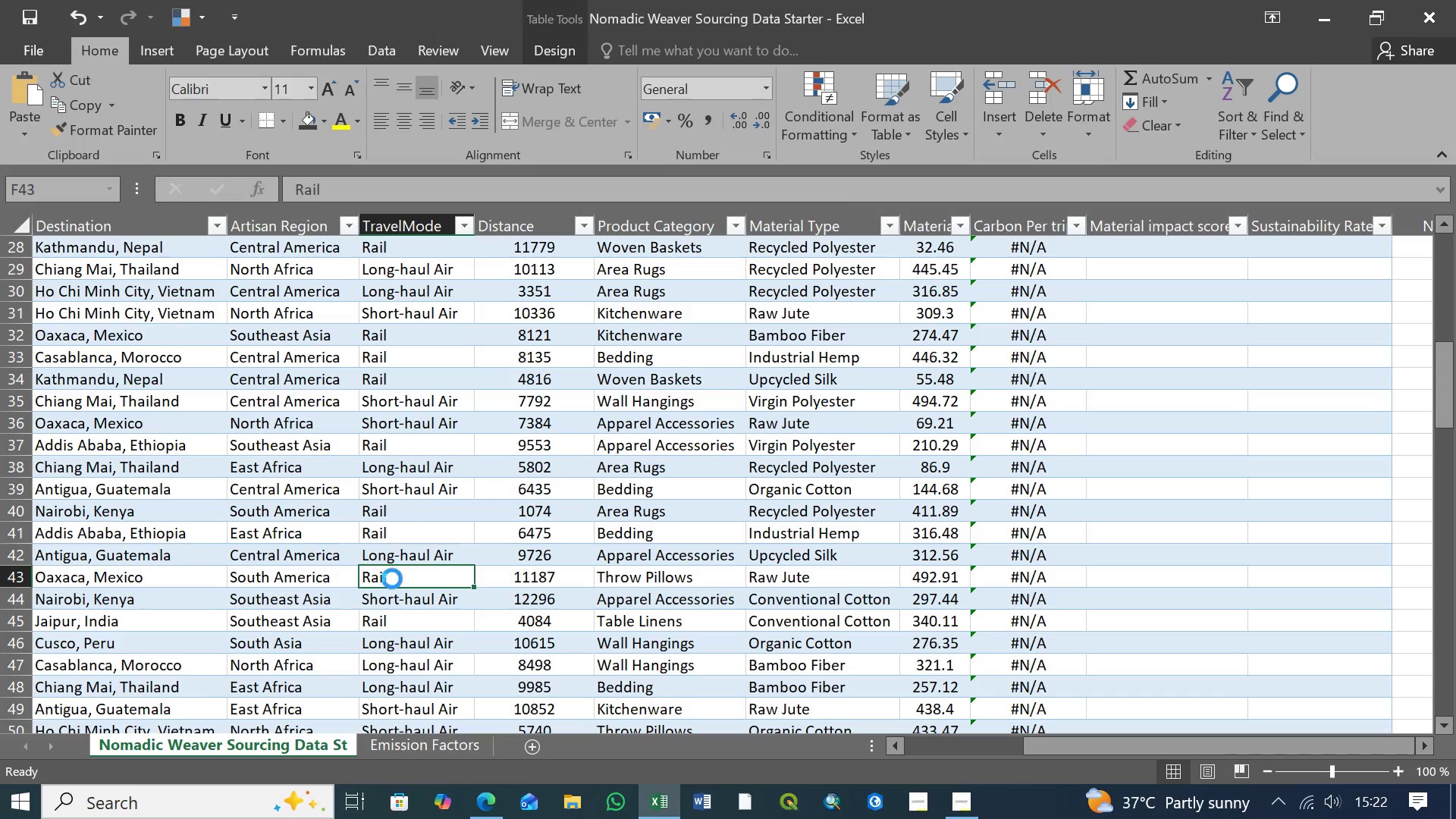 
key(Delete)
 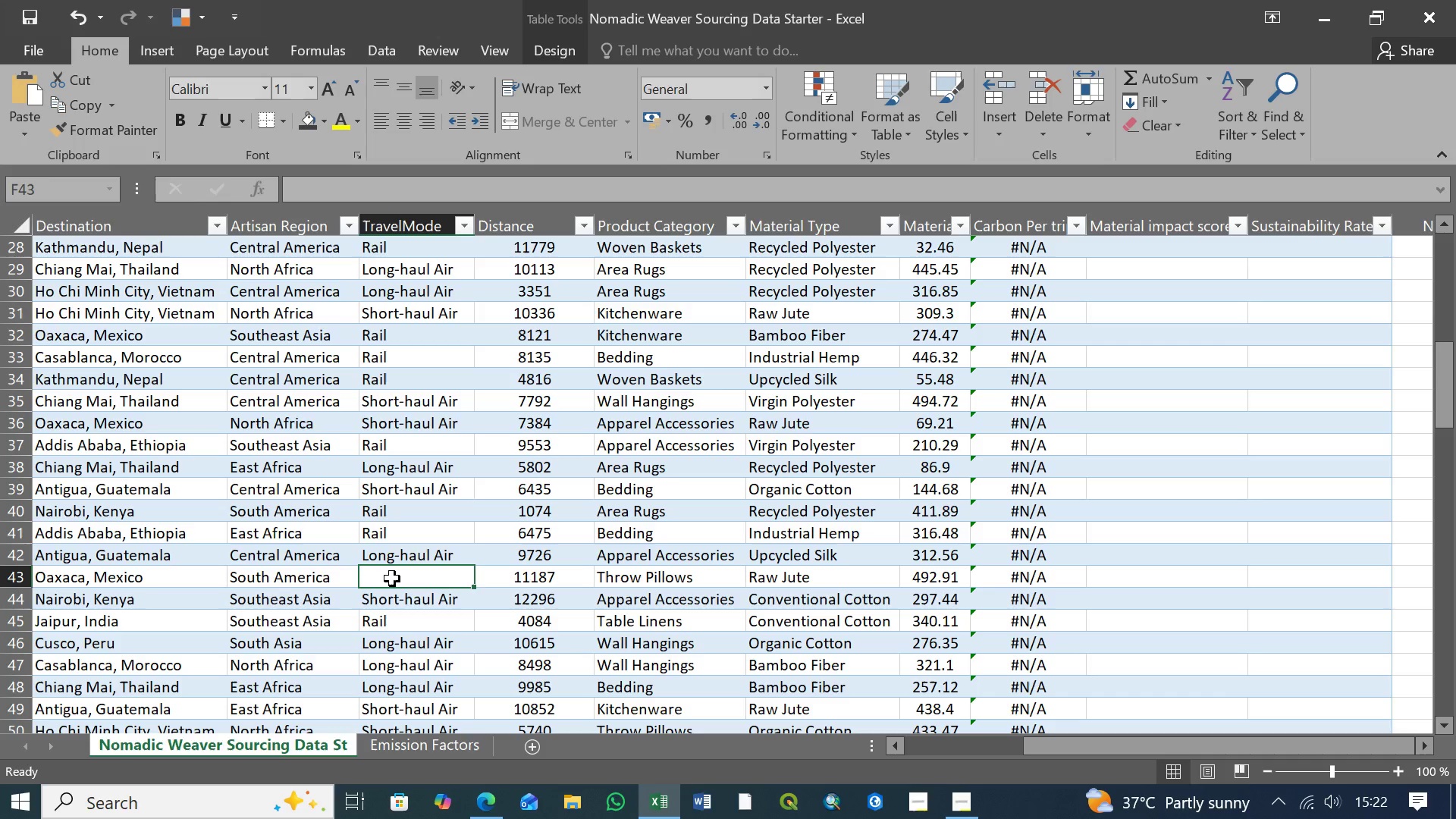 
key(Control+V)
 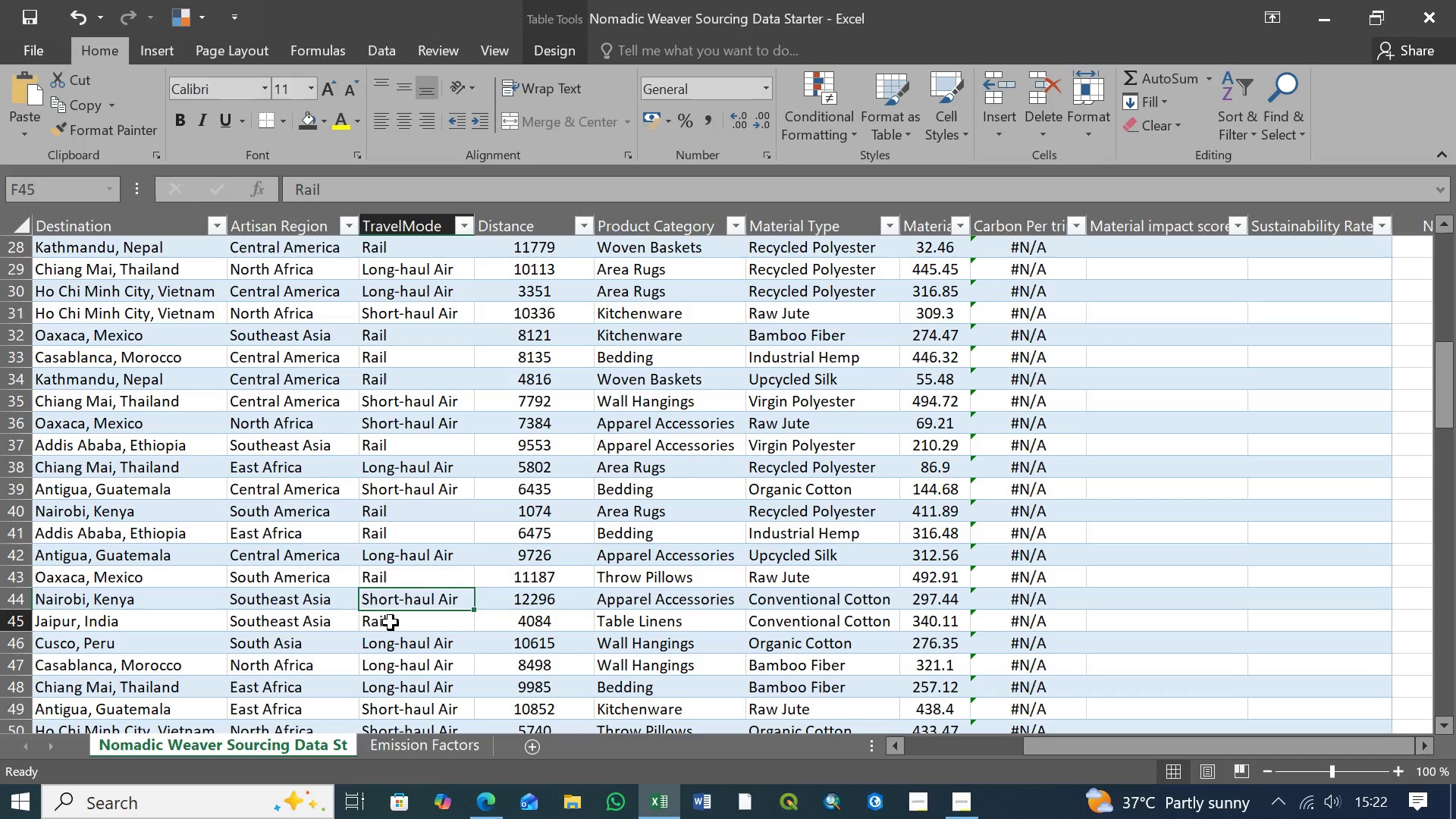 
left_click([391, 623])
 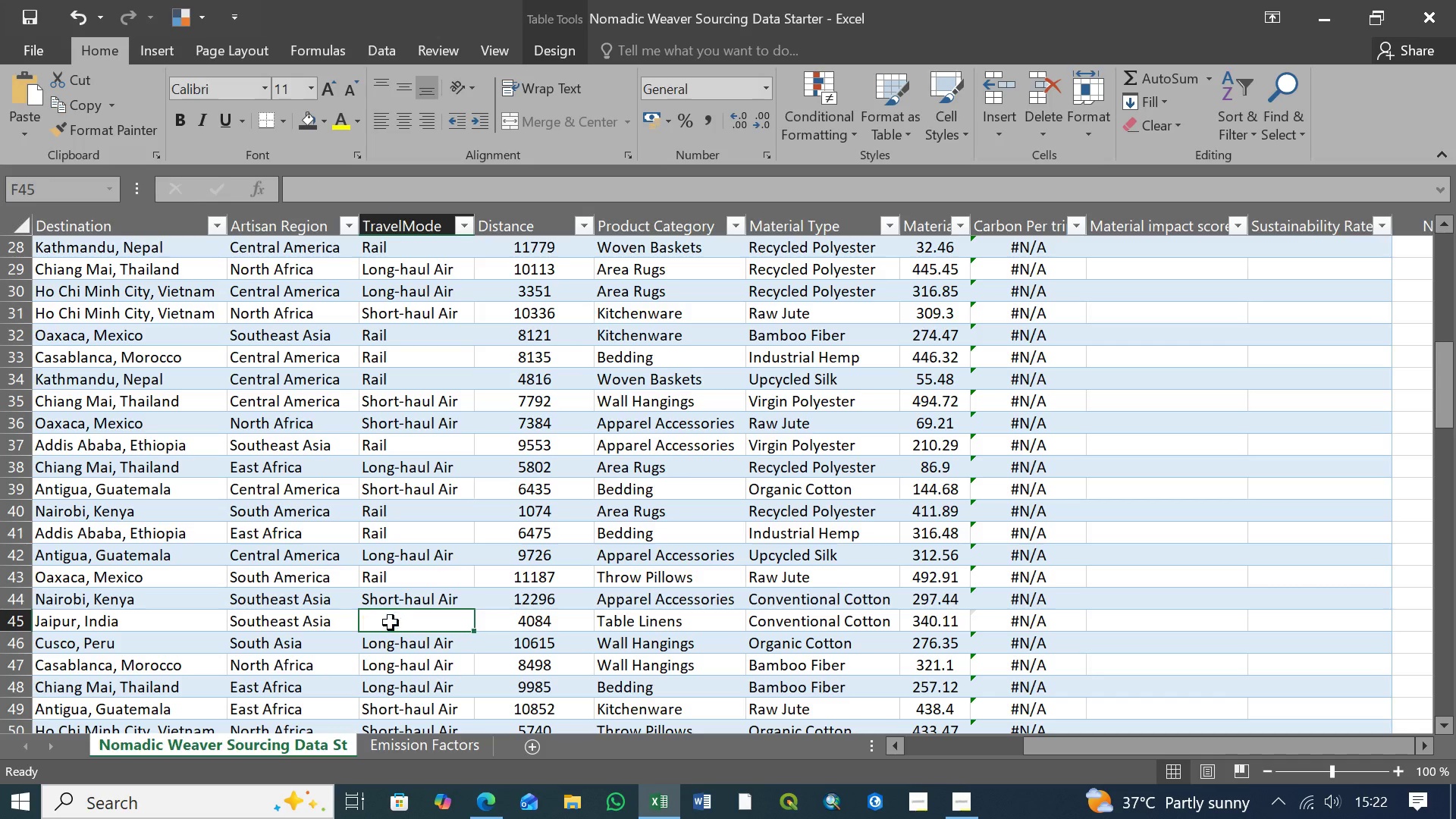 
key(Delete)
 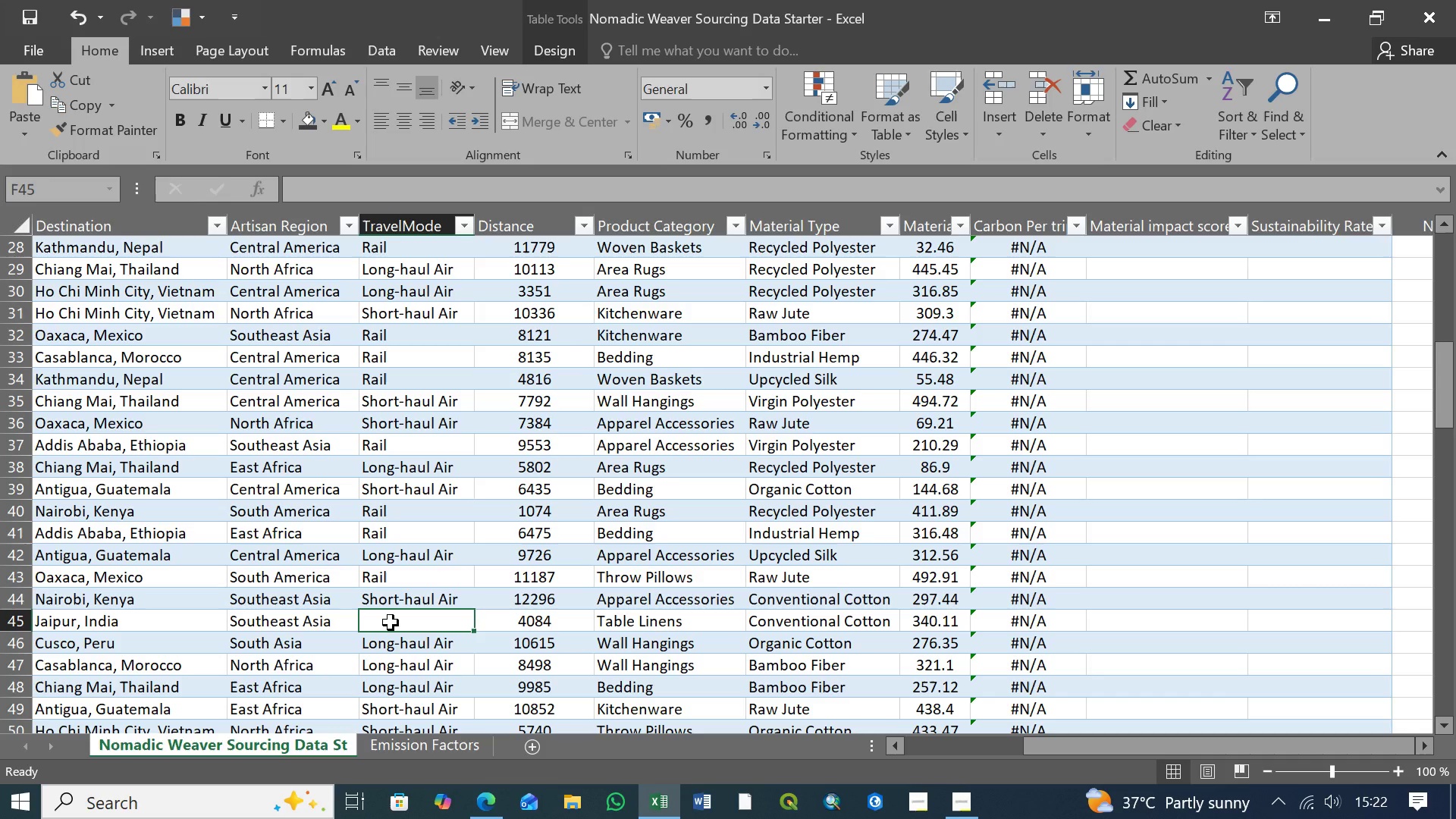 
key(Control+V)
 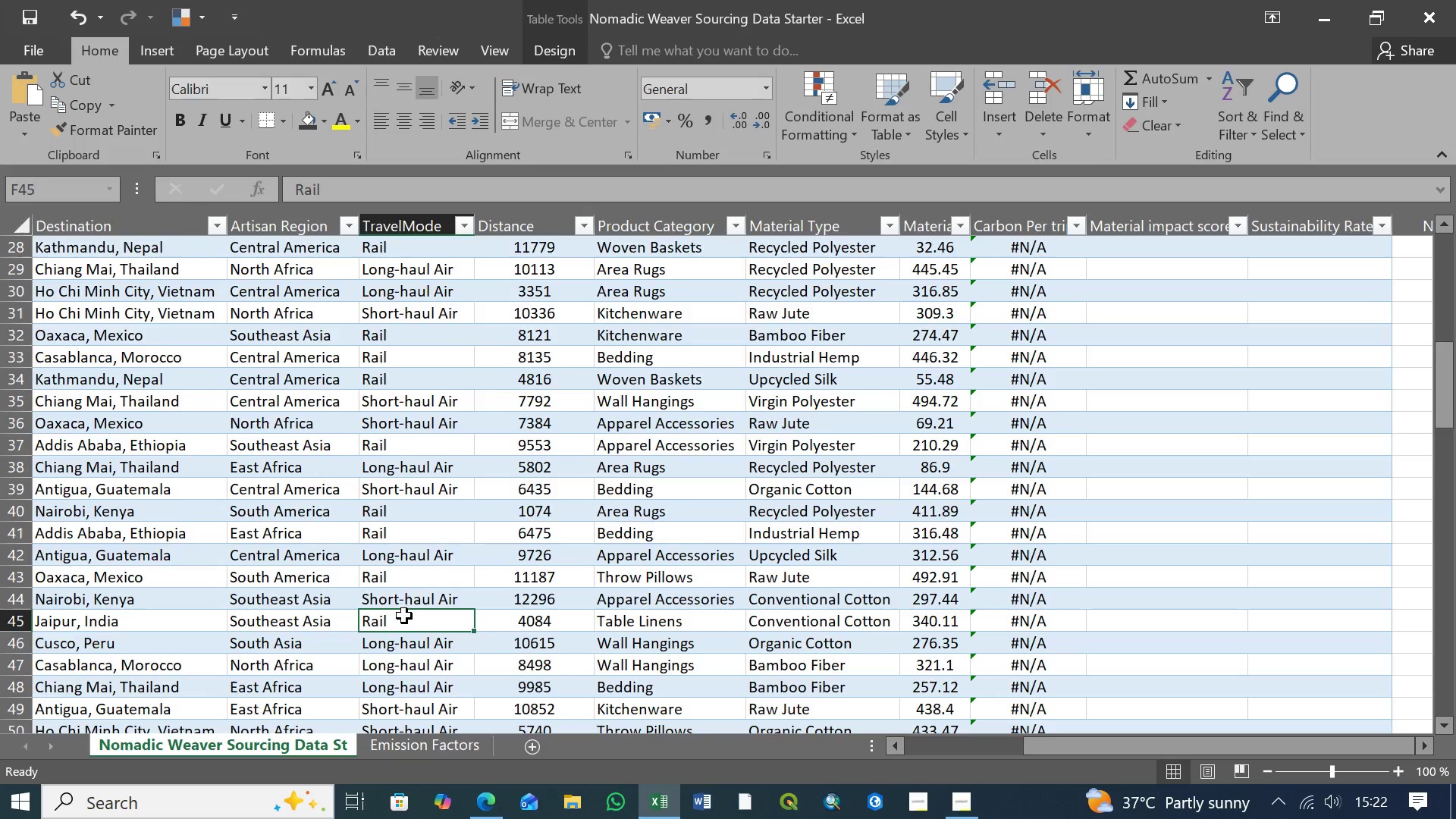 
scroll: coordinate [404, 616], scroll_direction: down, amount: 2.0
 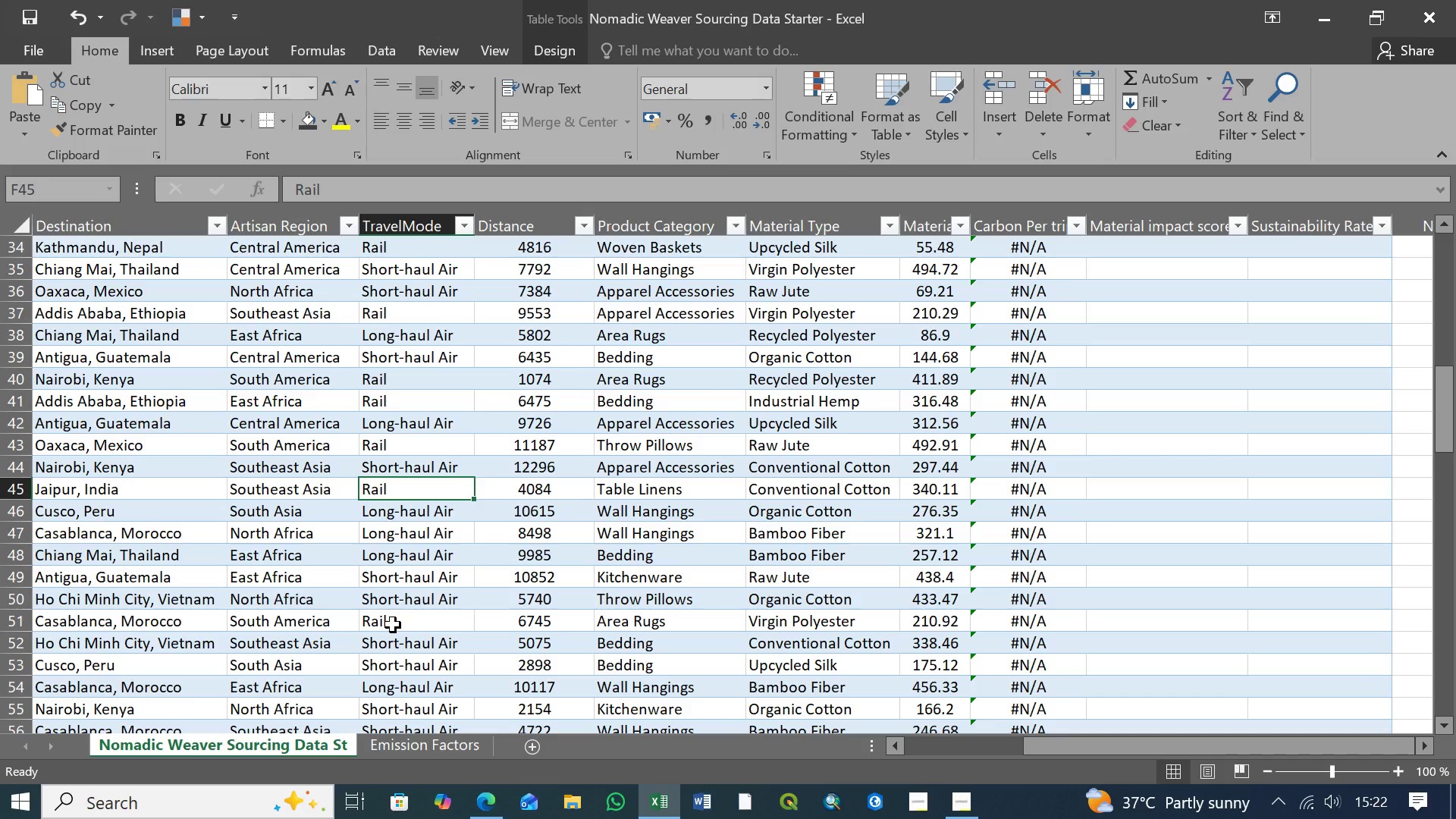 
left_click([393, 623])
 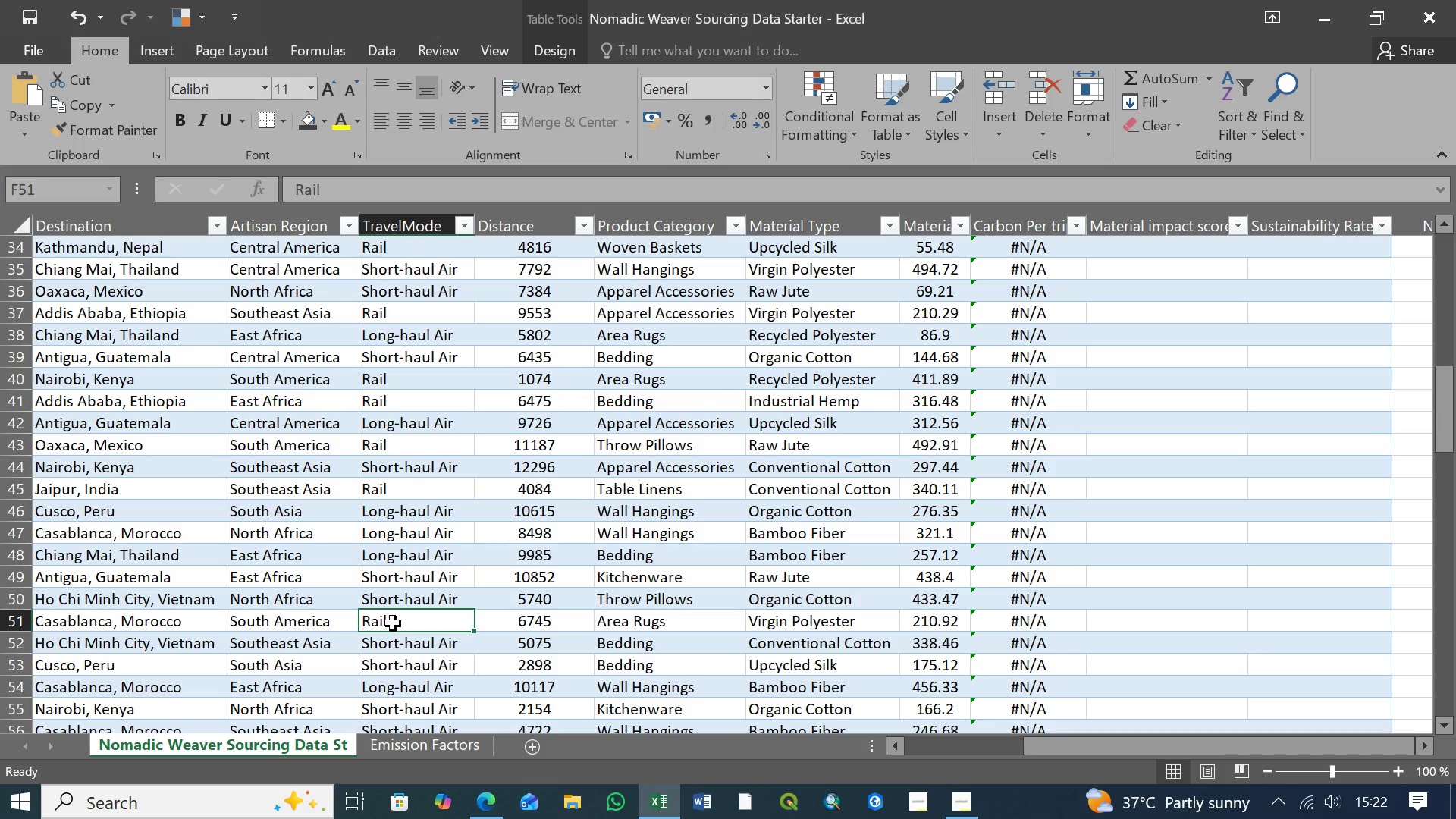 
key(Delete)
 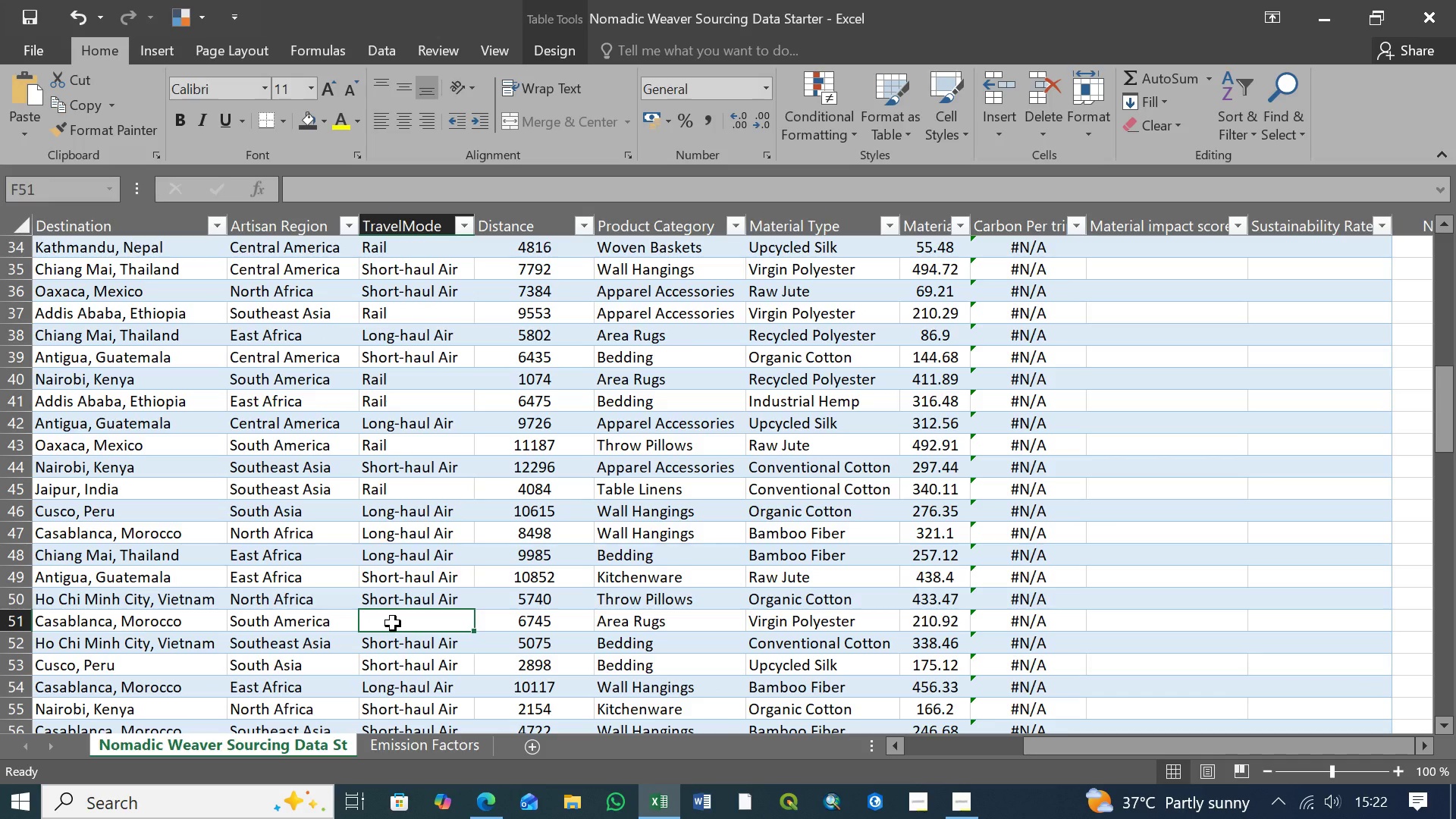 
key(Control+V)
 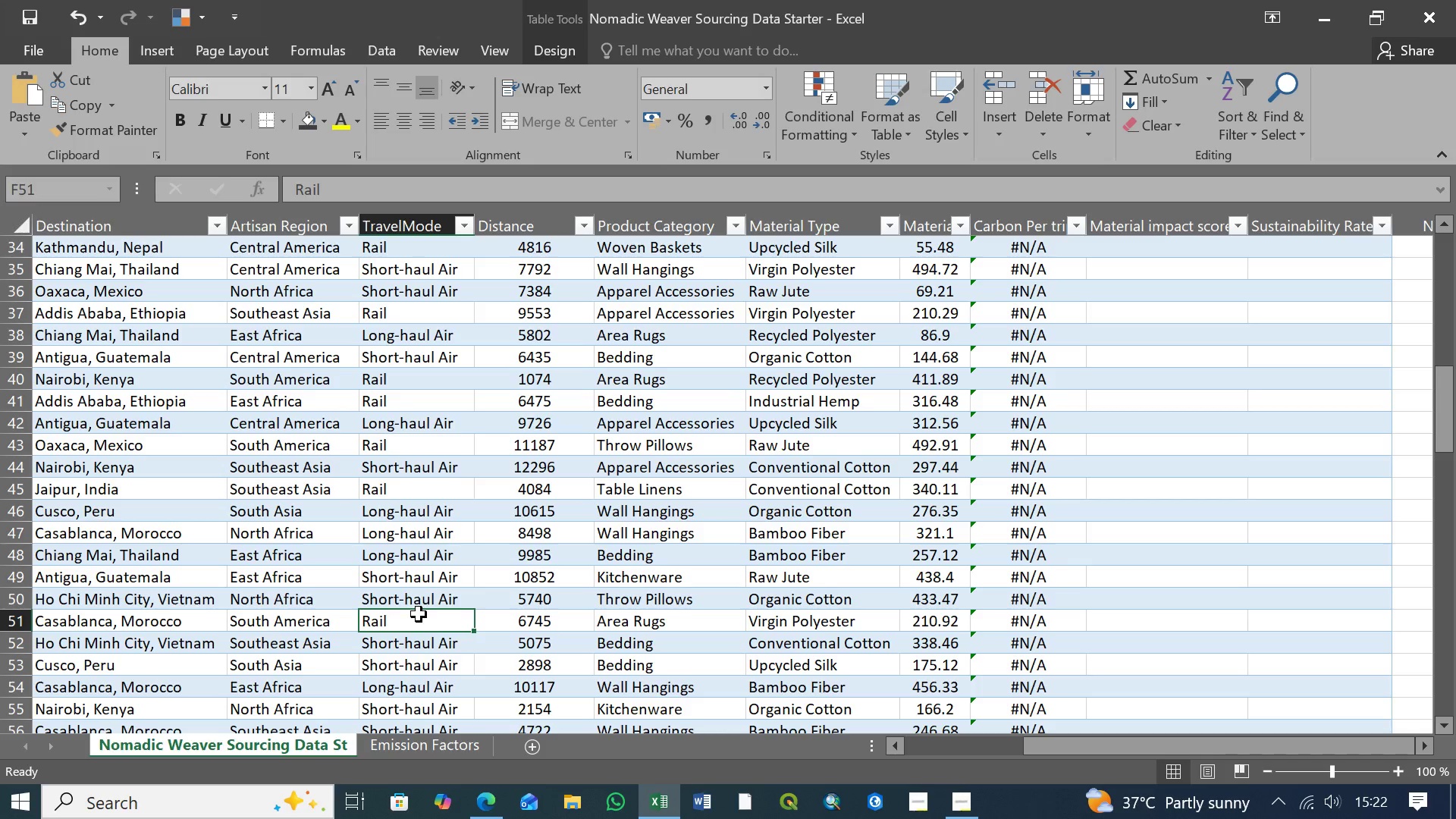 
scroll: coordinate [419, 614], scroll_direction: down, amount: 5.0
 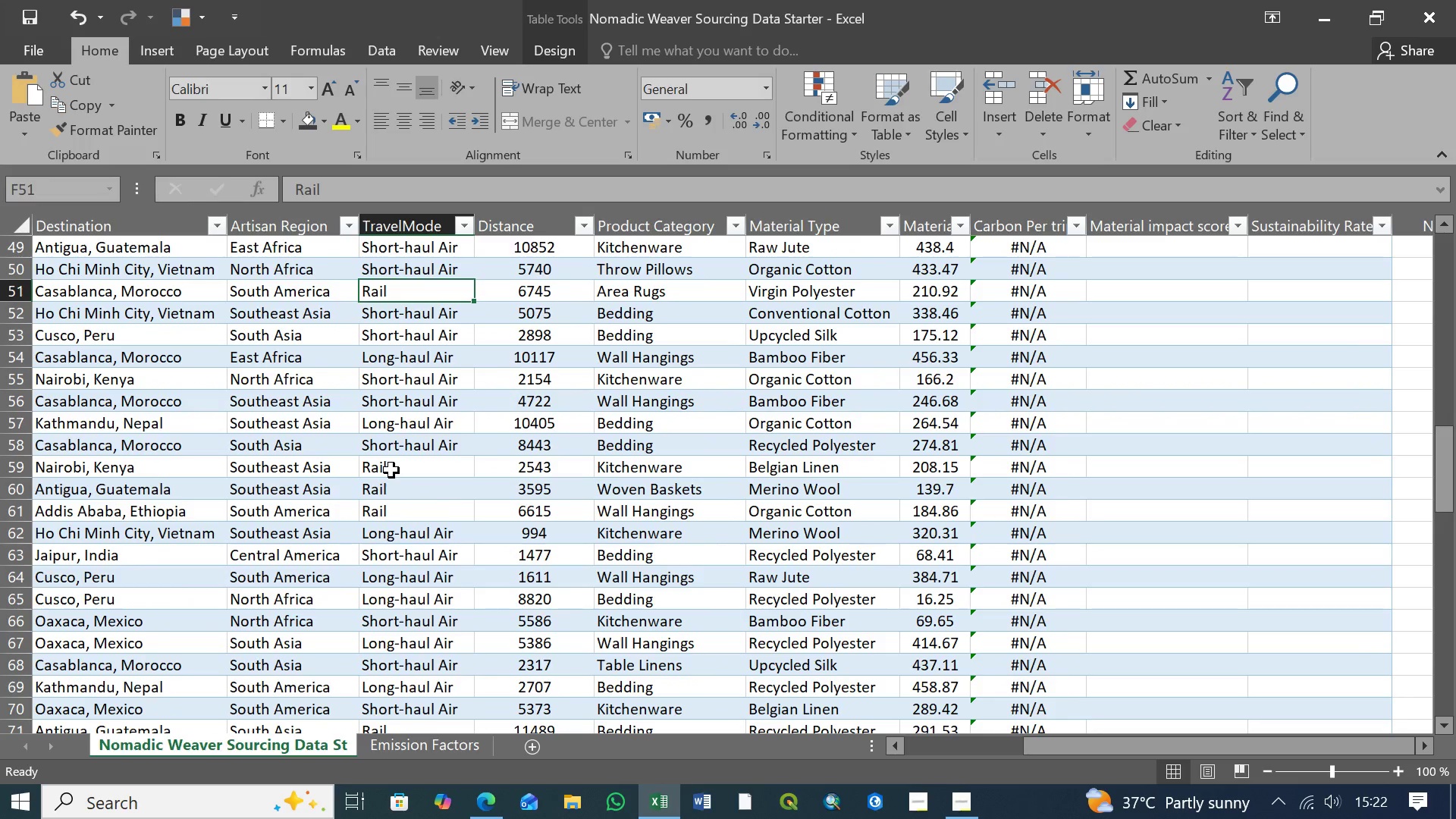 
left_click([391, 466])
 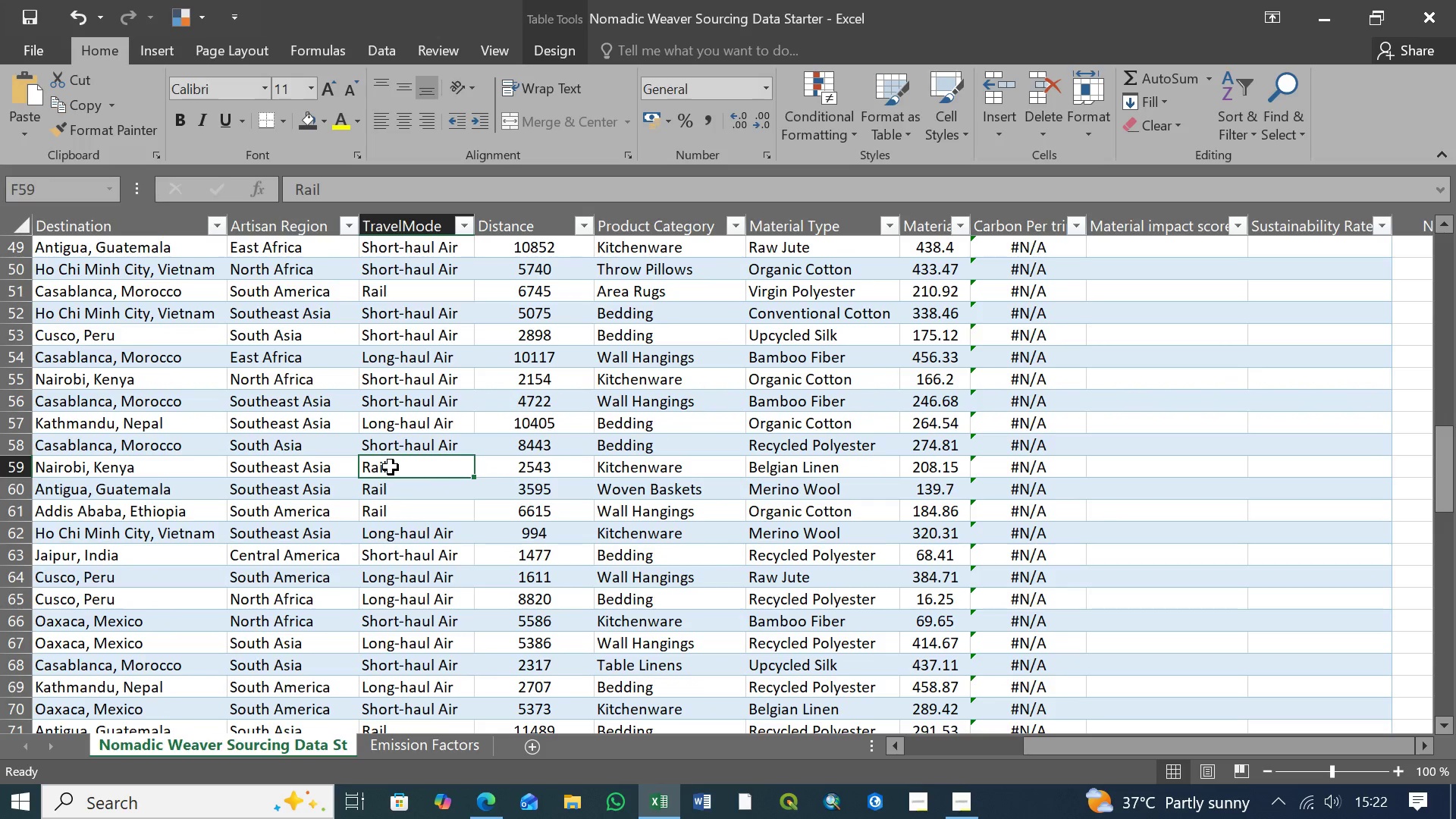 
hold_key(key=ShiftLeft, duration=0.97)
 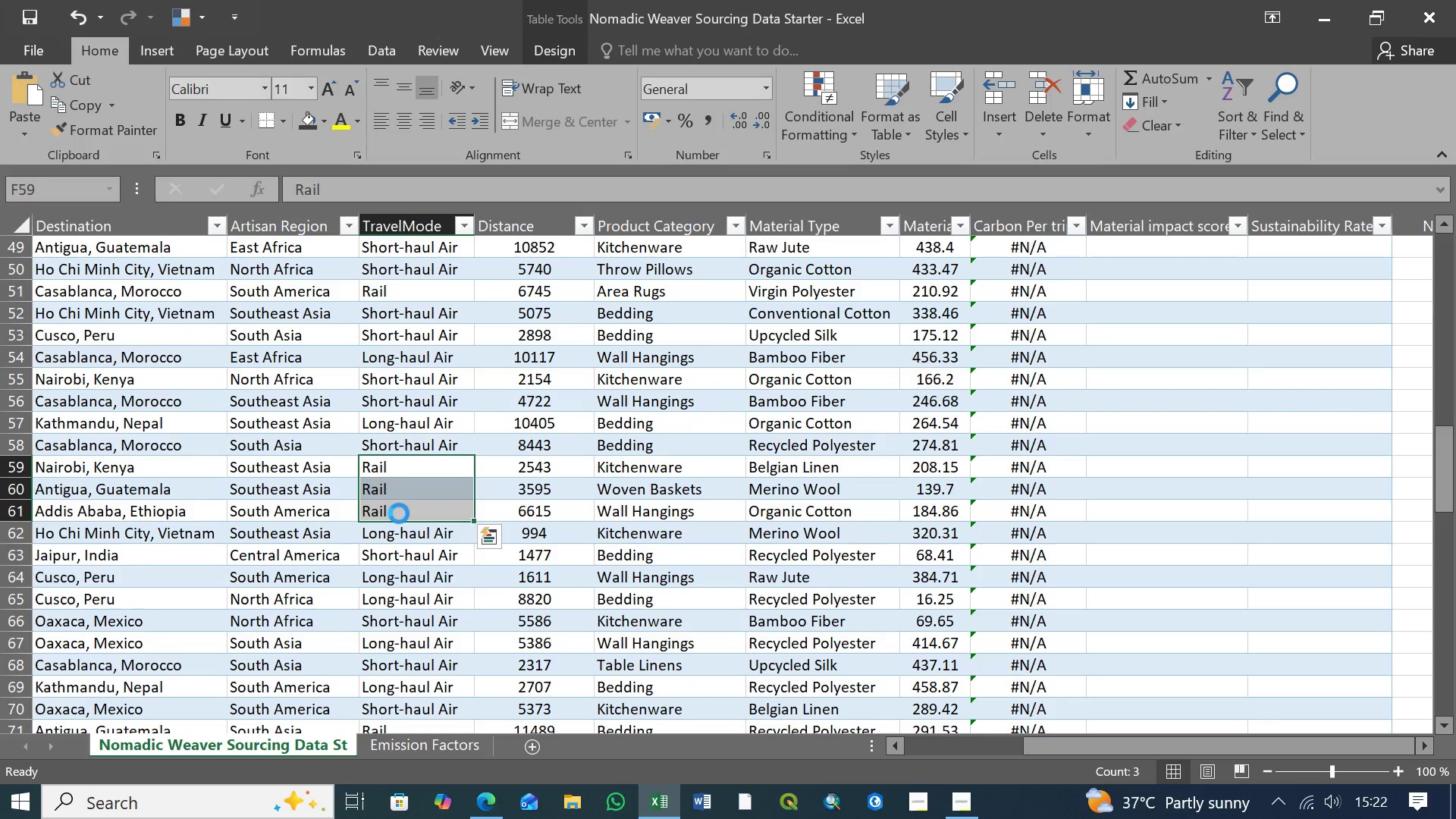 
key(Delete)
 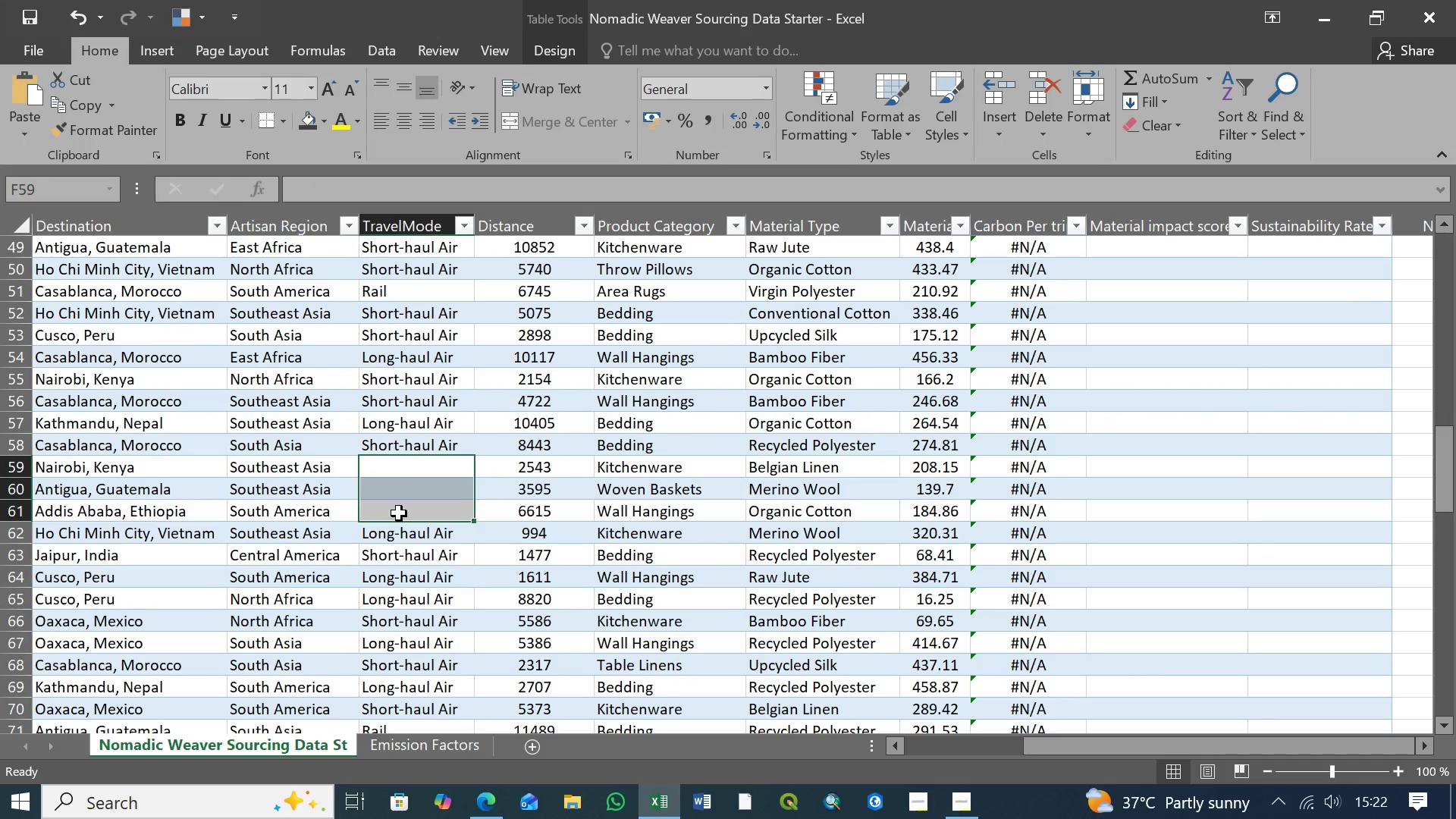 
key(Control+V)
 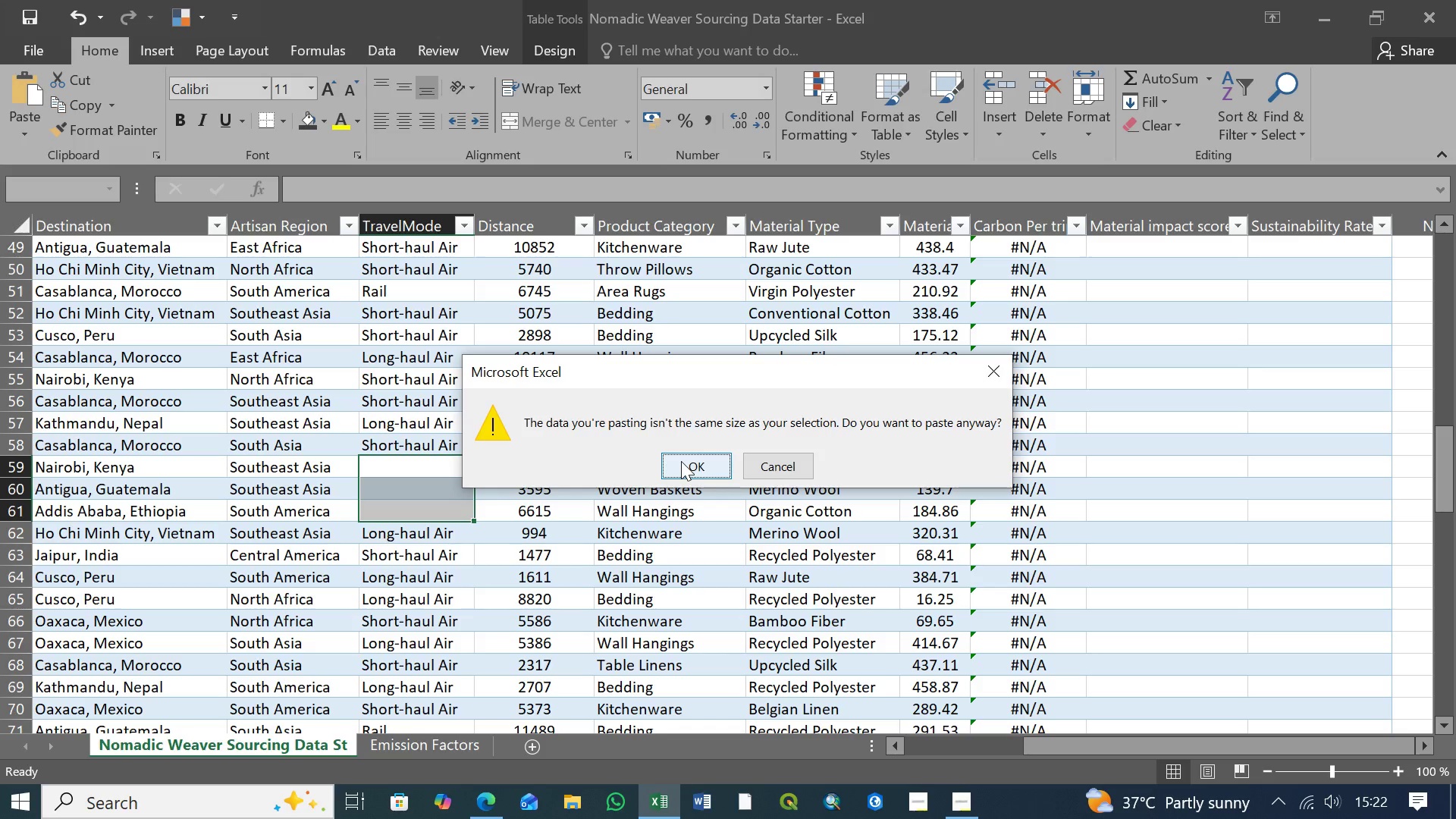 
wait(8.91)
 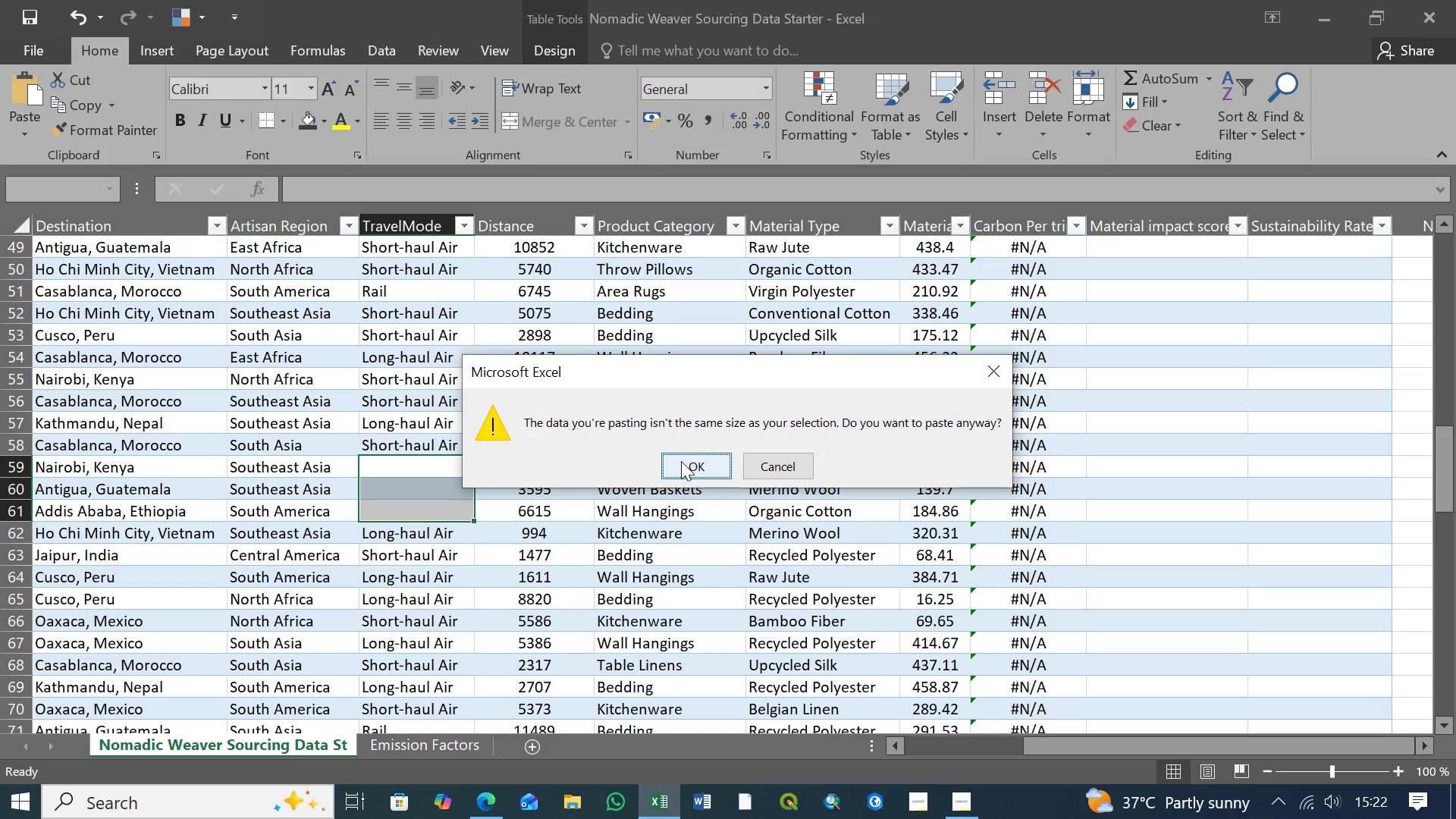 
left_click([698, 461])
 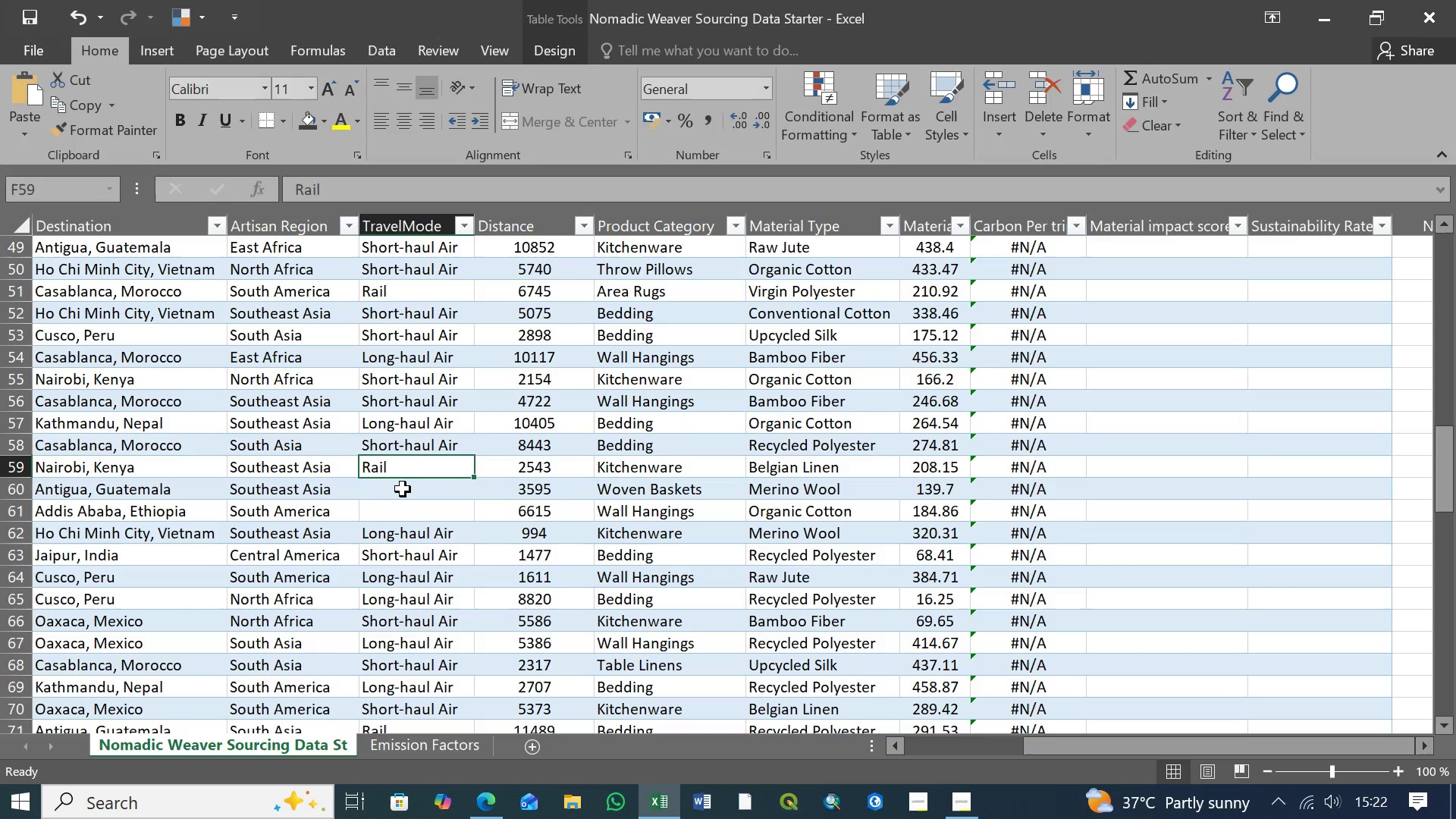 
left_click([400, 490])
 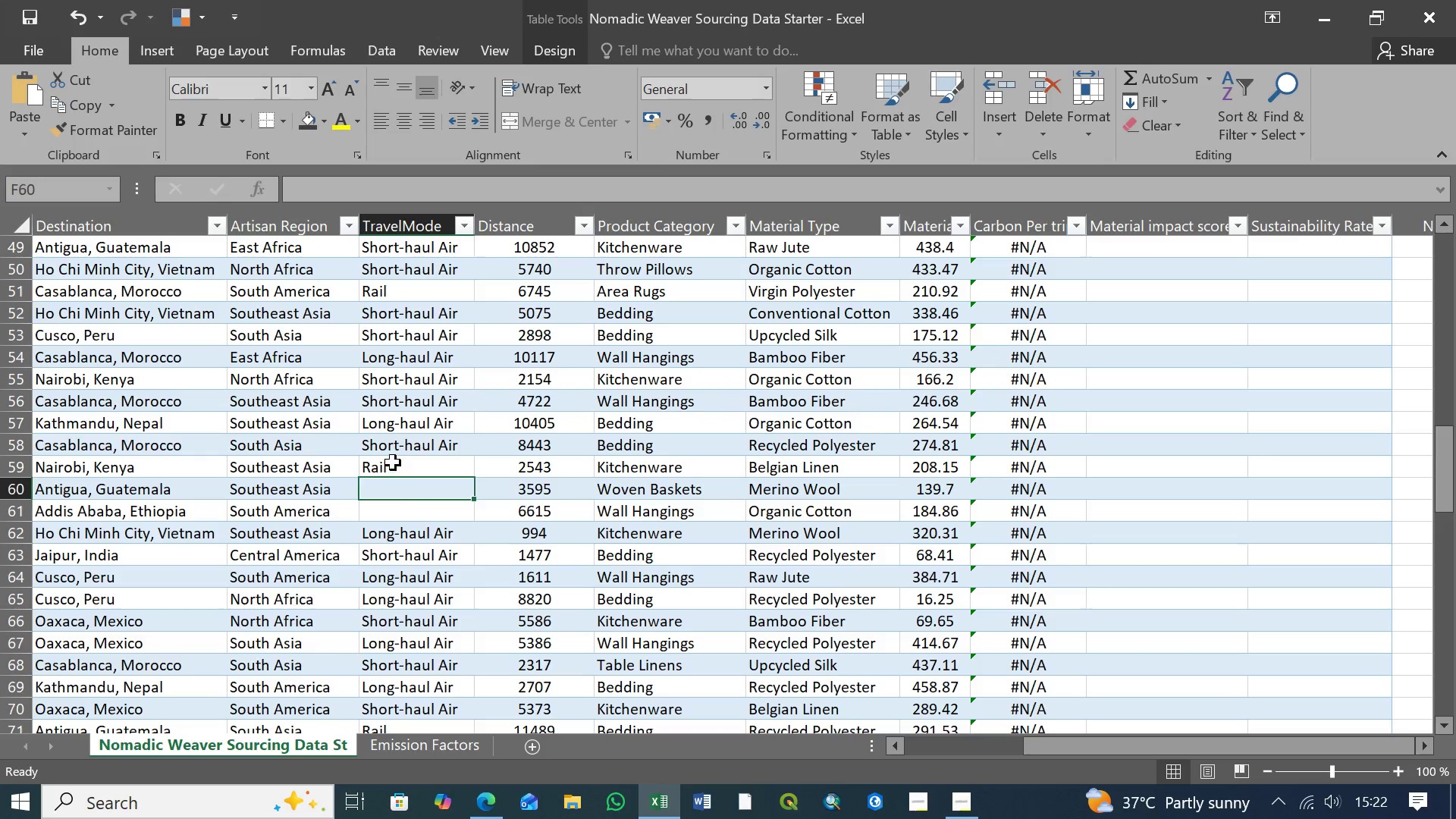 
left_click([393, 463])
 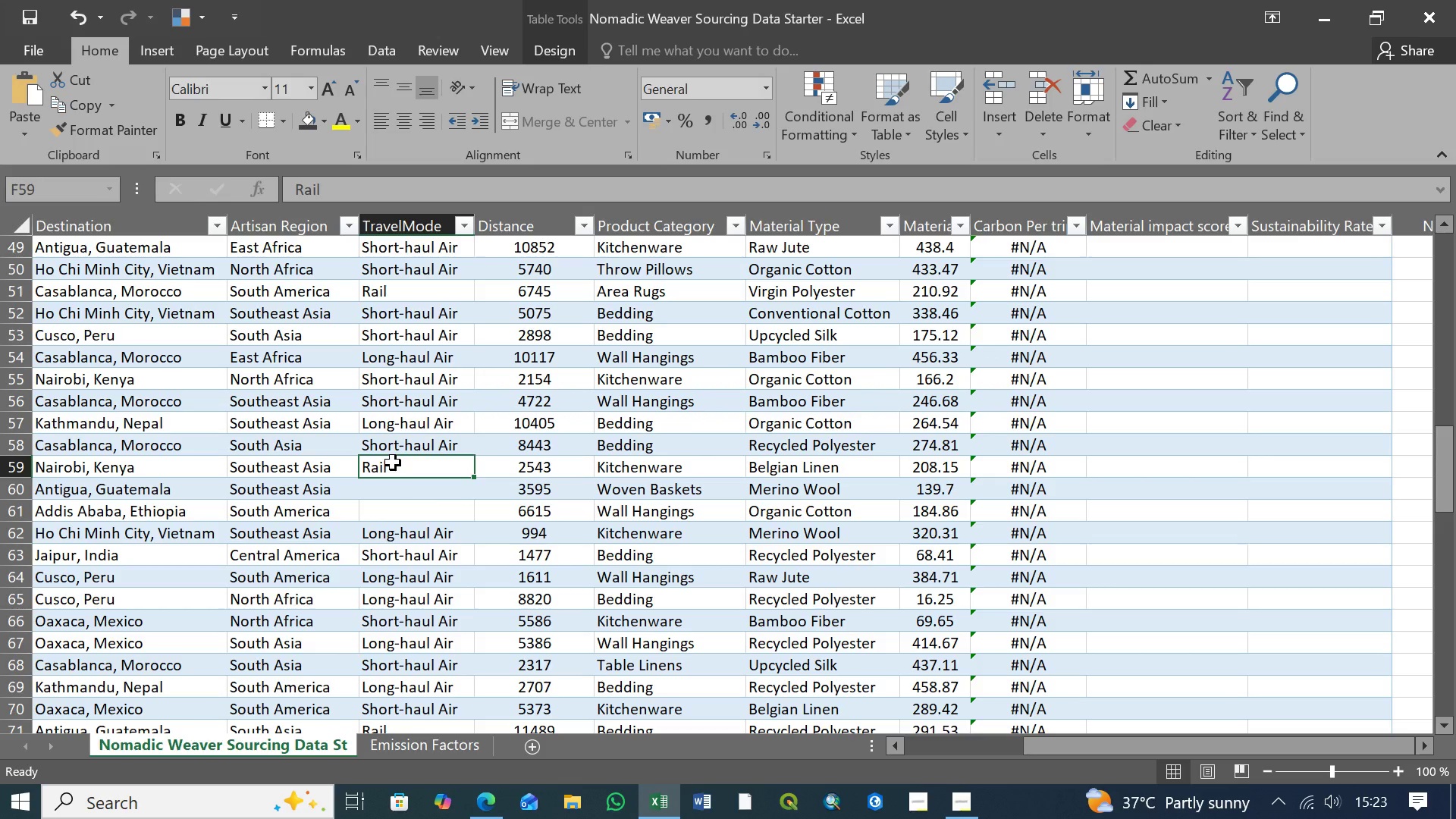 
key(Control+Z)
 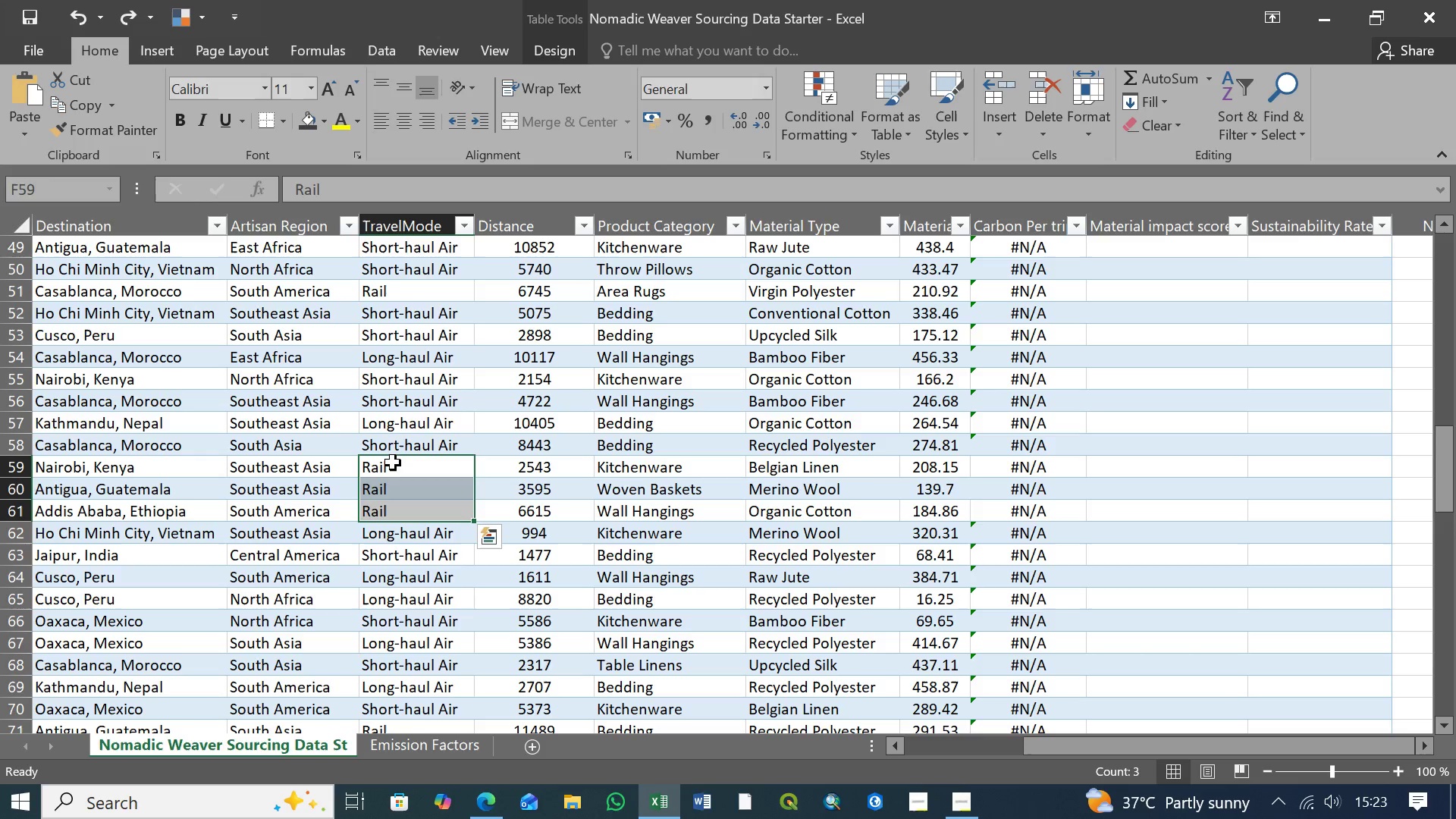 
key(Control+Z)
 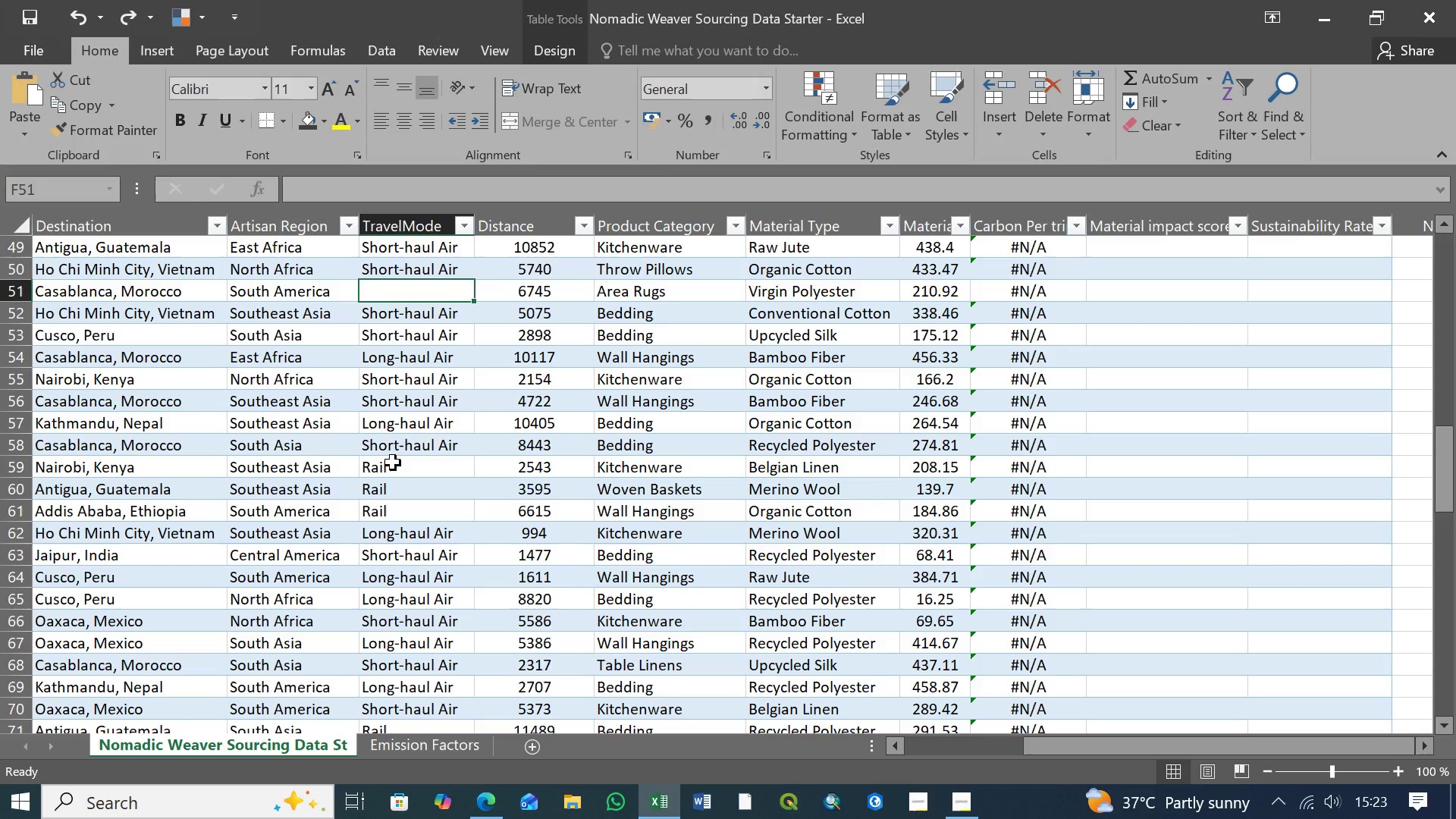 
key(Control+Z)
 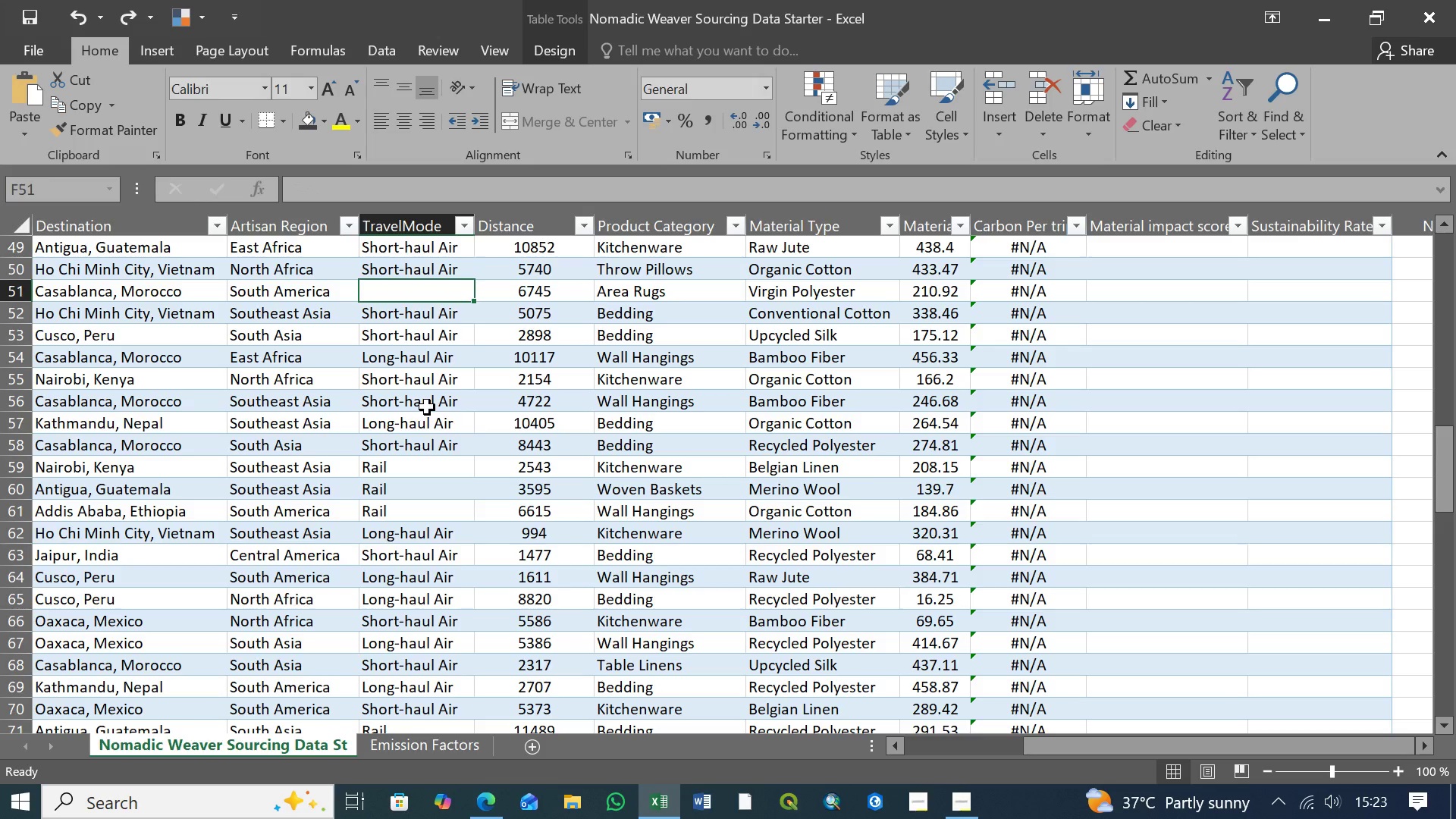 
key(Control+V)
 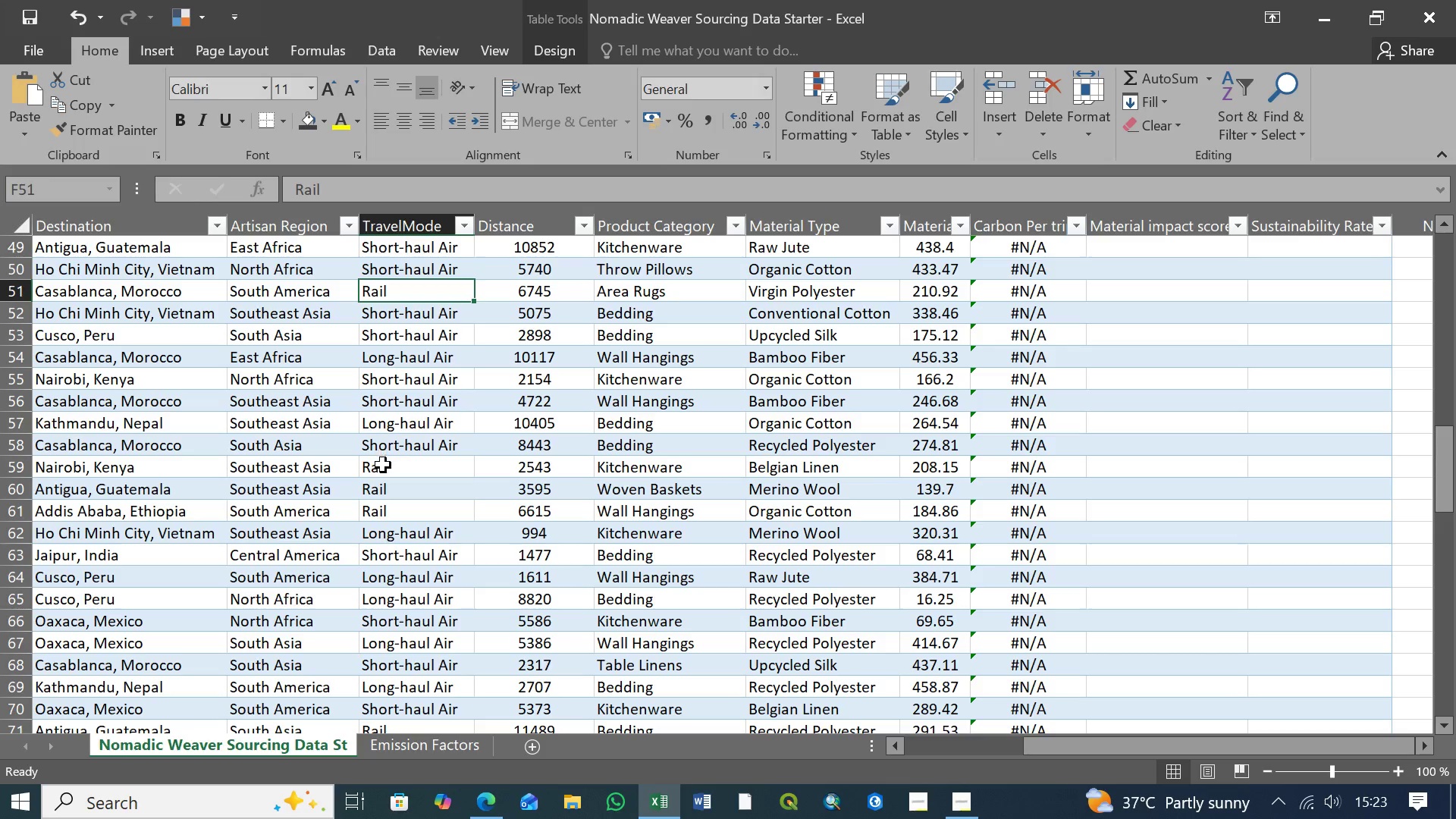 
left_click([385, 466])
 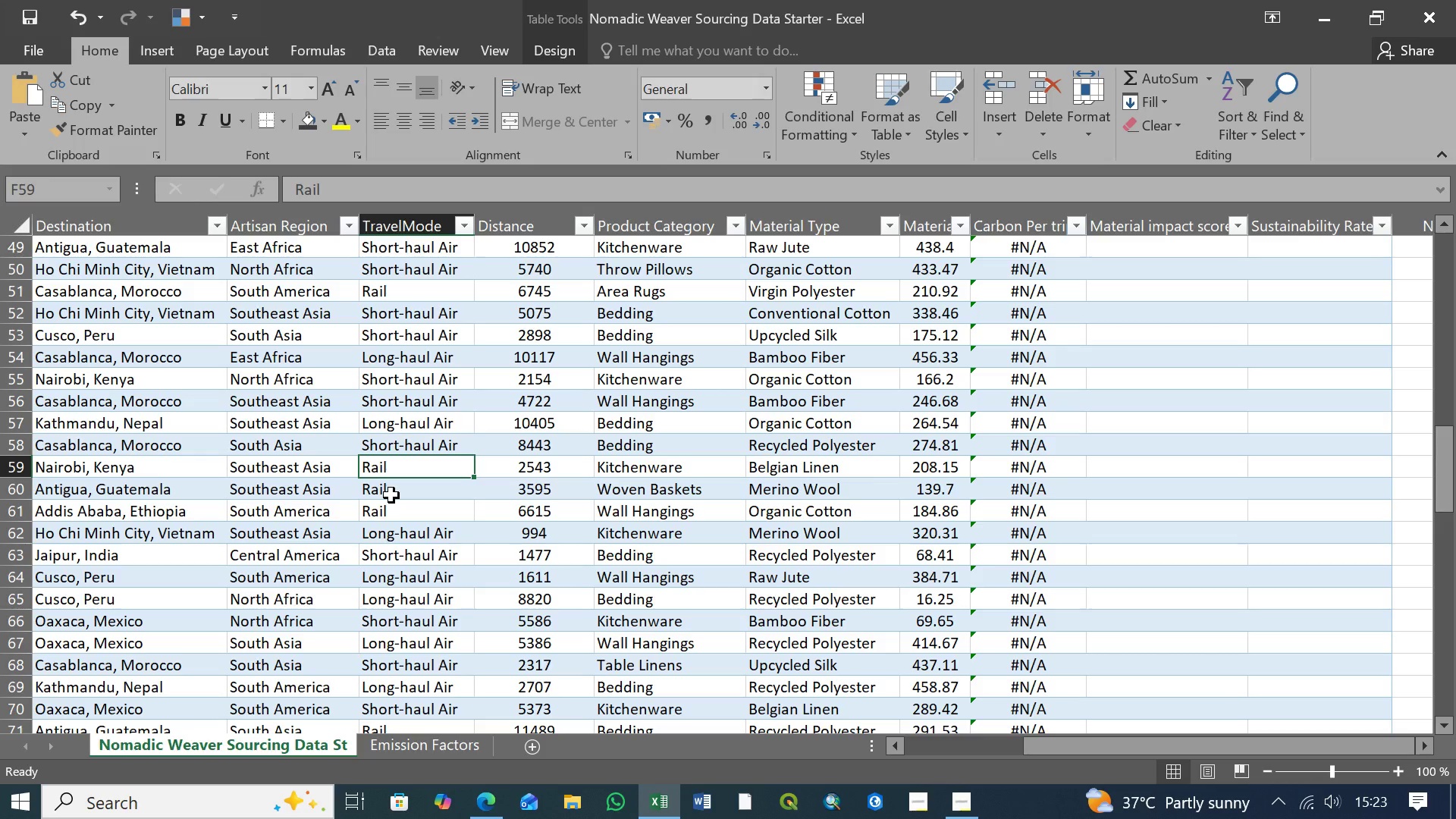 
hold_key(key=ControlLeft, duration=0.42)
 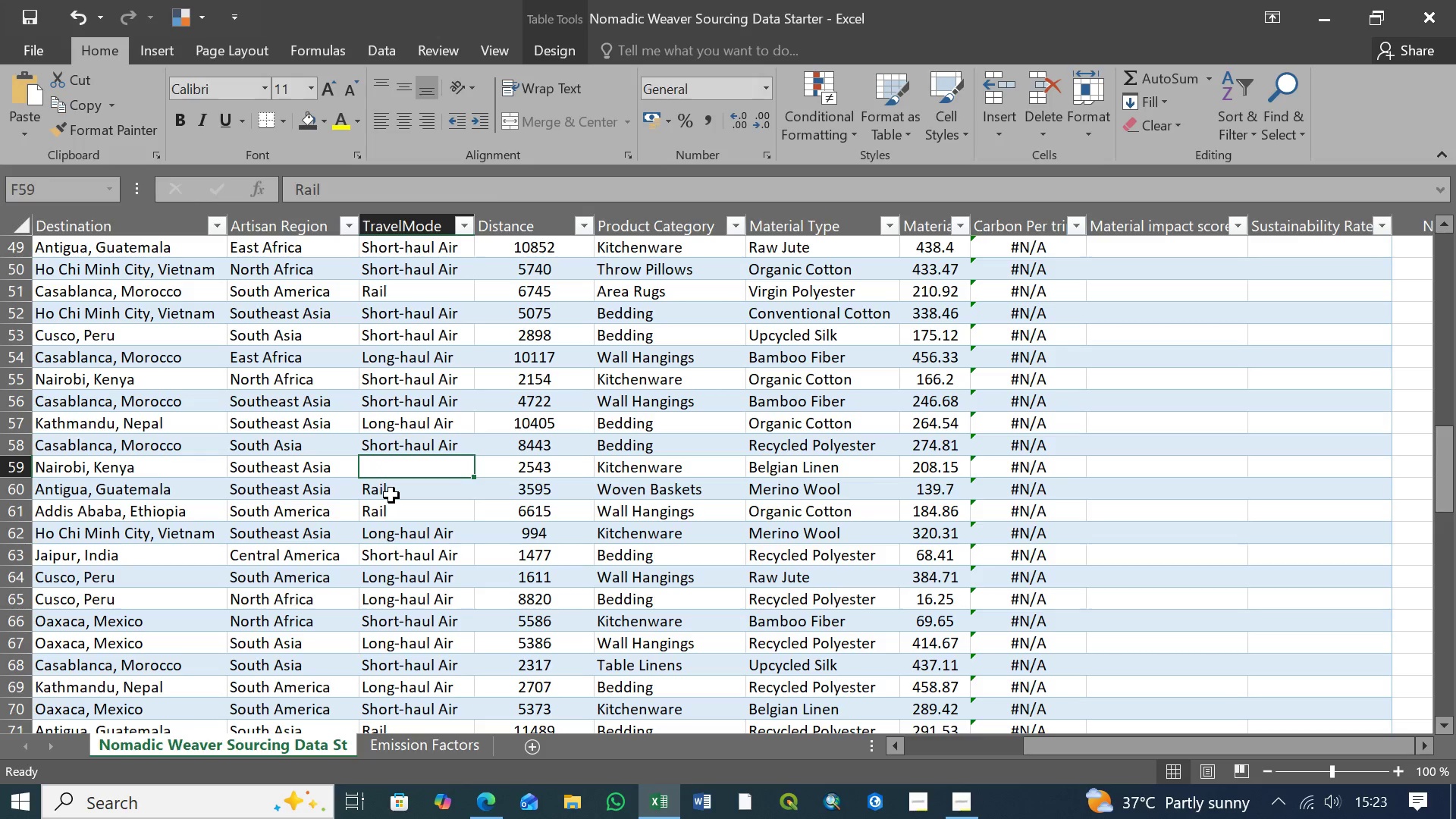 
key(Delete)
 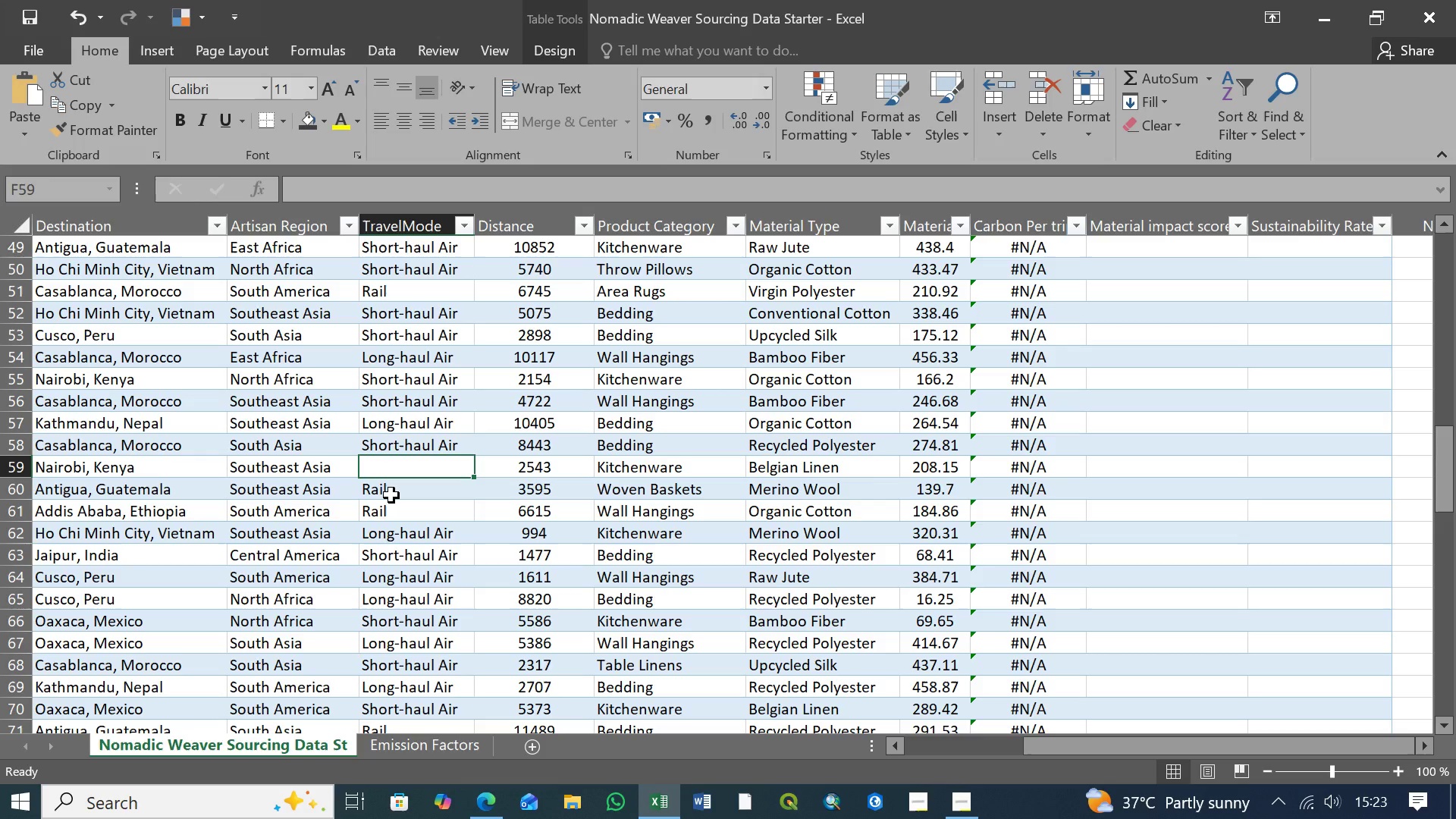 
key(Control+V)
 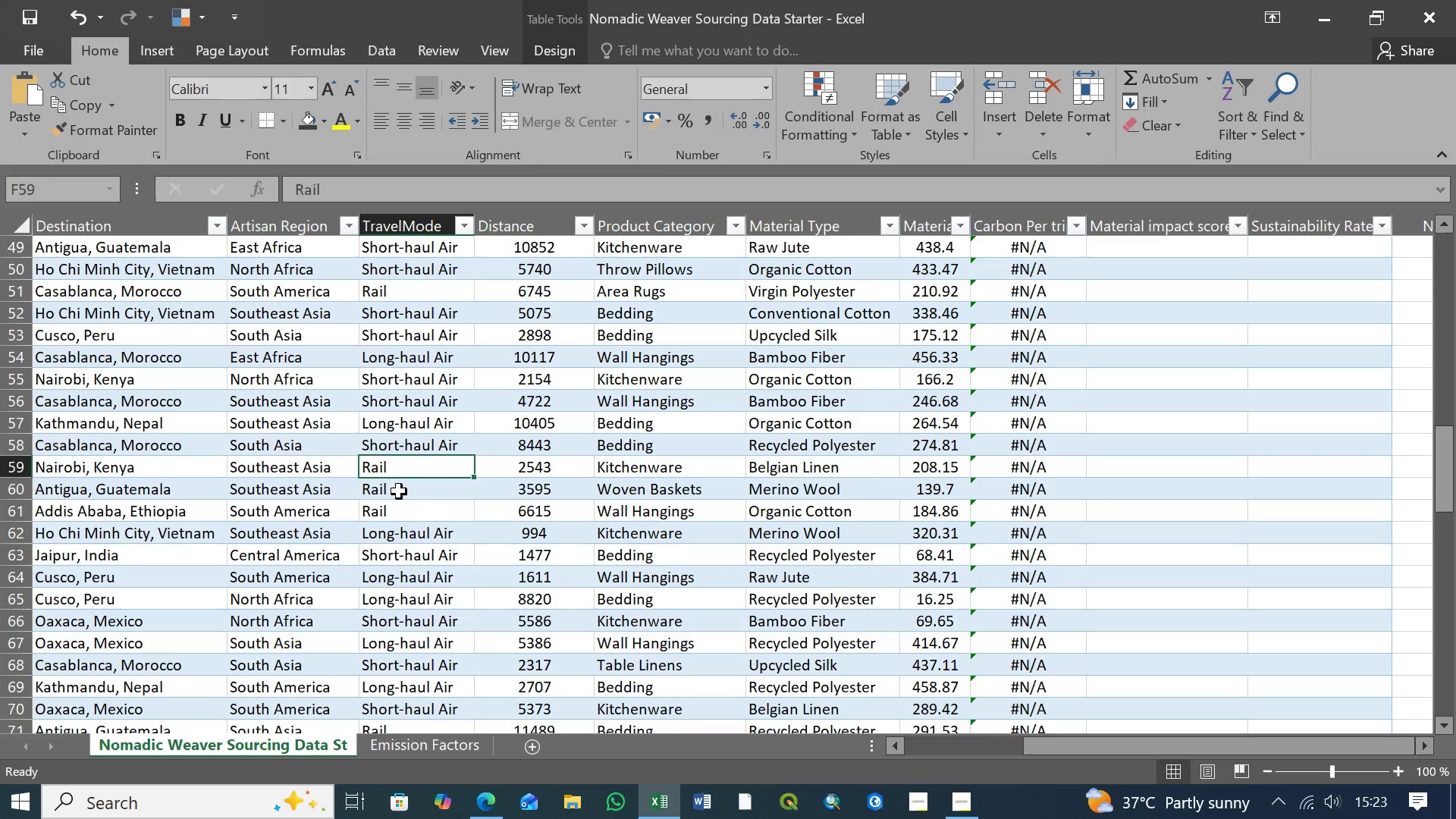 
left_click([399, 491])
 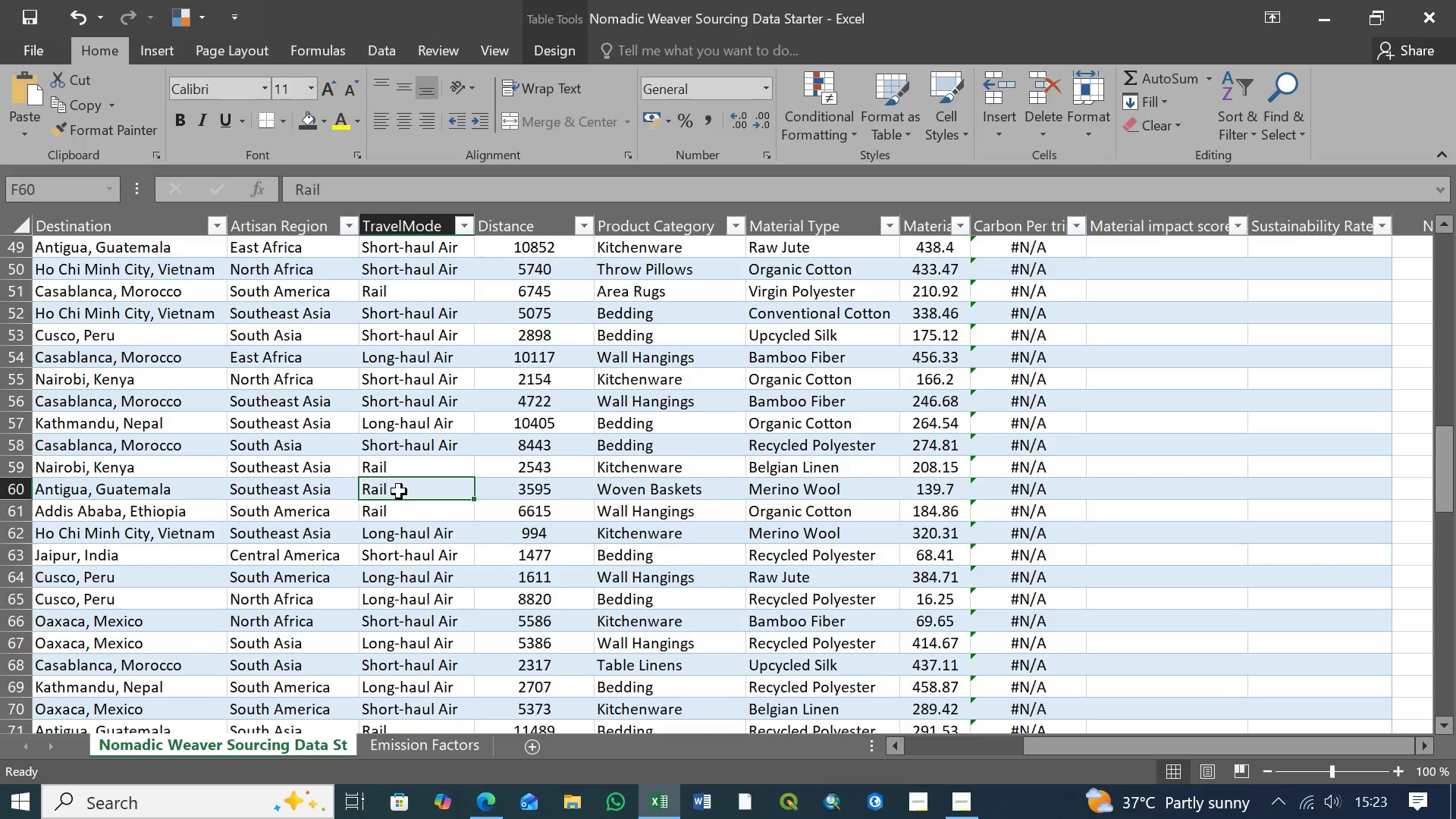 
key(Delete)
 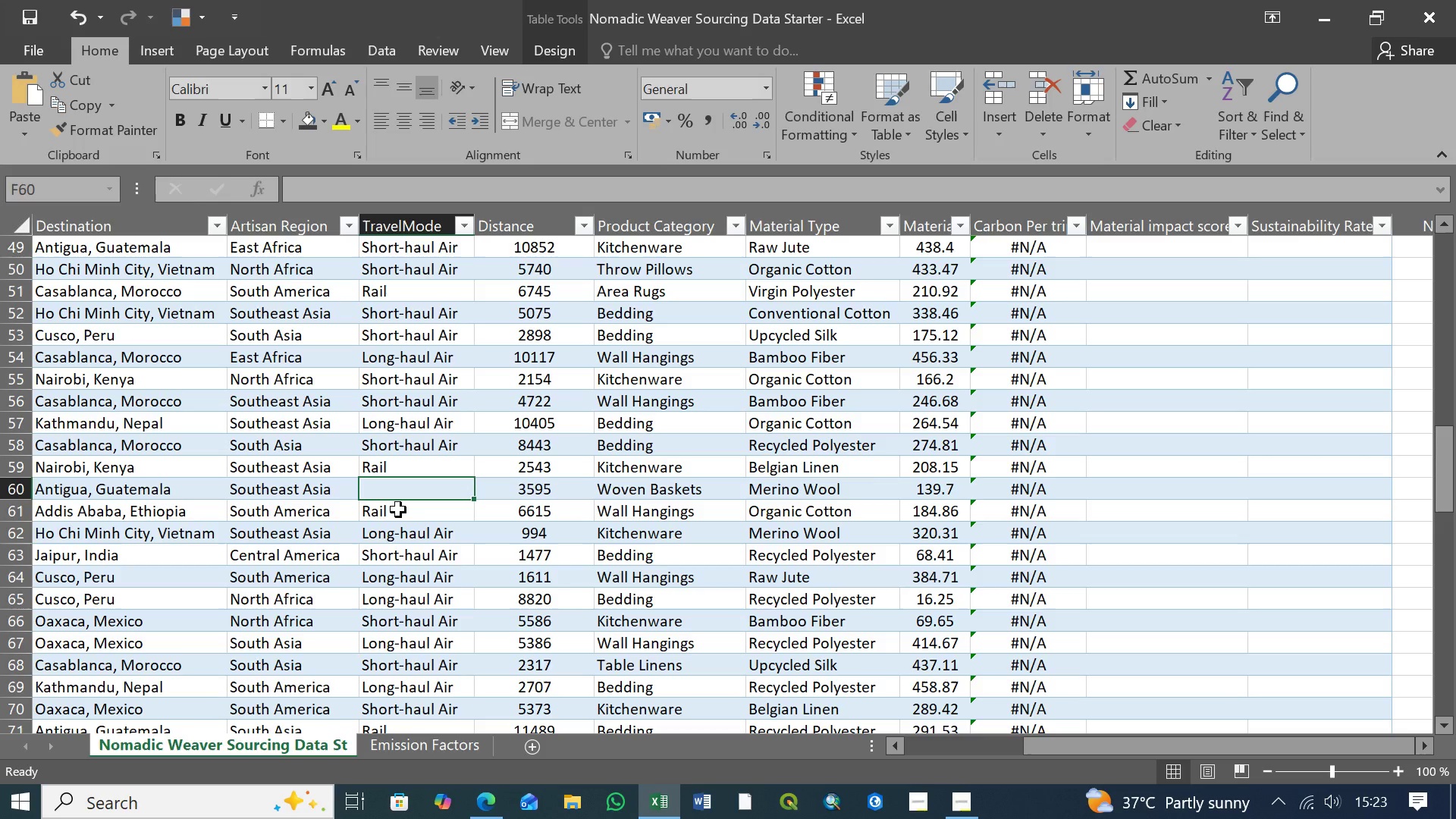 
key(Control+V)
 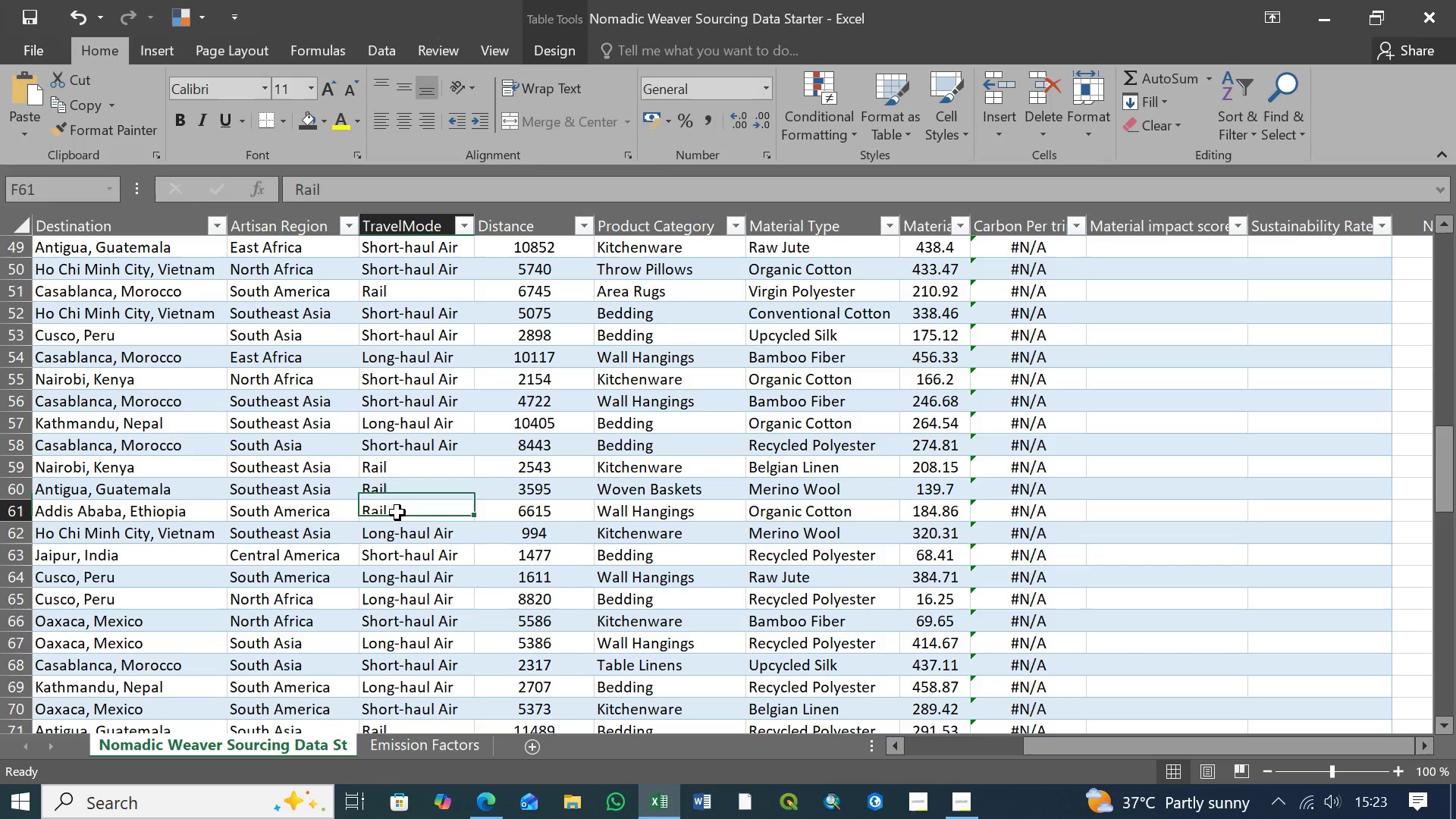 
left_click([397, 513])
 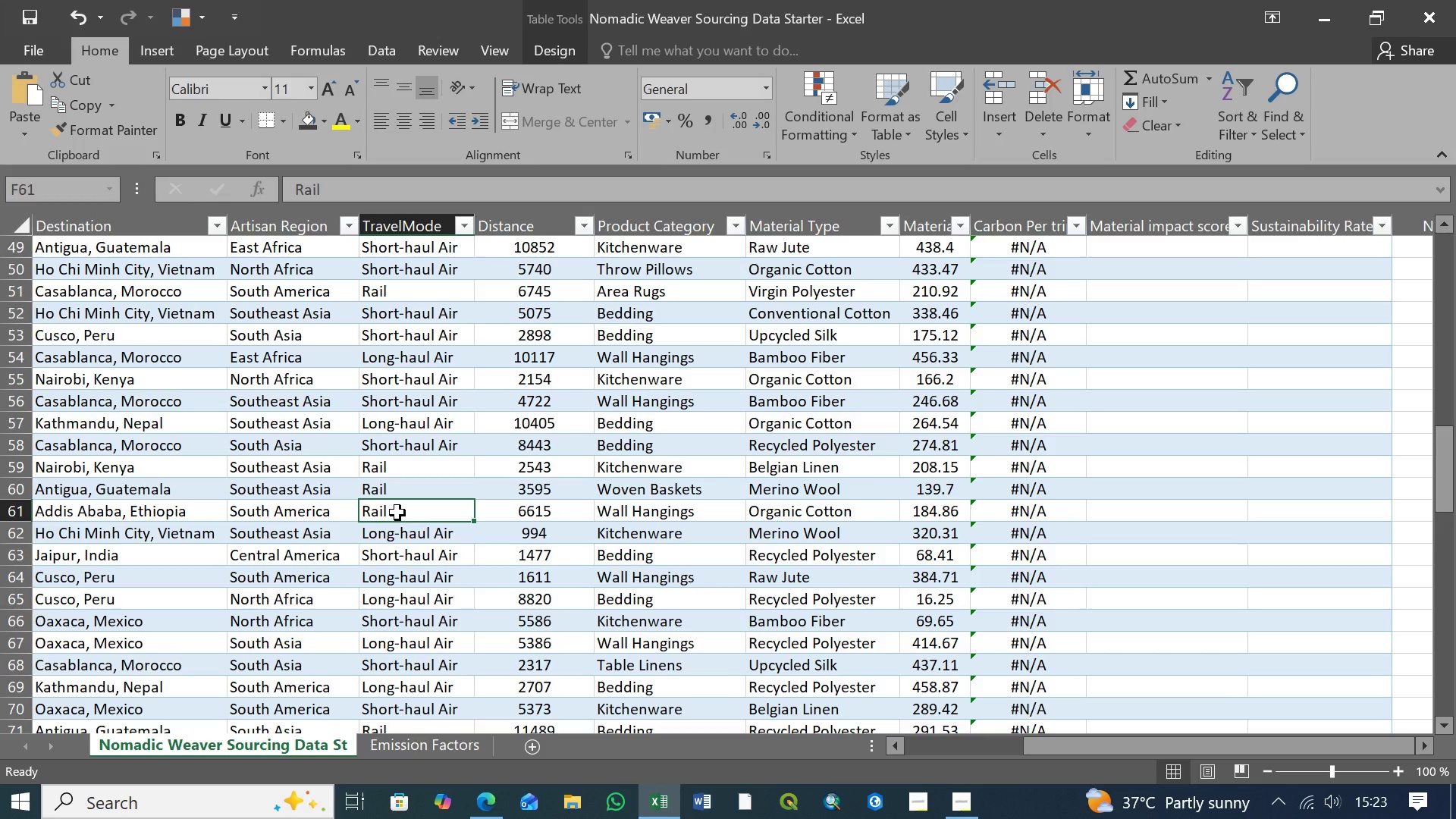 
key(Delete)
 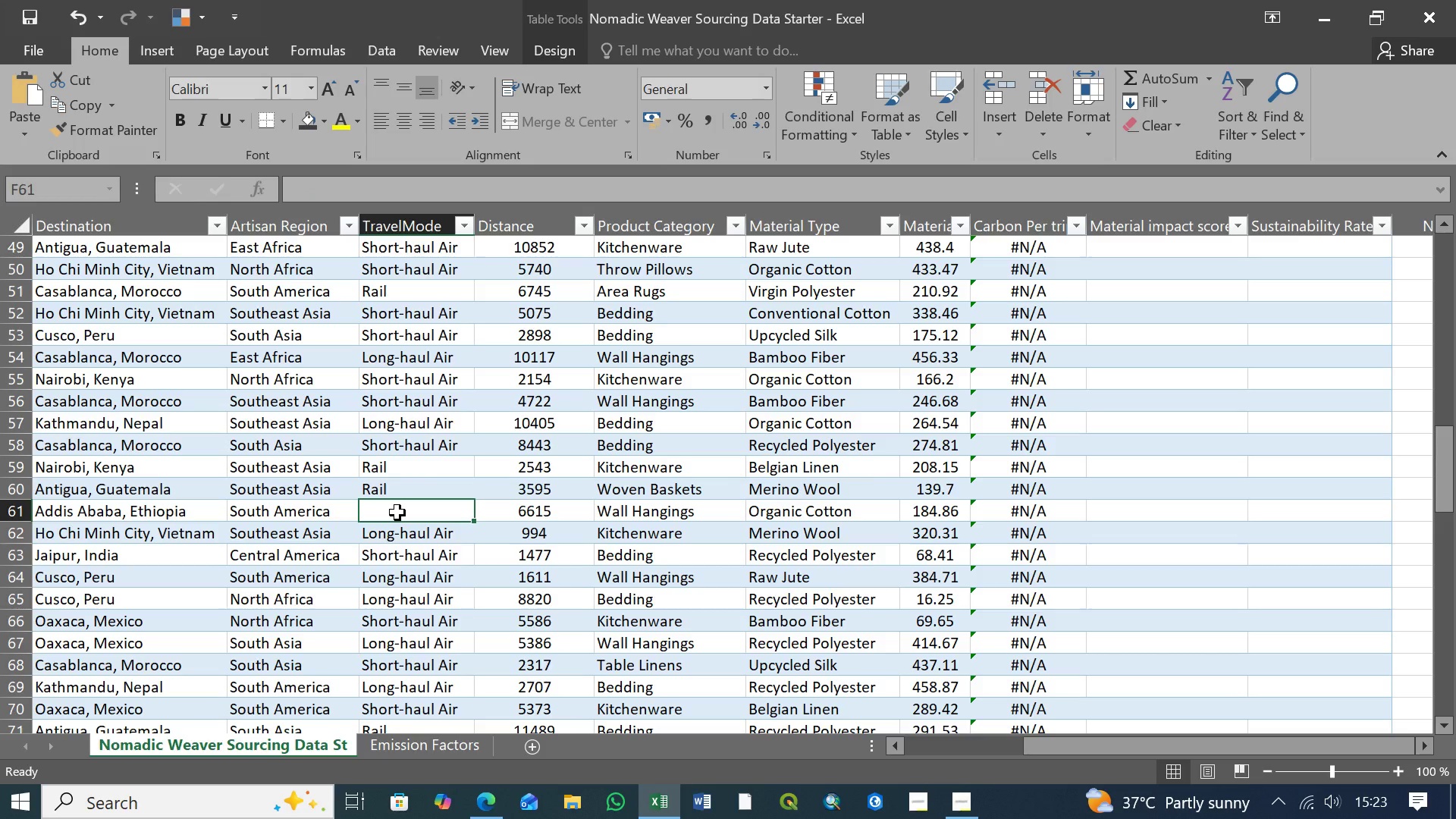 
key(Control+V)
 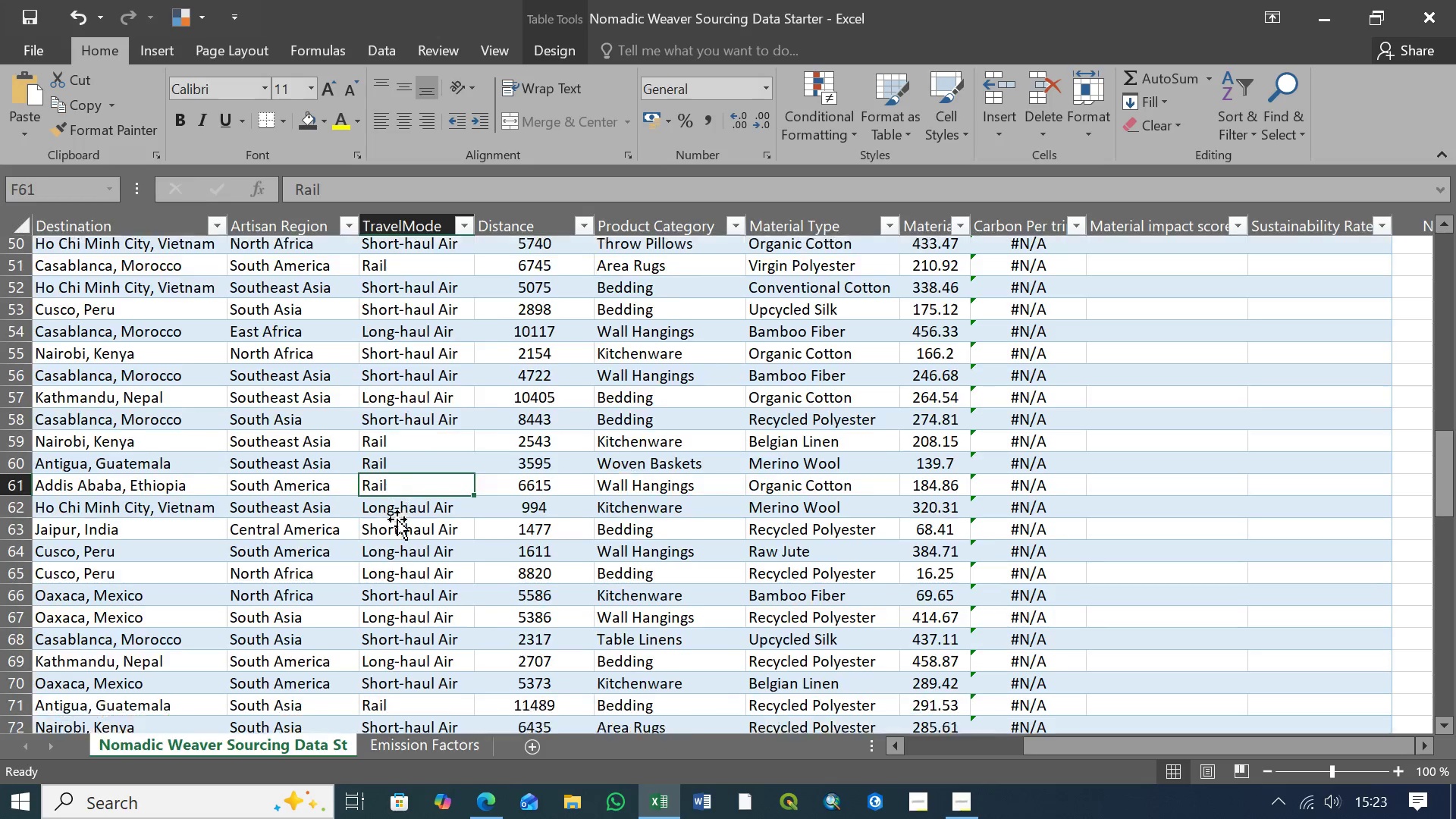 
scroll: coordinate [397, 519], scroll_direction: down, amount: 2.0
 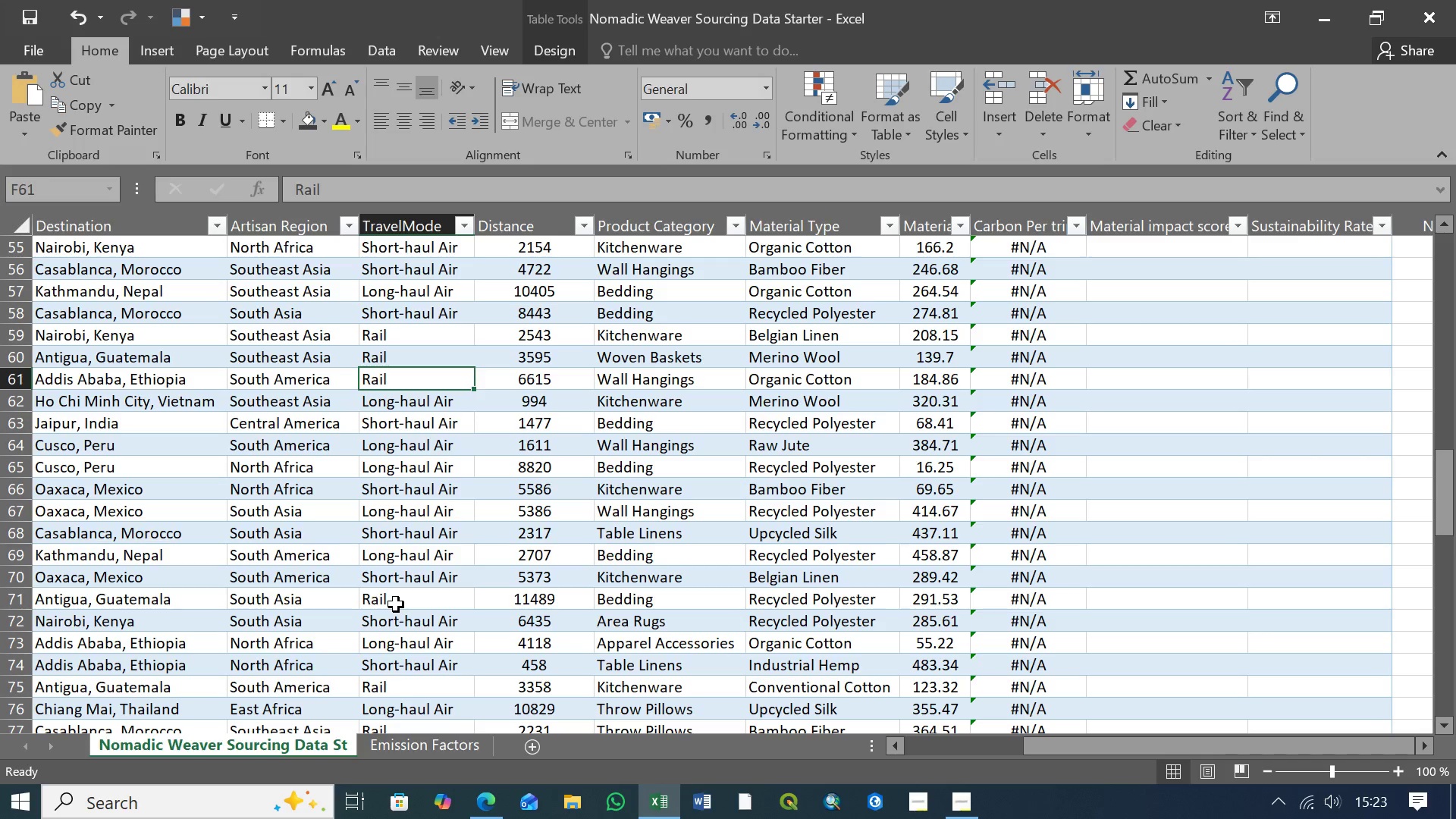 
left_click([396, 604])
 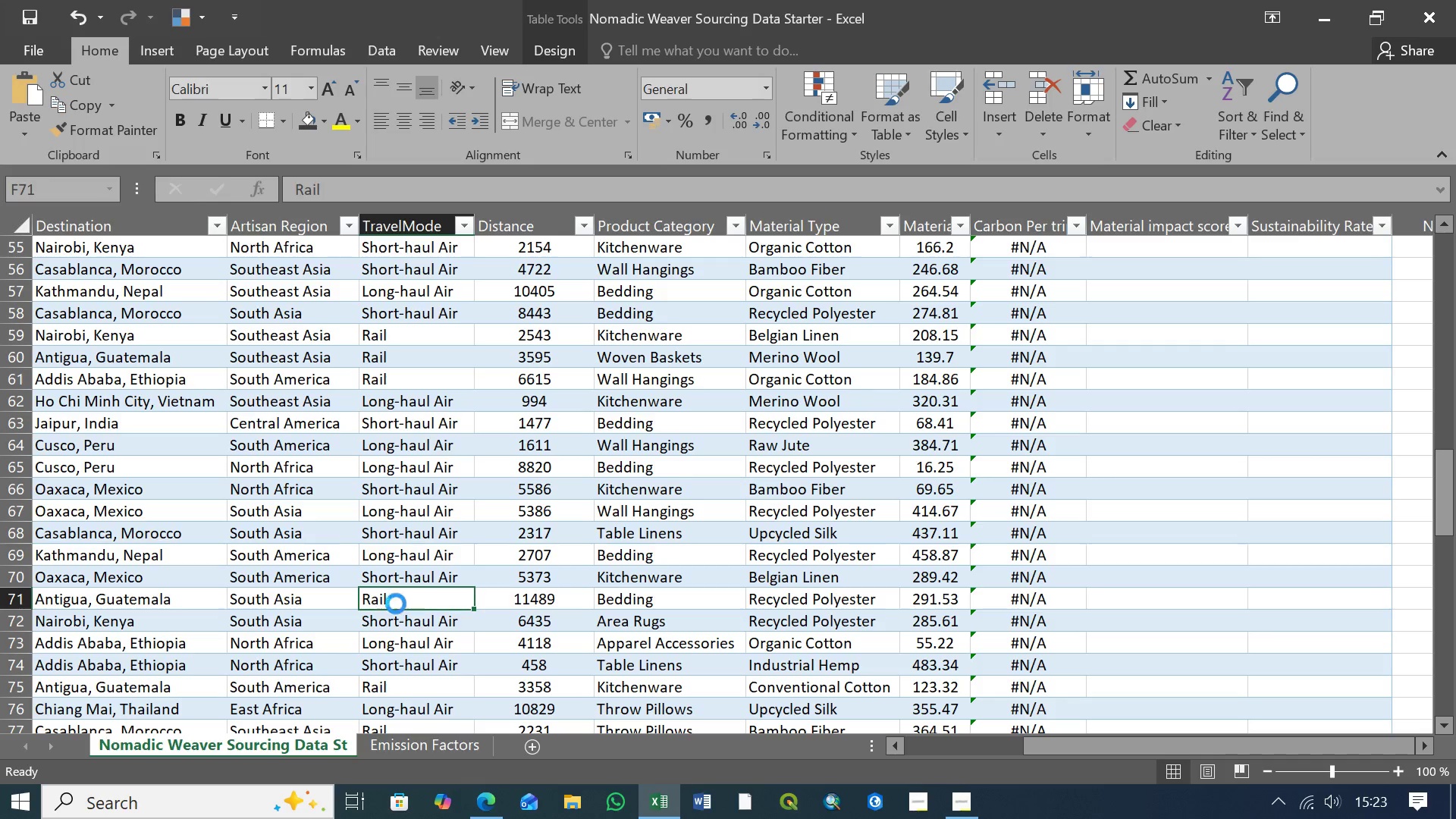 
key(Delete)
 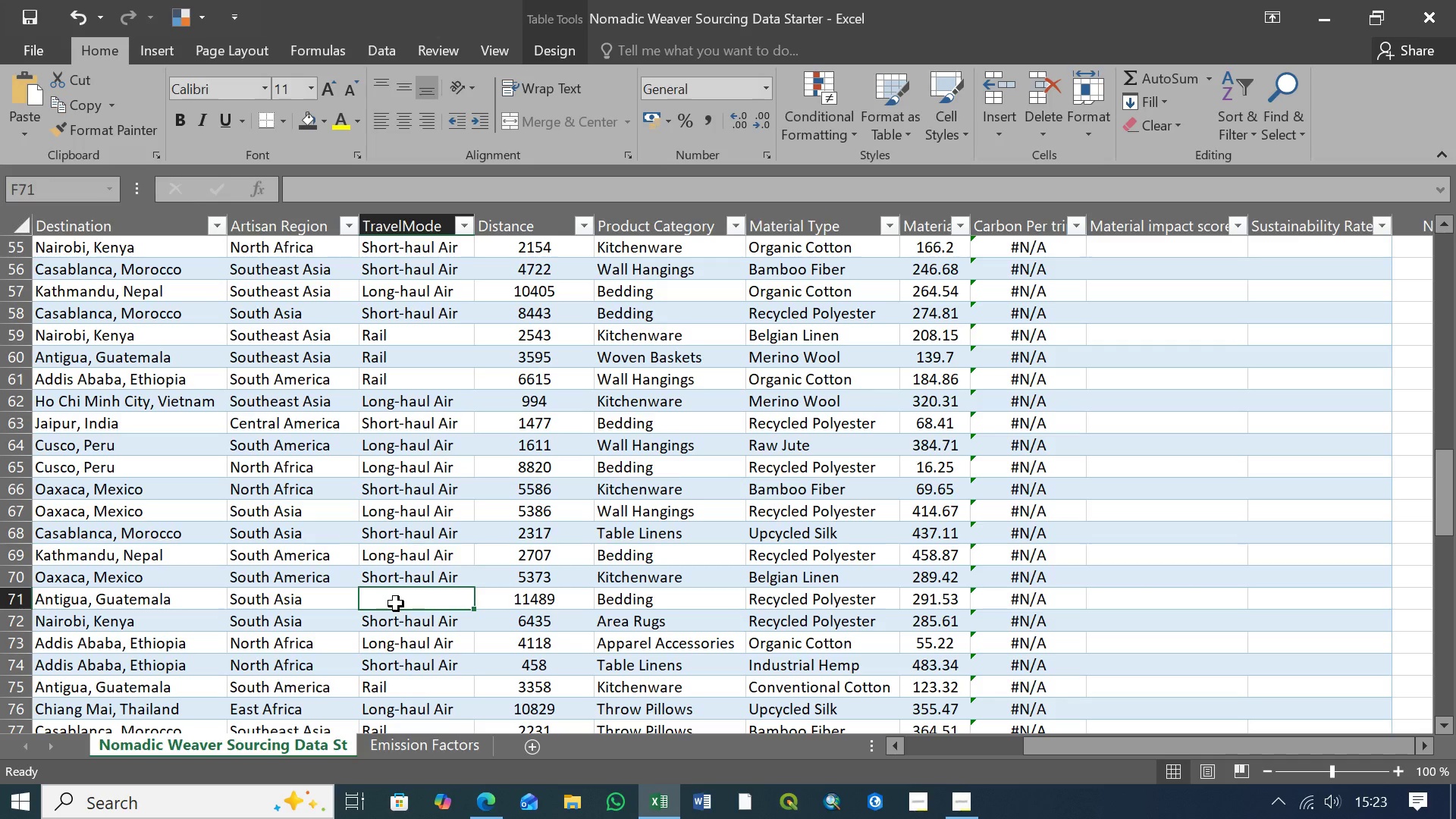 
key(Control+V)
 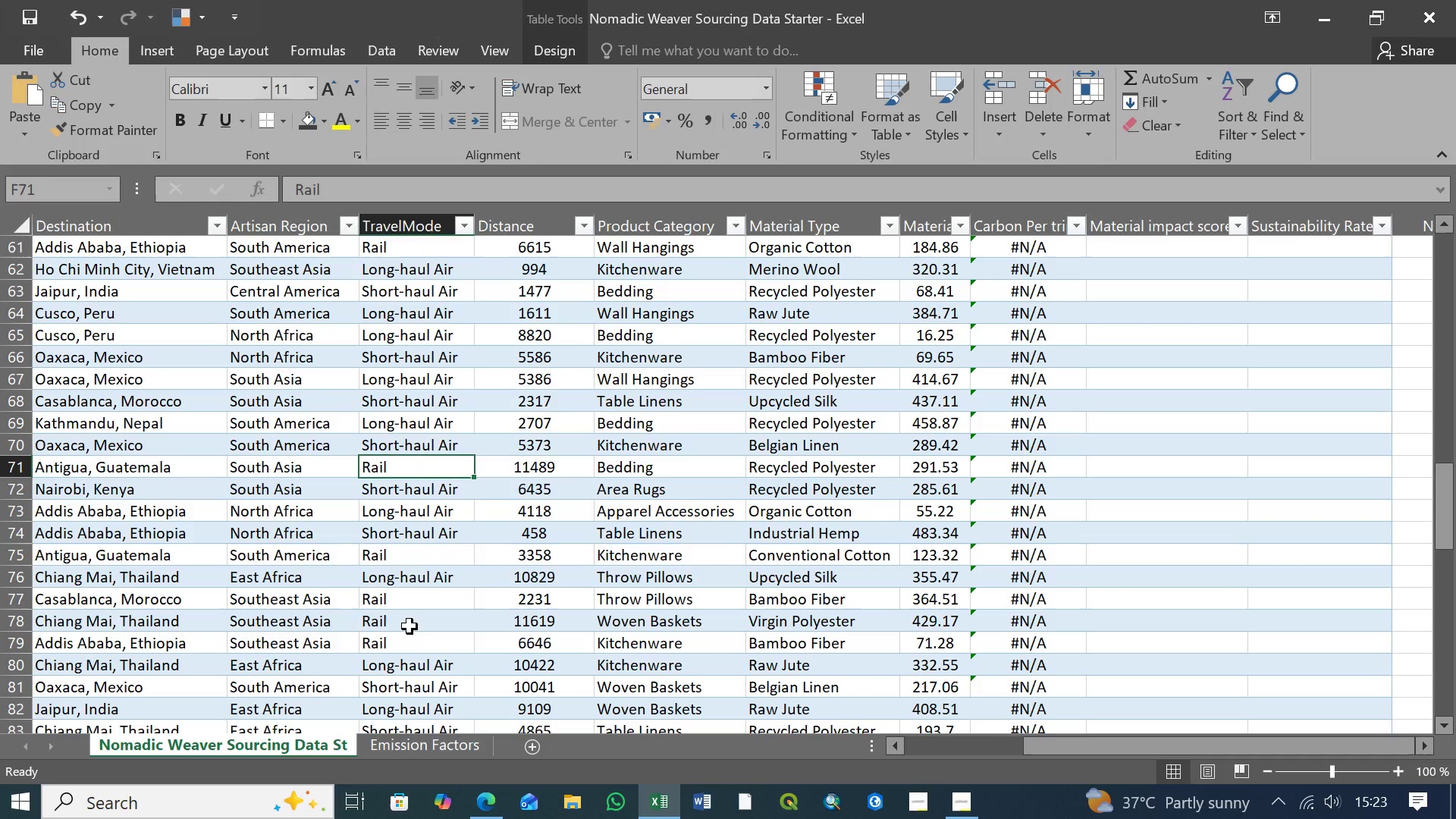 
scroll: coordinate [410, 626], scroll_direction: down, amount: 2.0
 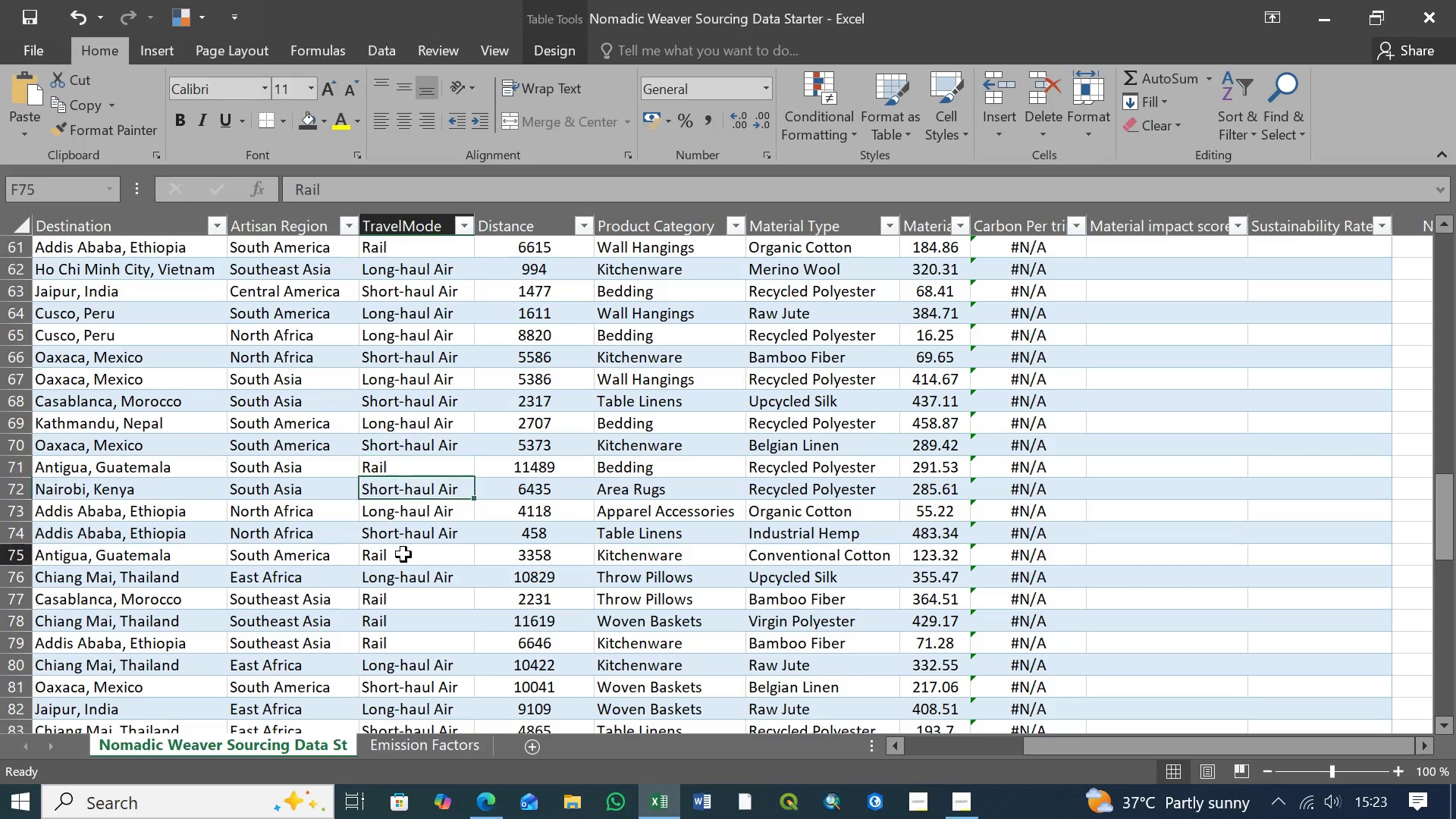 
left_click([403, 554])
 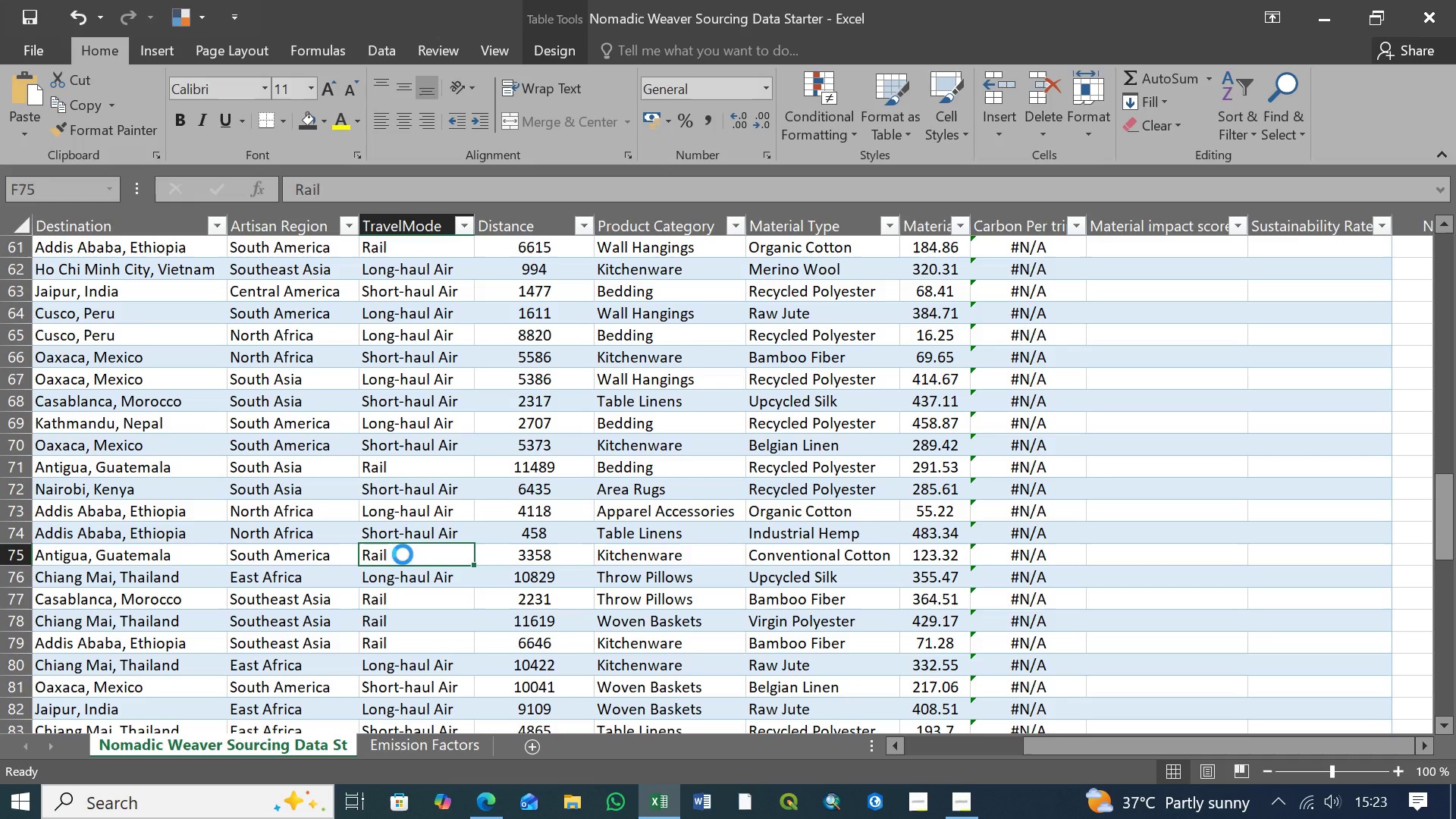 
key(Delete)
 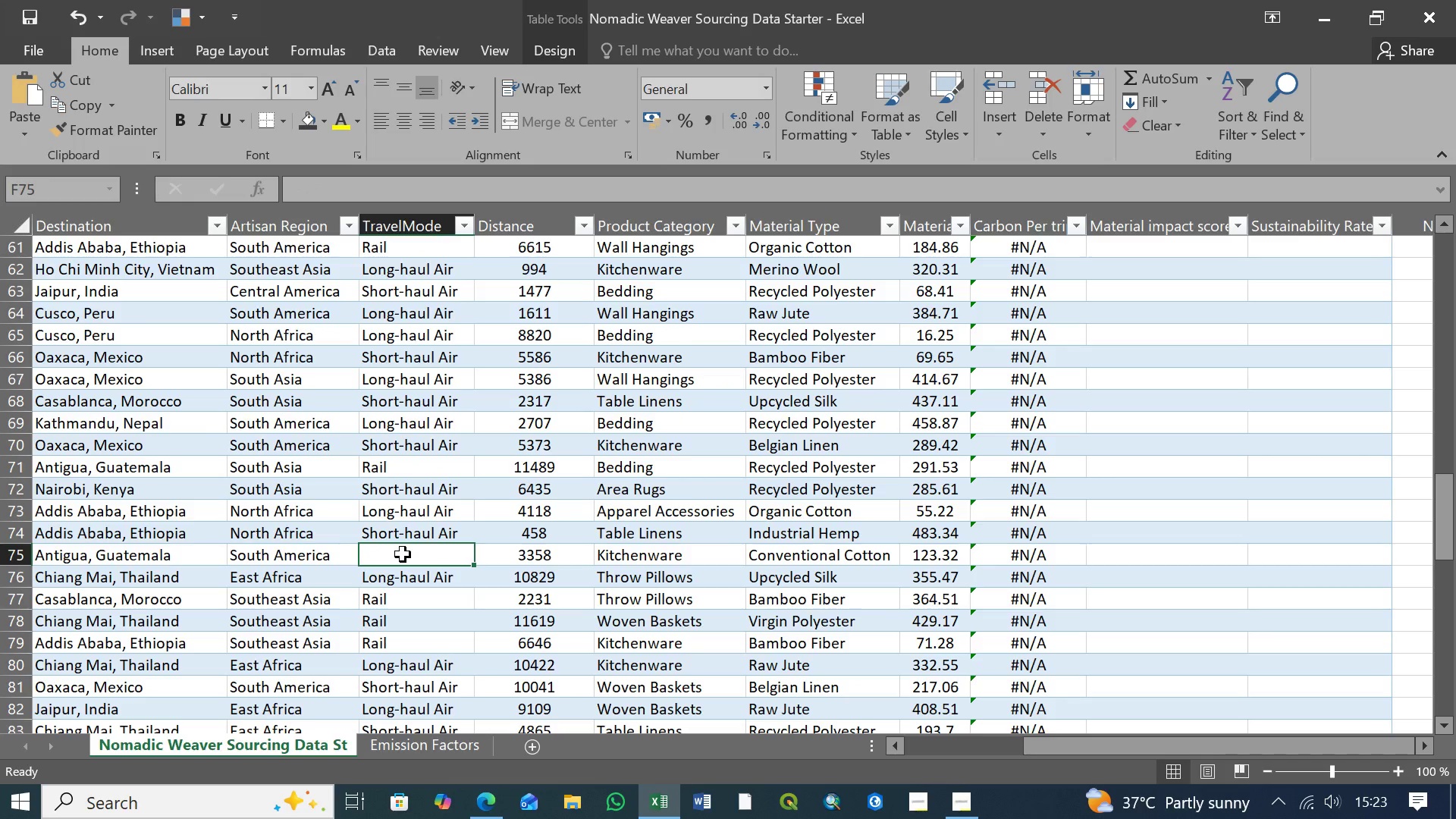 
key(Control+V)
 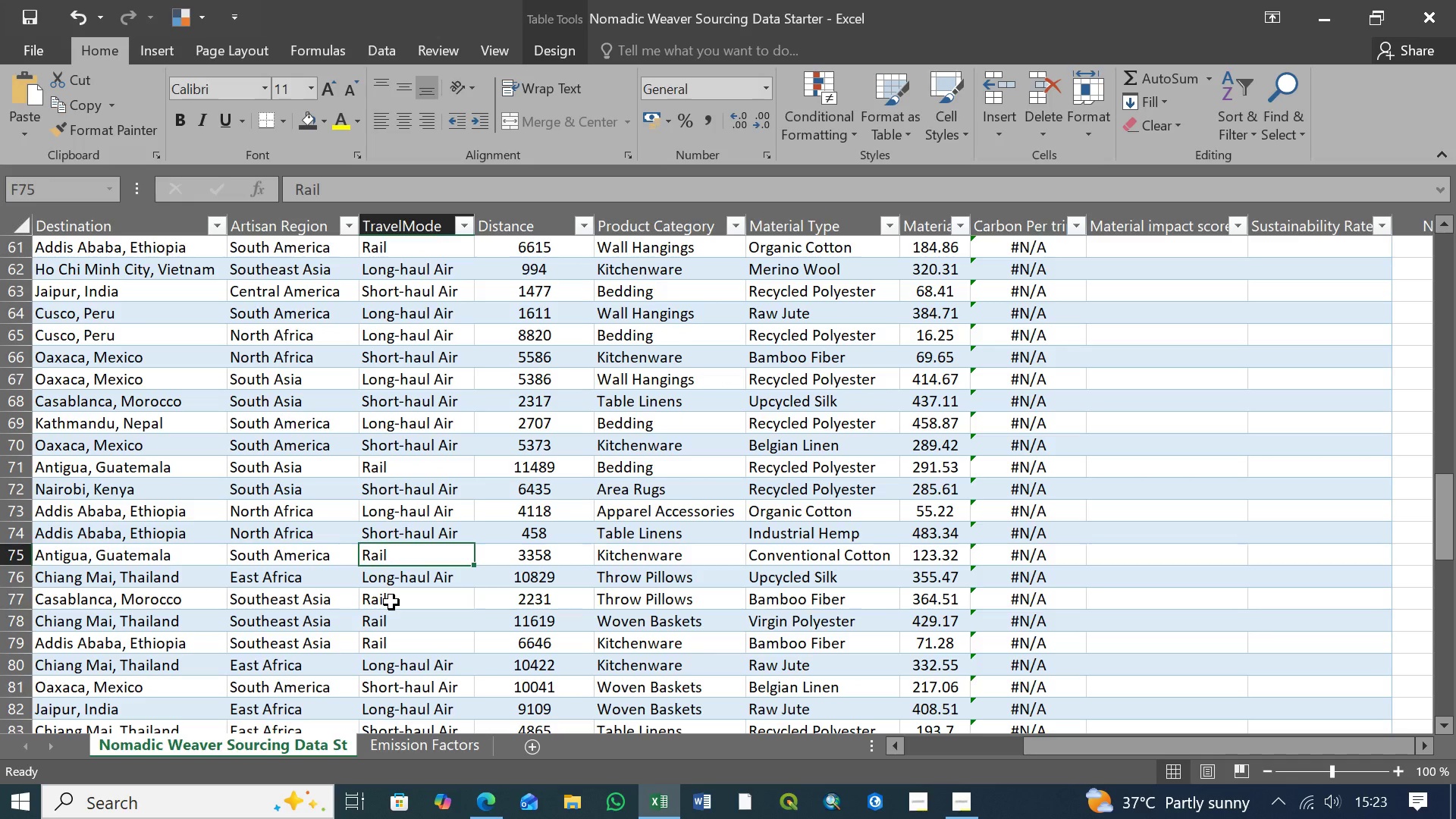 
left_click([393, 600])
 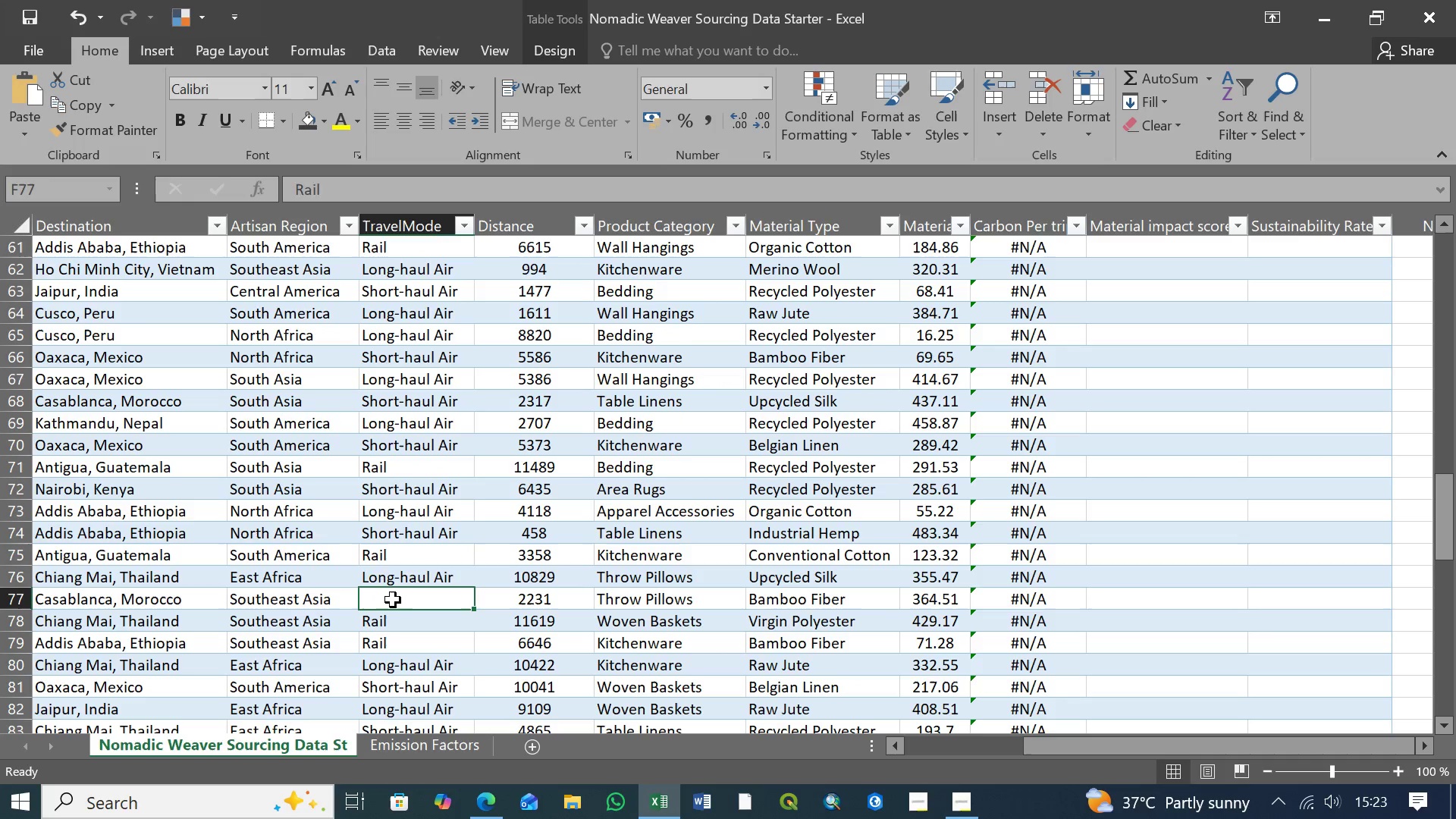 
key(Delete)
 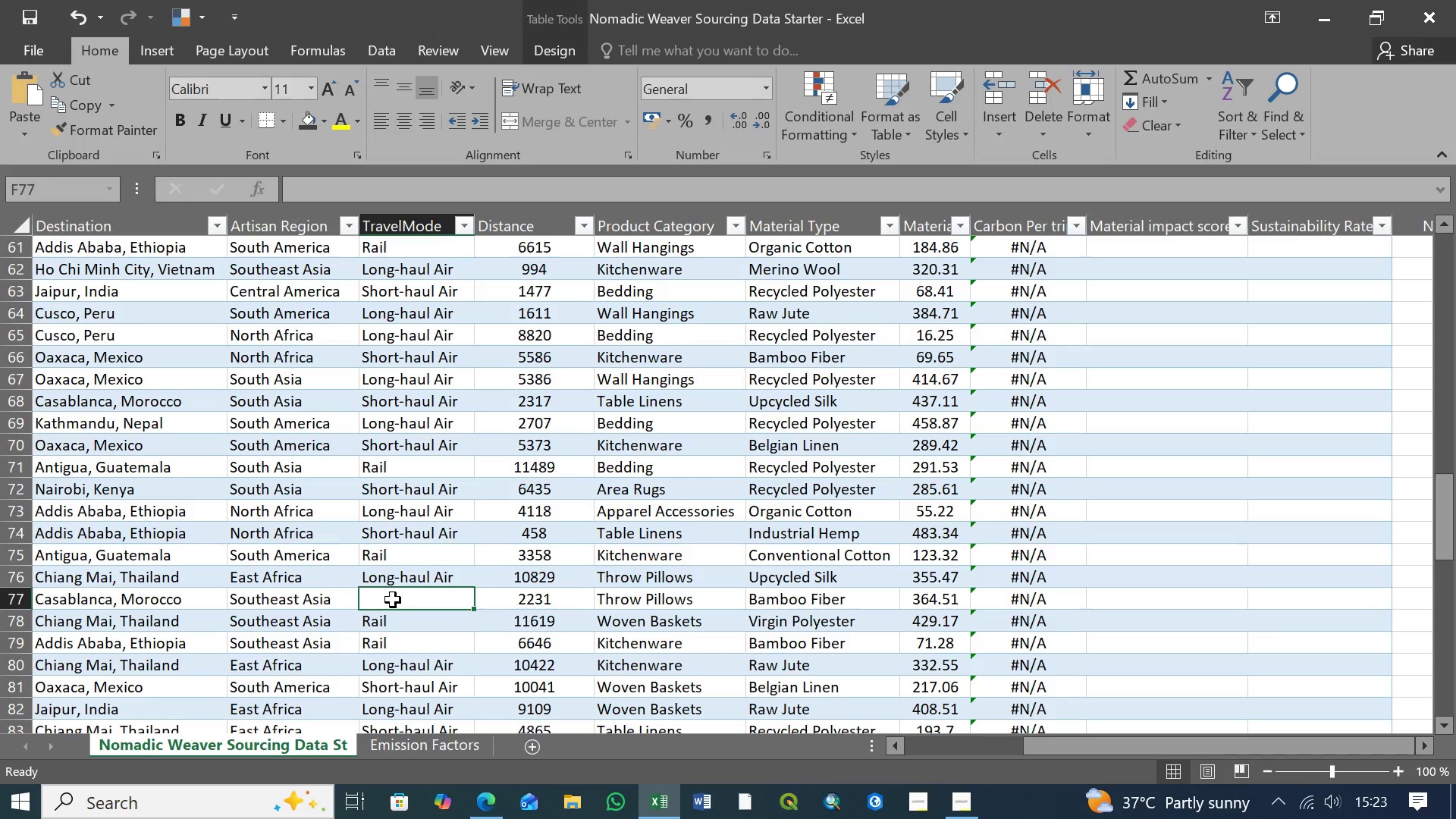 
key(Control+V)
 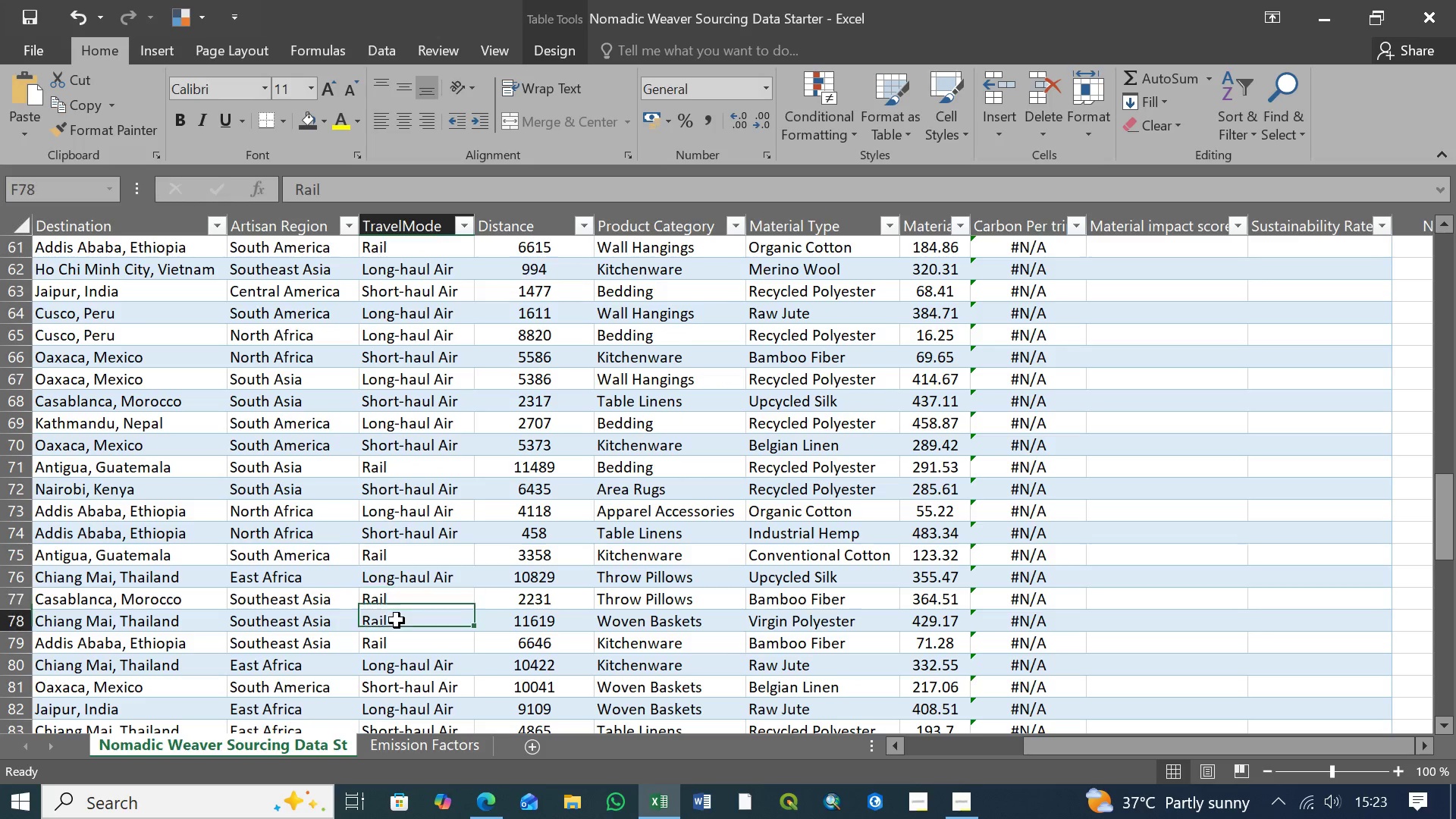 
left_click([397, 620])
 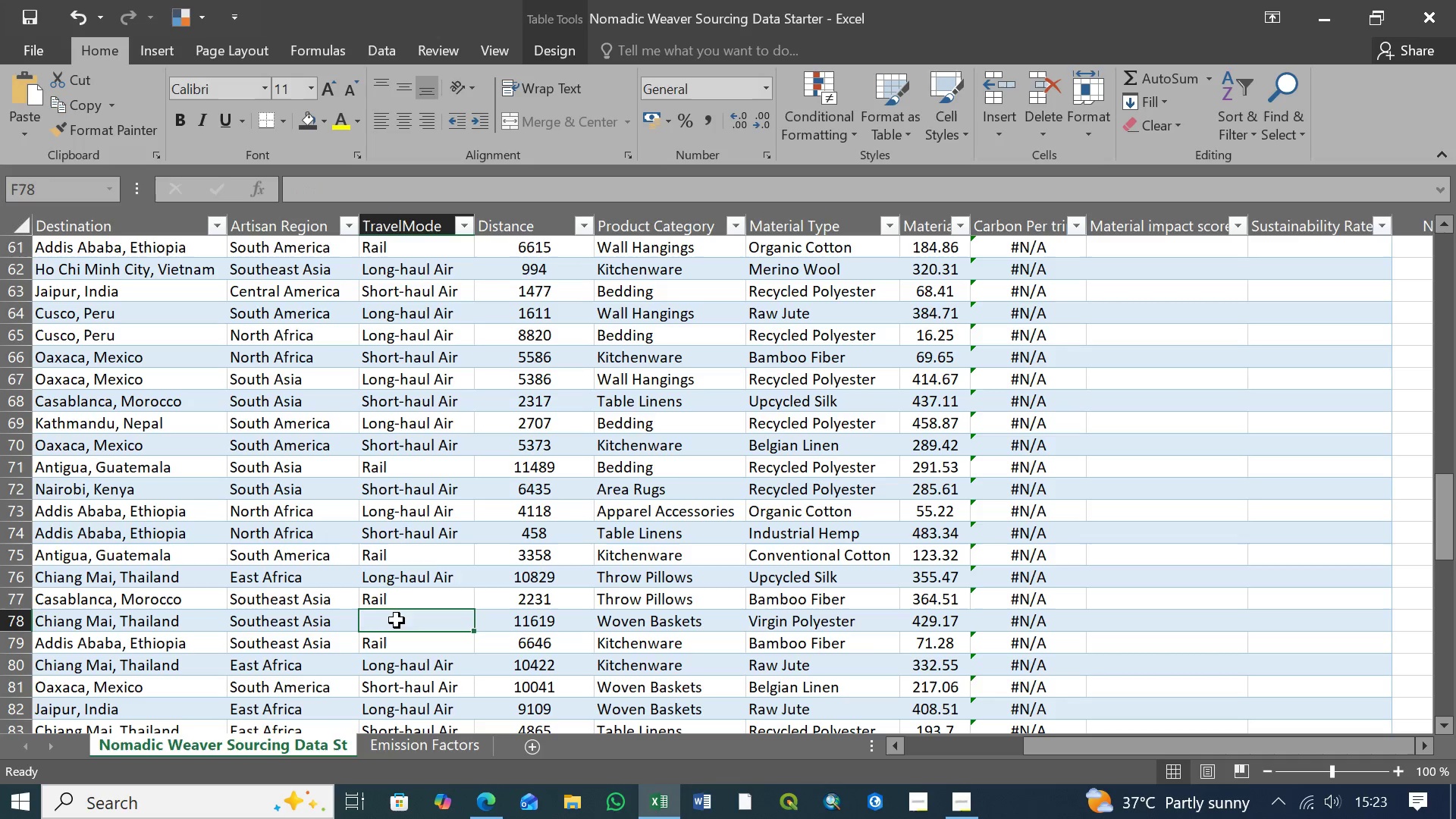 
key(Delete)
 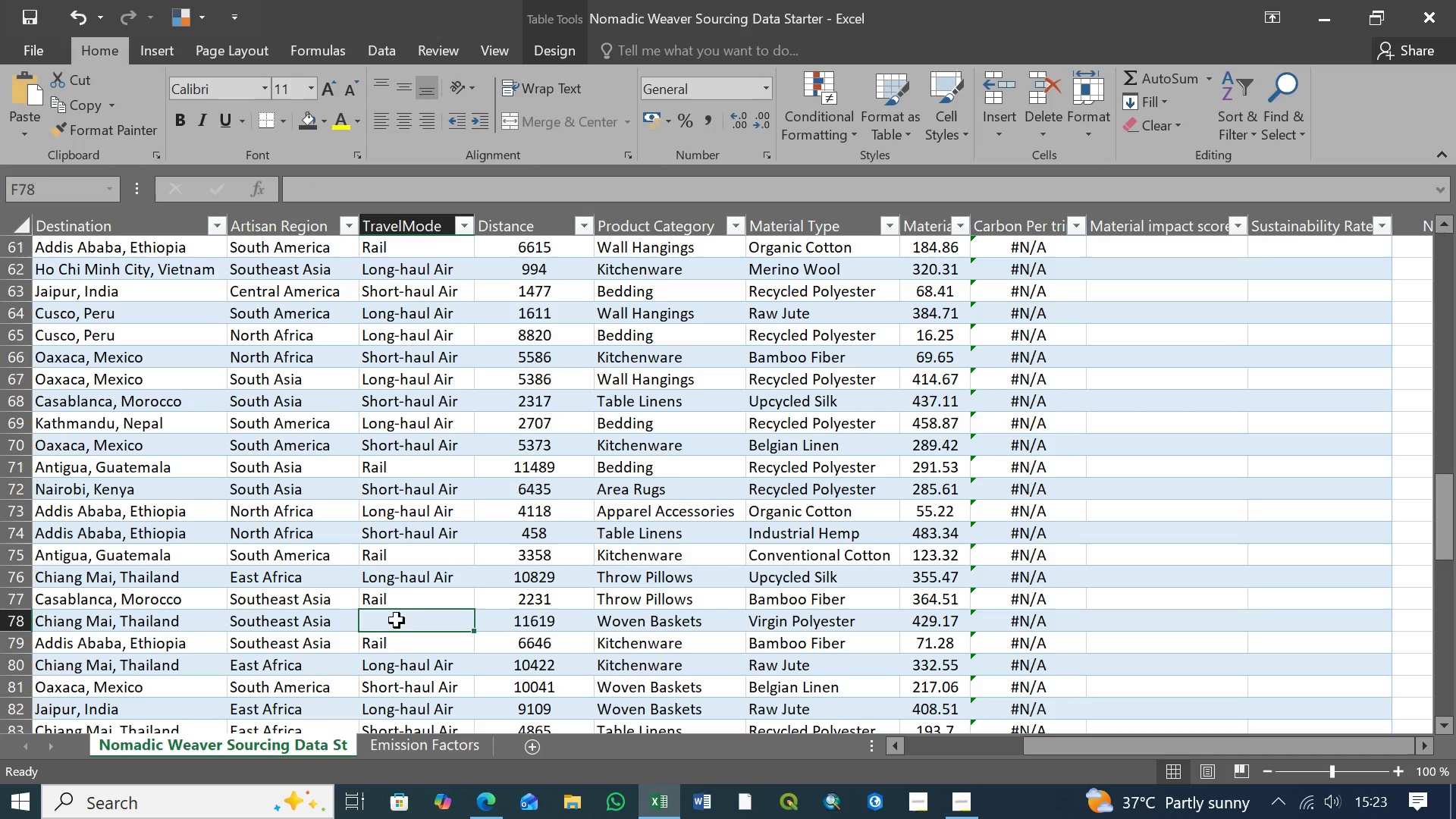 
key(Control+V)
 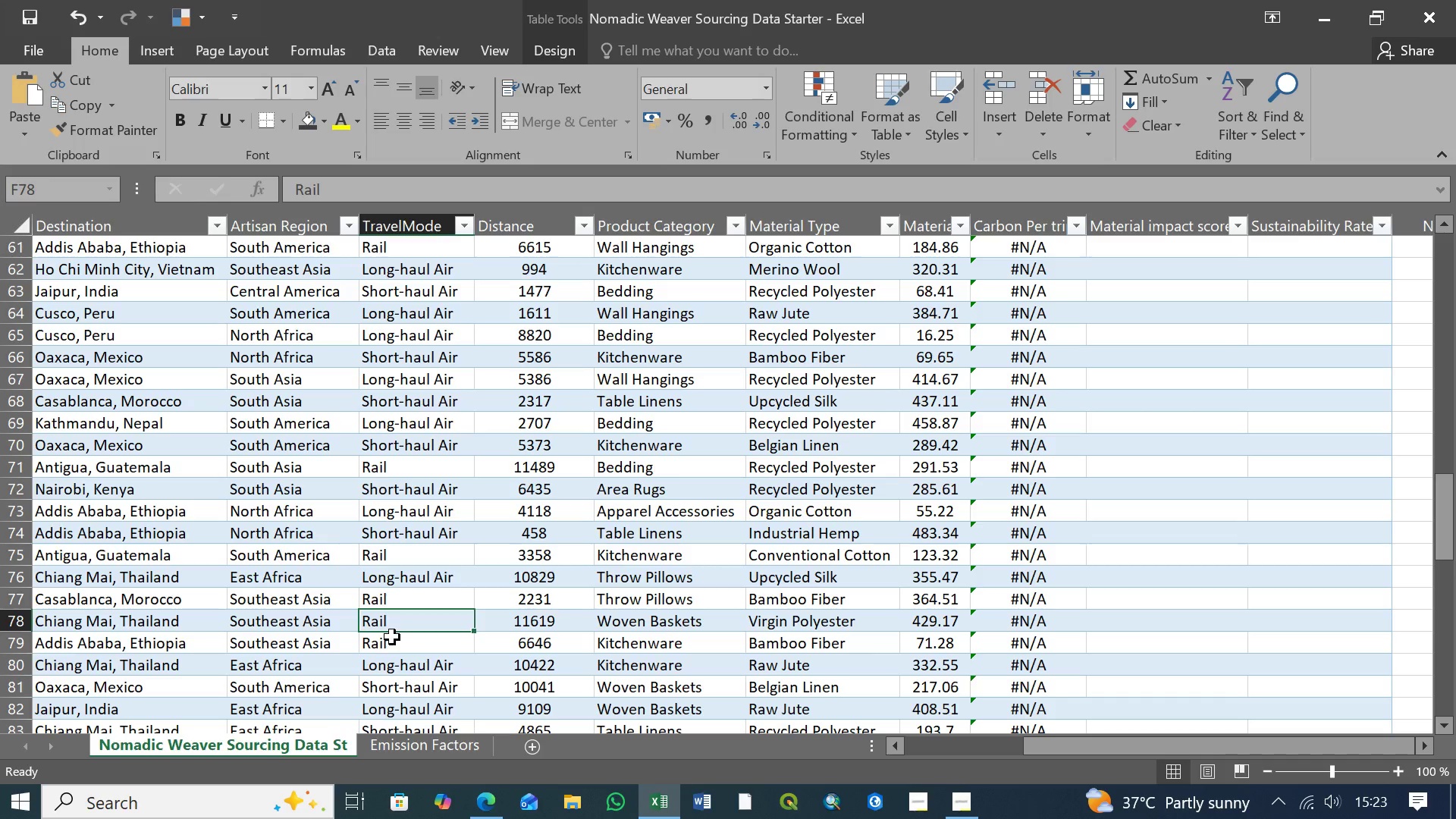 
left_click([392, 642])
 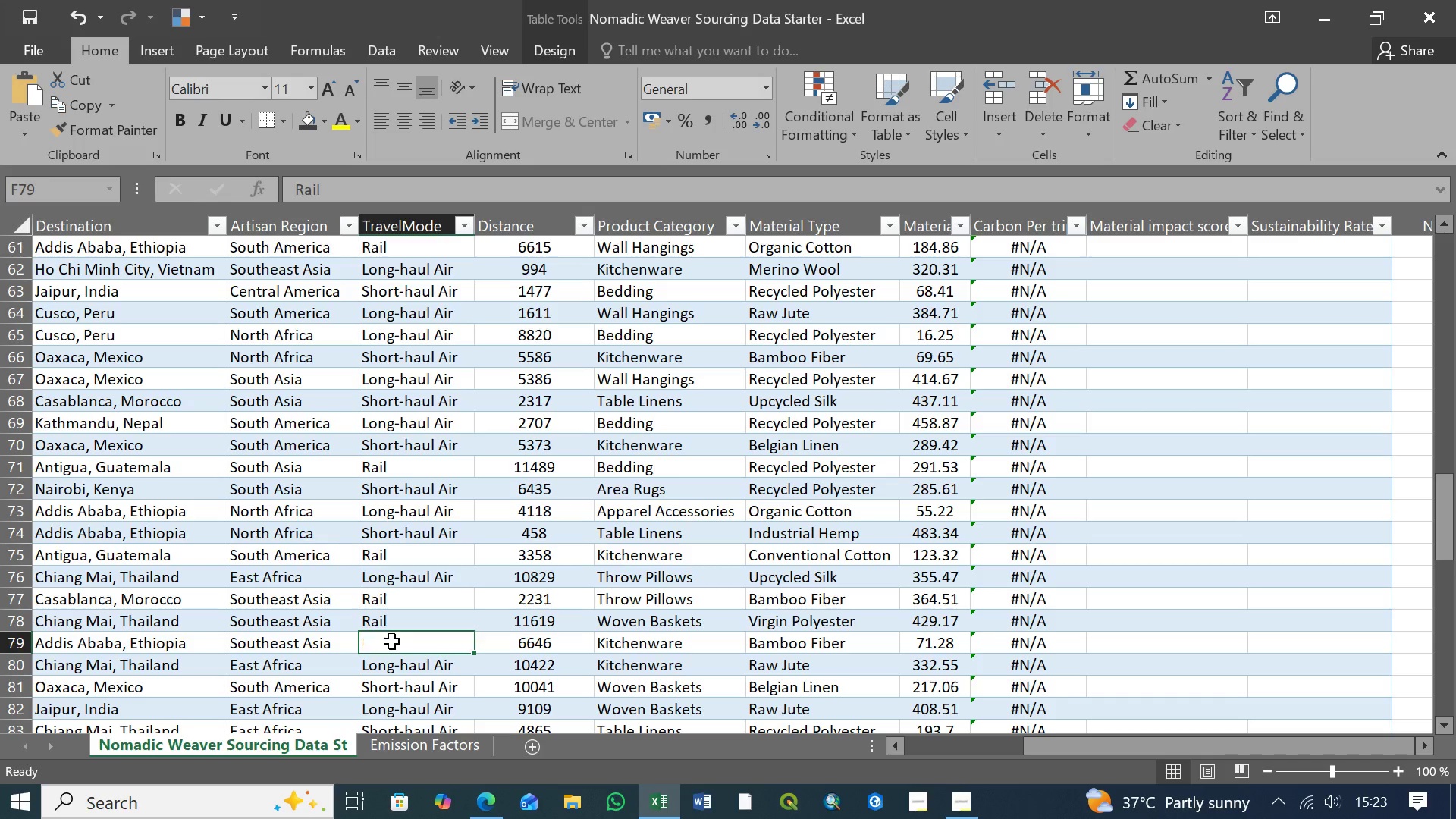 
key(Delete)
 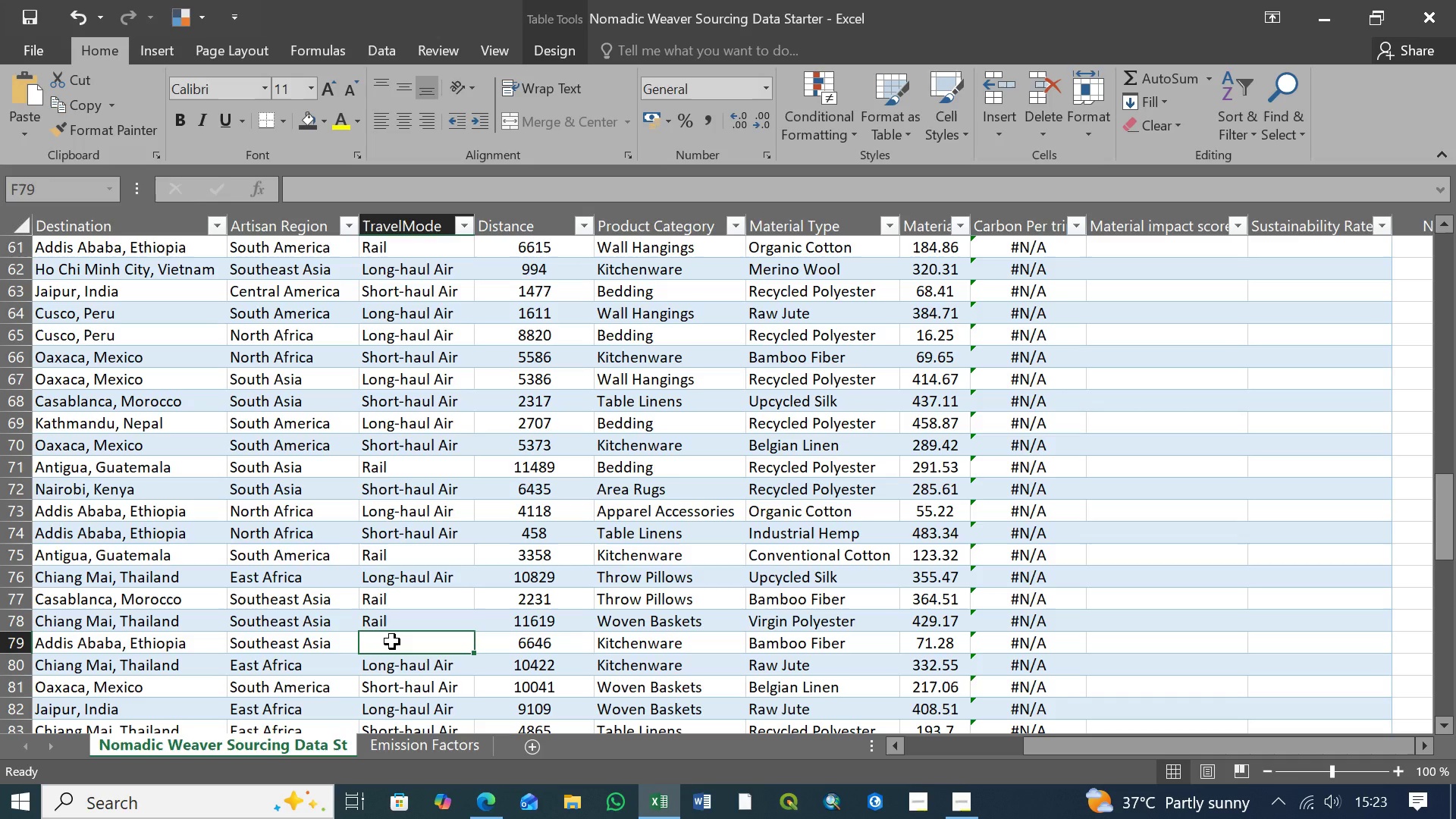 
key(Control+V)
 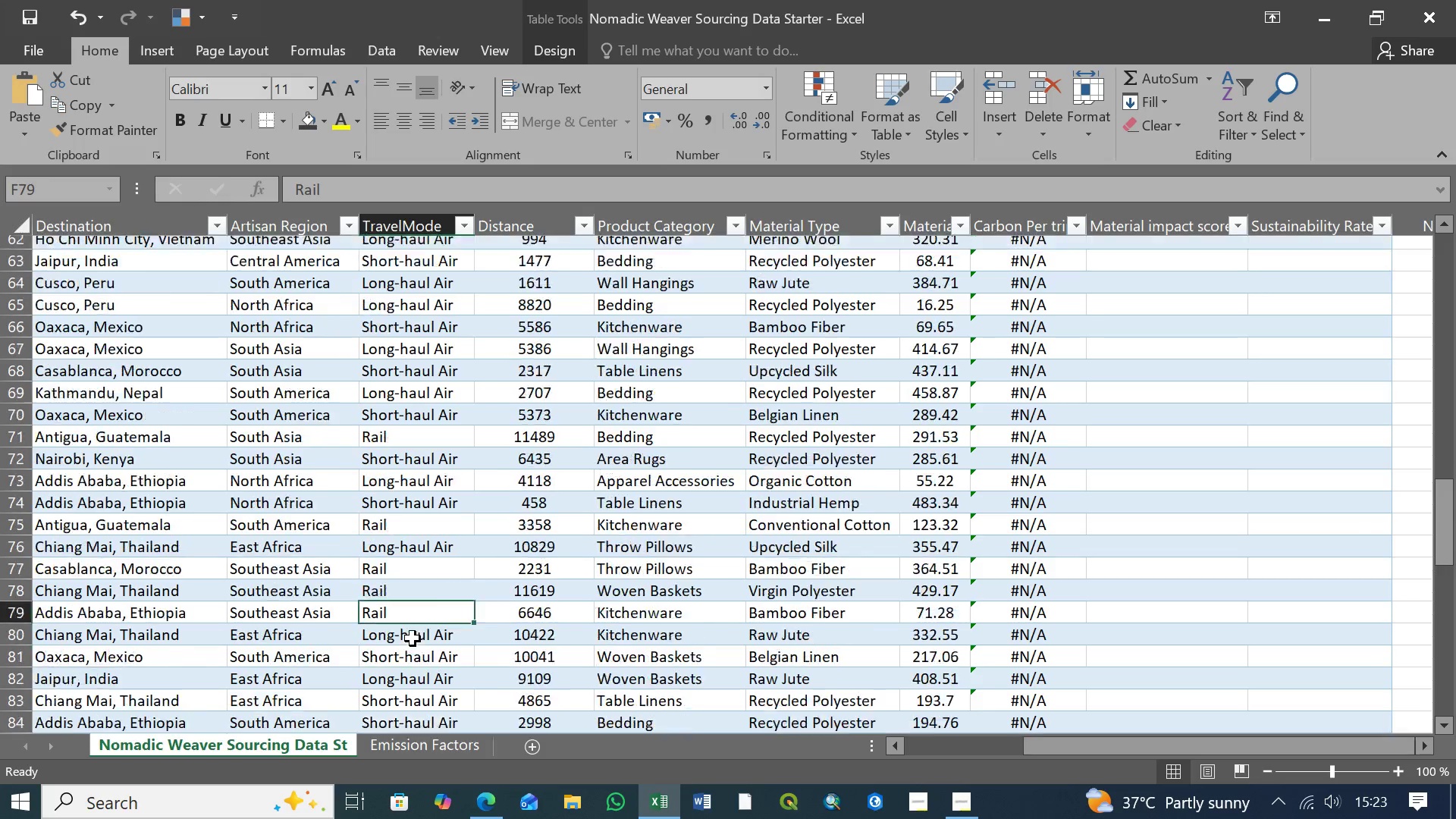 
scroll: coordinate [413, 639], scroll_direction: down, amount: 4.0
 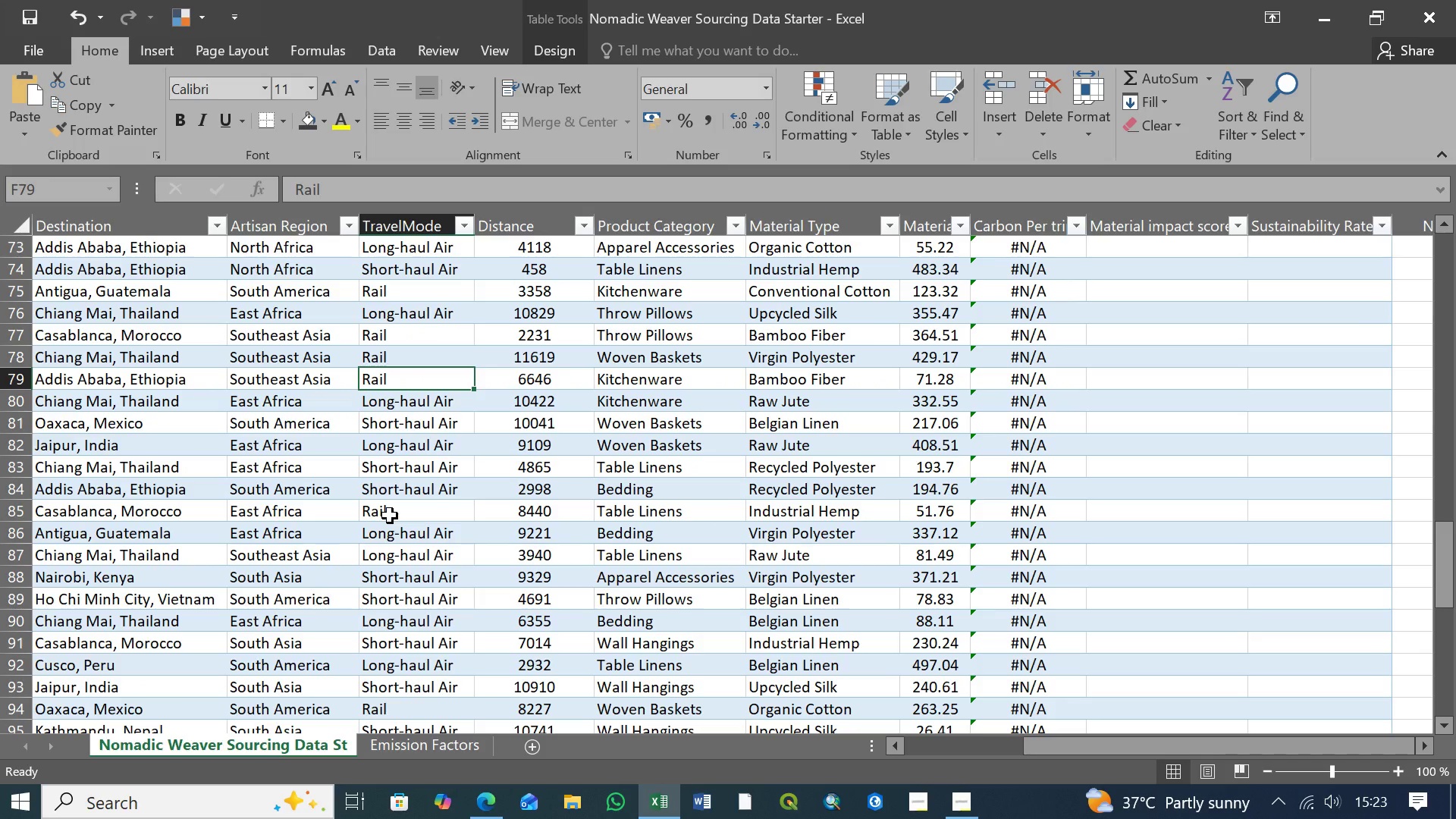 
left_click([390, 516])
 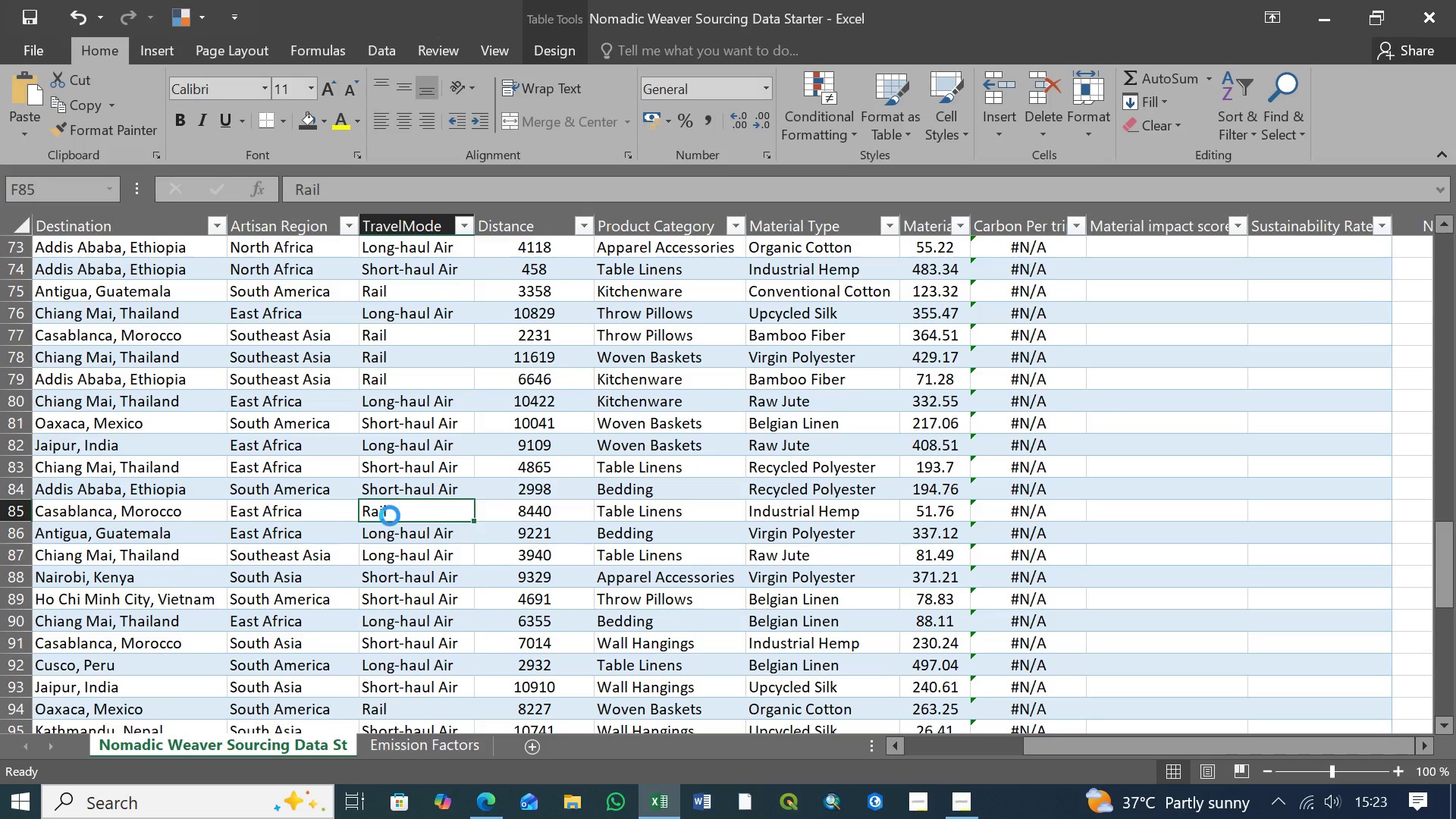 
key(Delete)
 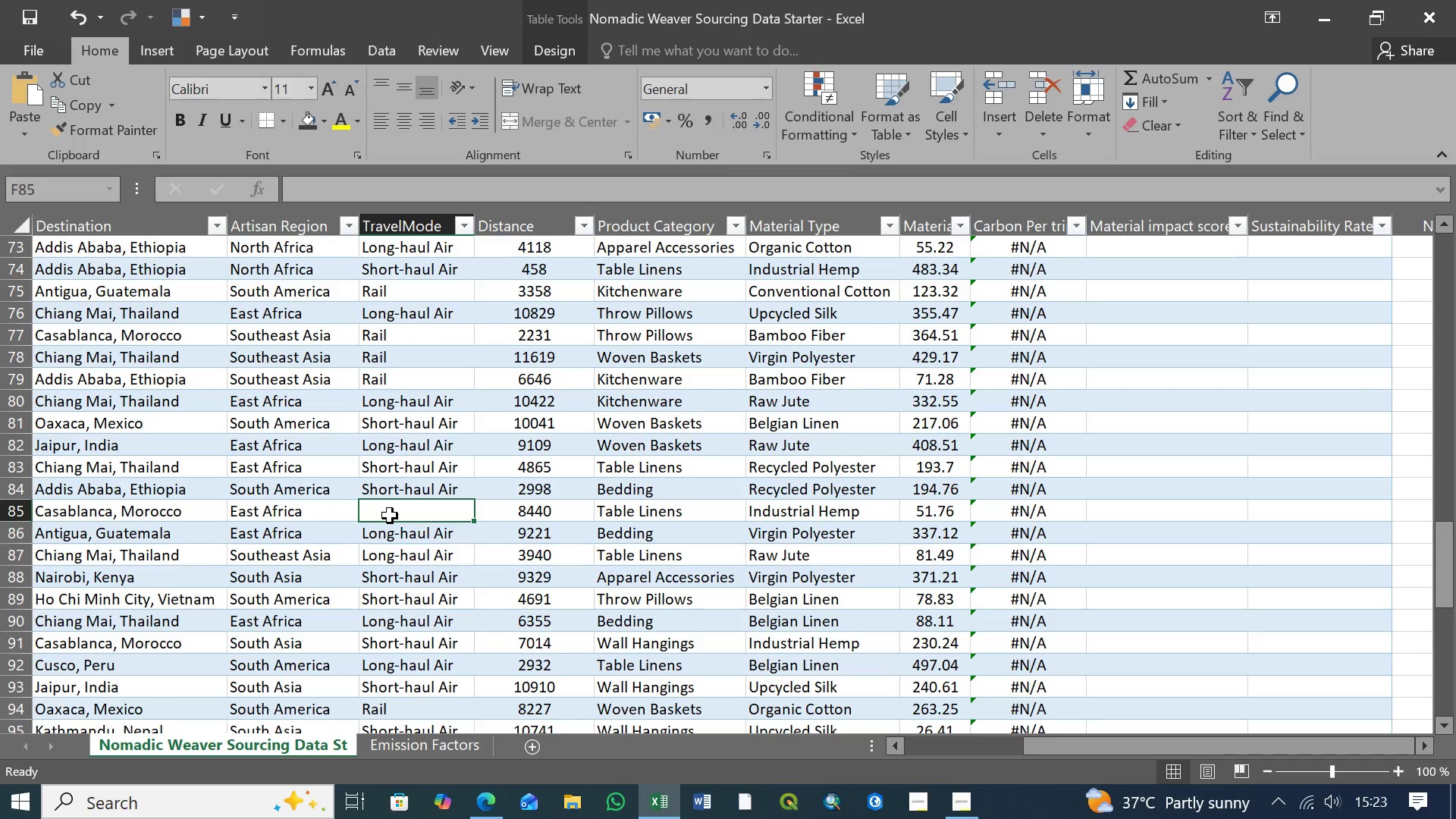 
key(Control+V)
 